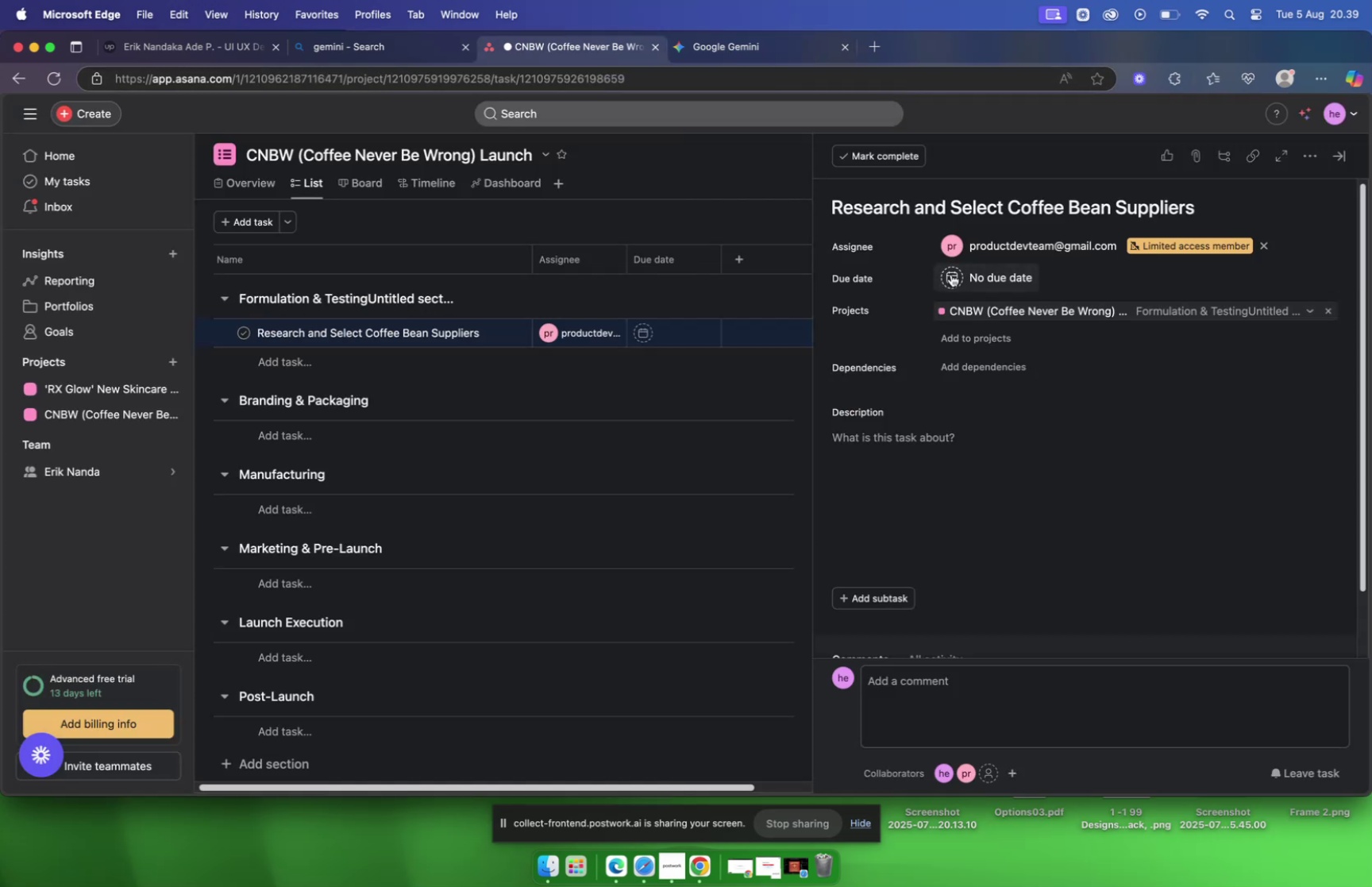 
left_click([951, 273])
 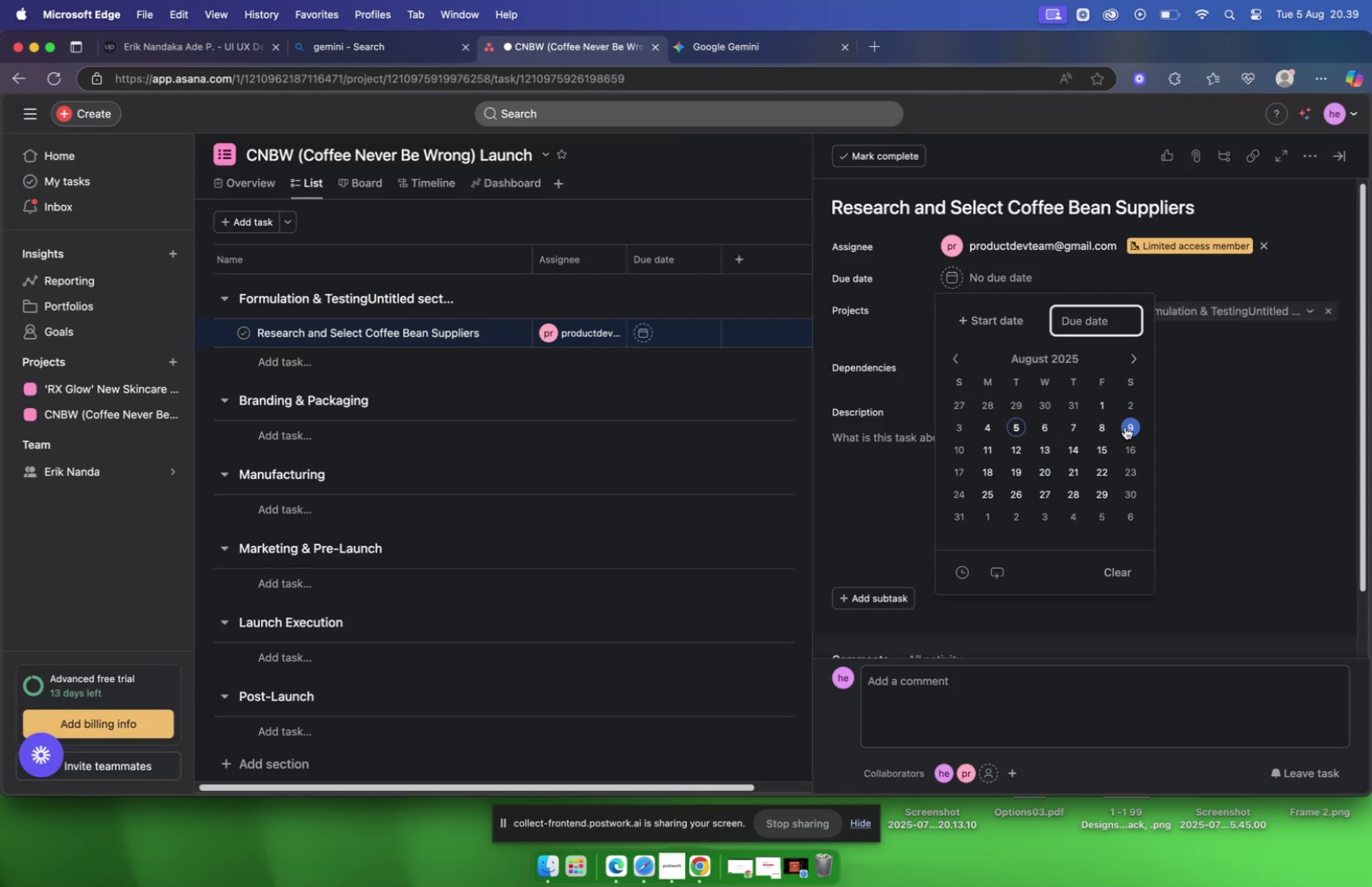 
wait(7.76)
 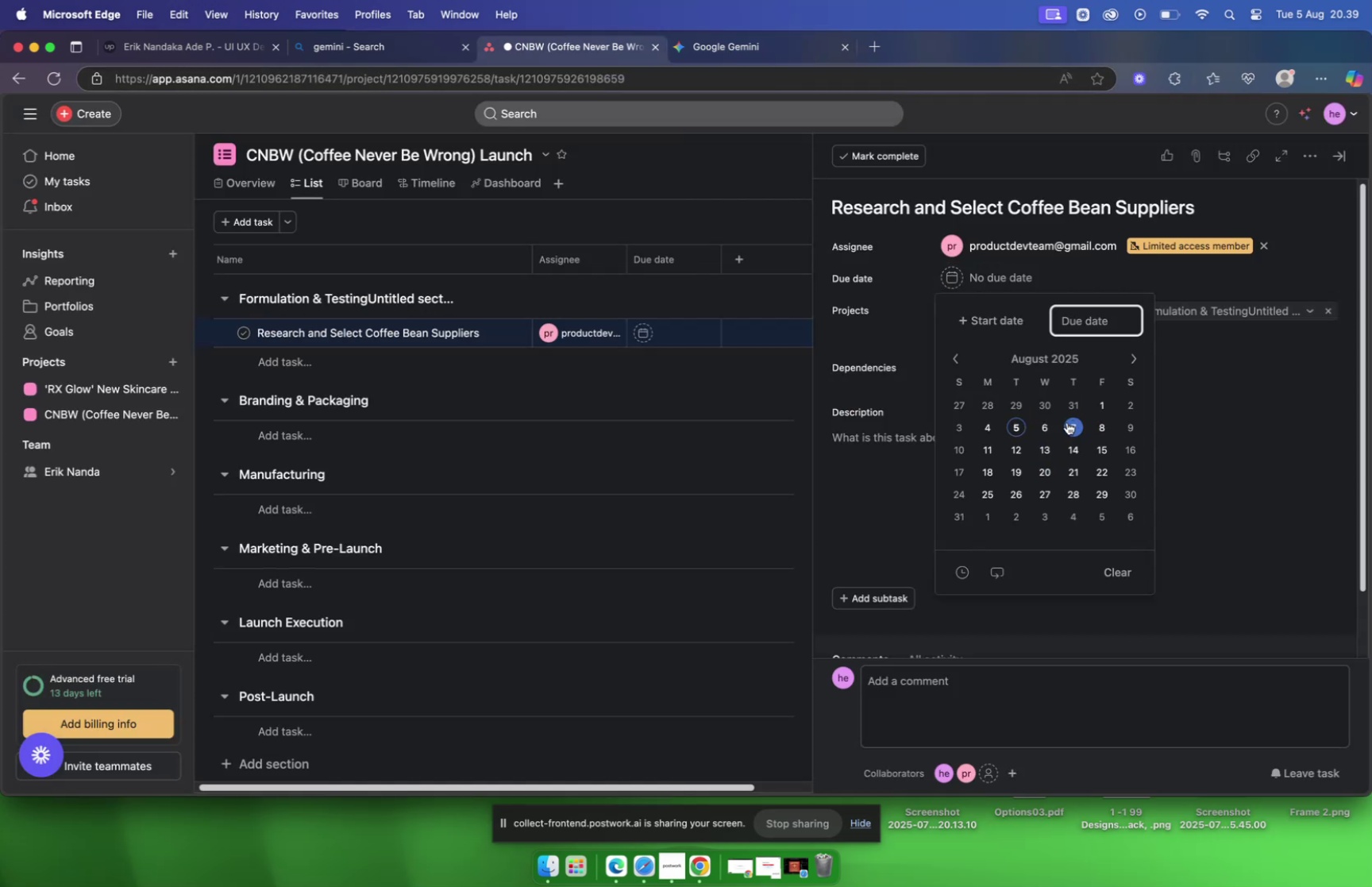 
left_click([1125, 426])
 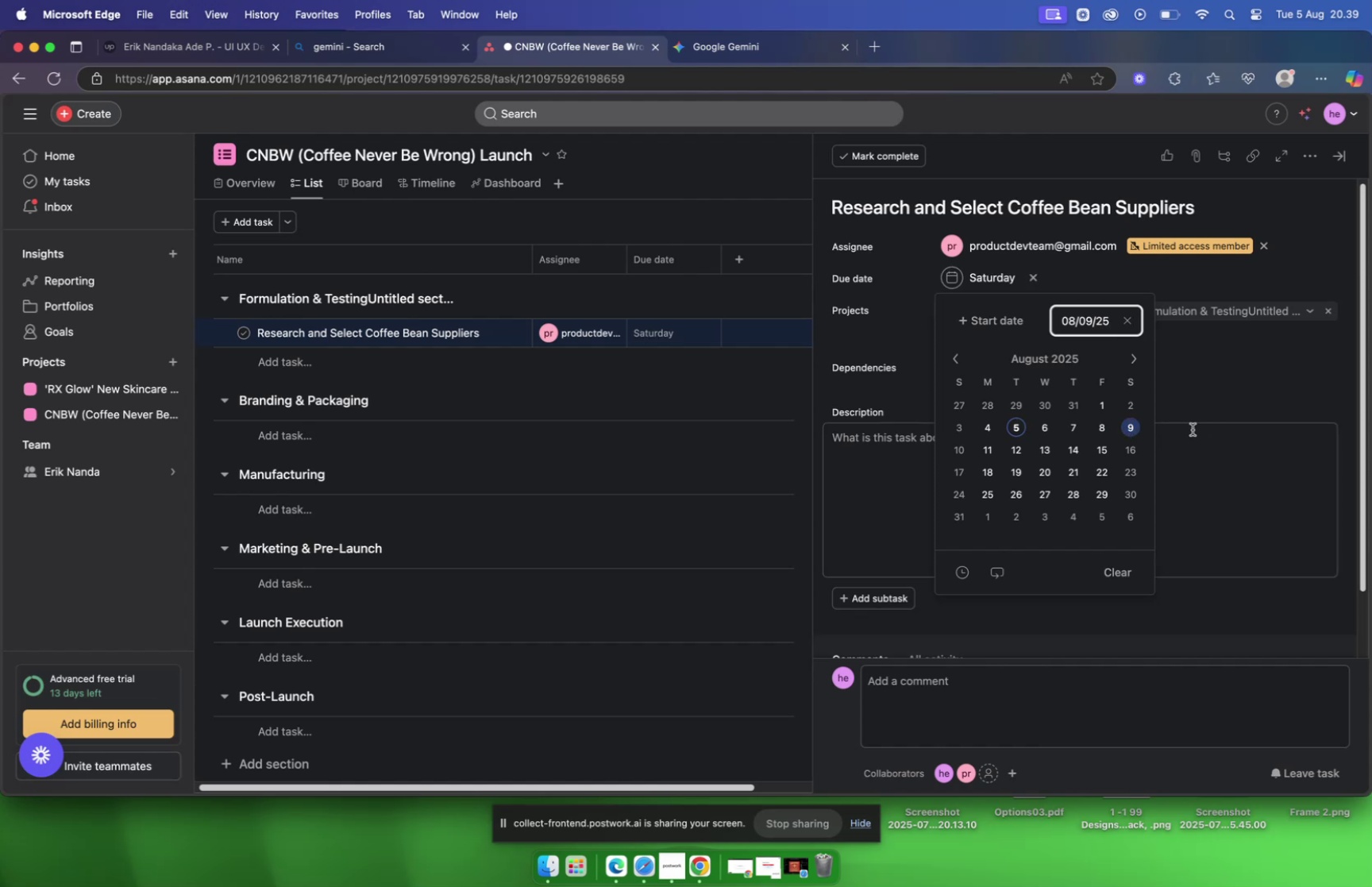 
left_click([1105, 431])
 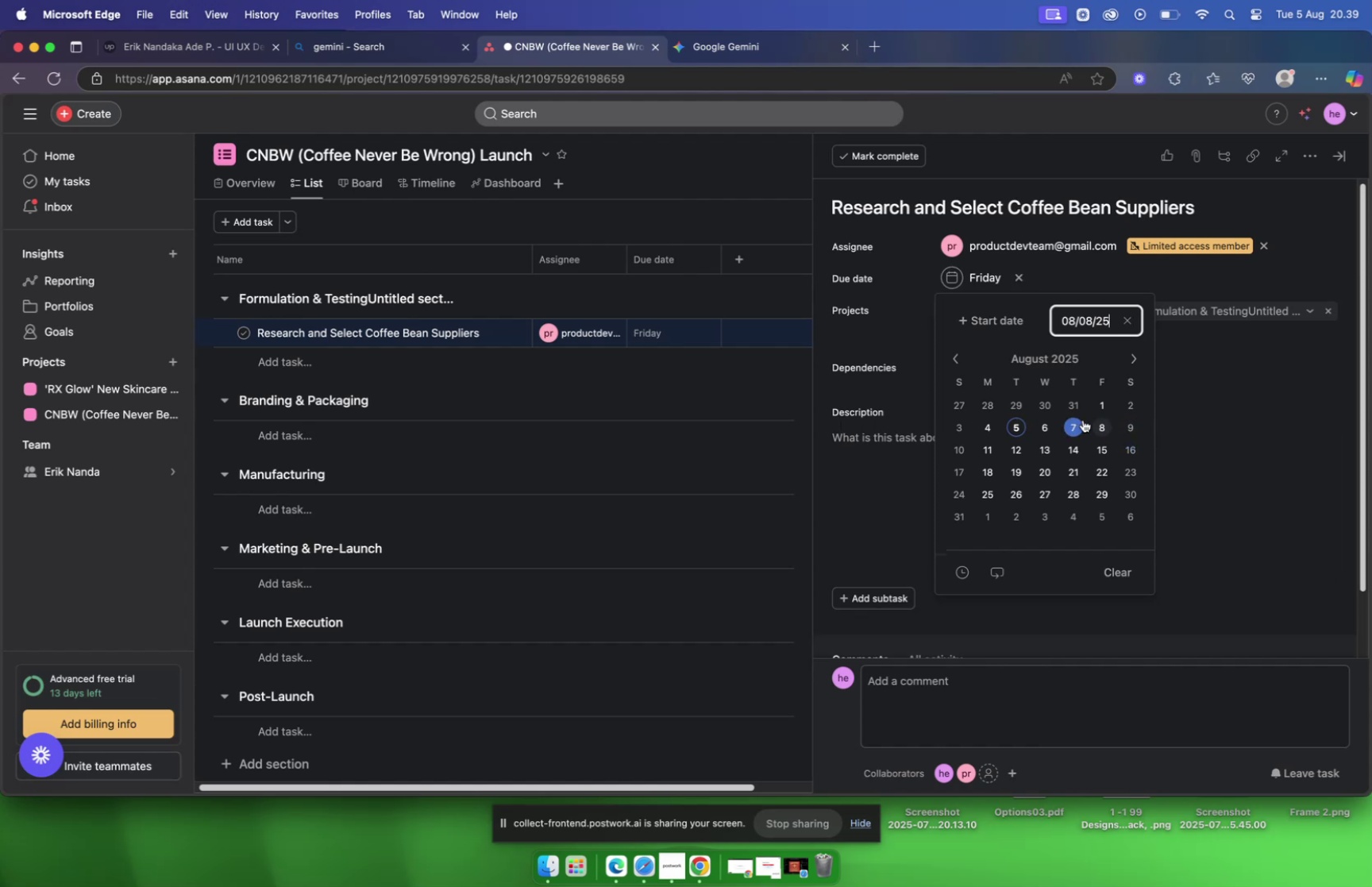 
left_click([1129, 425])
 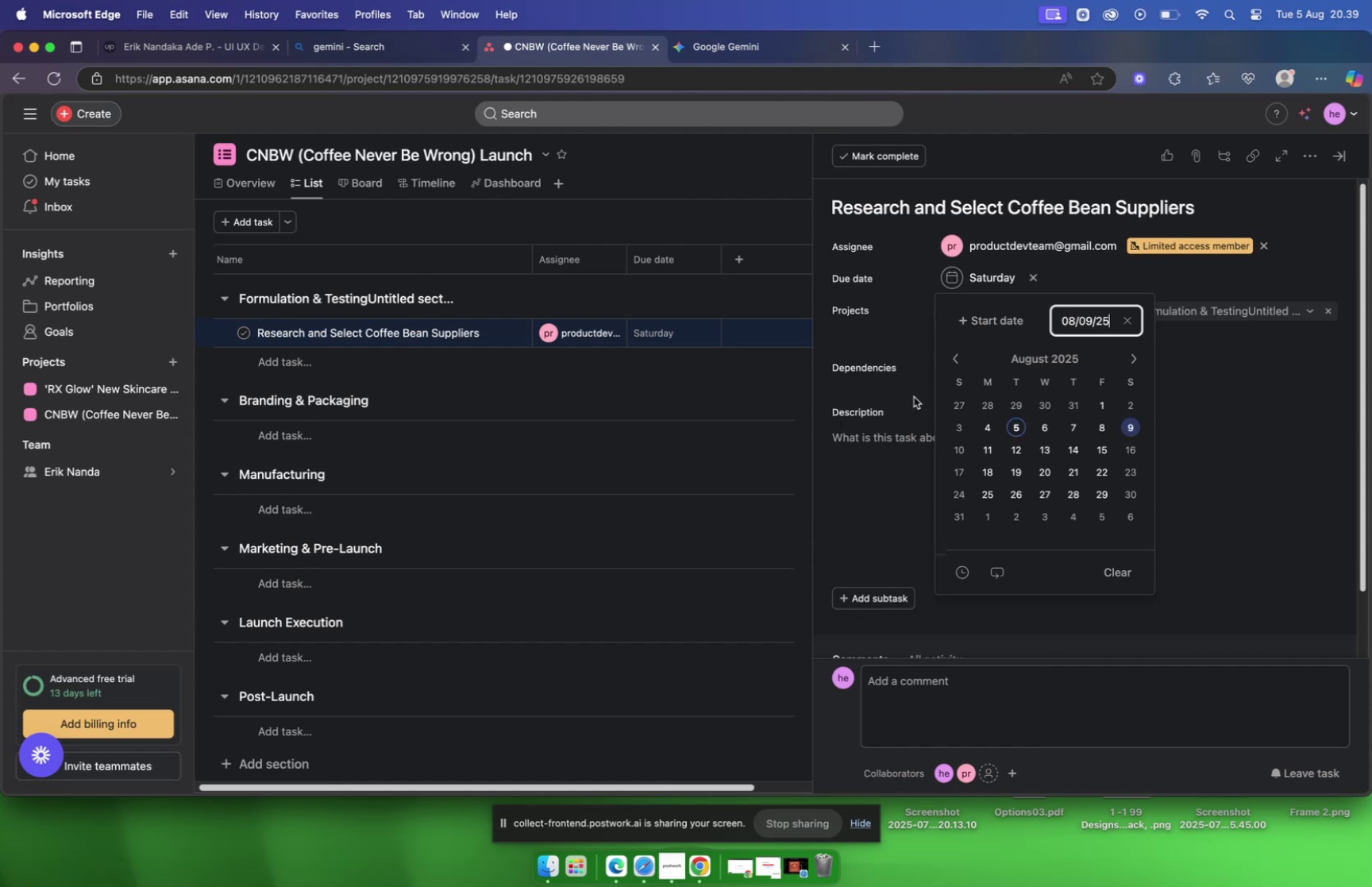 
wait(5.4)
 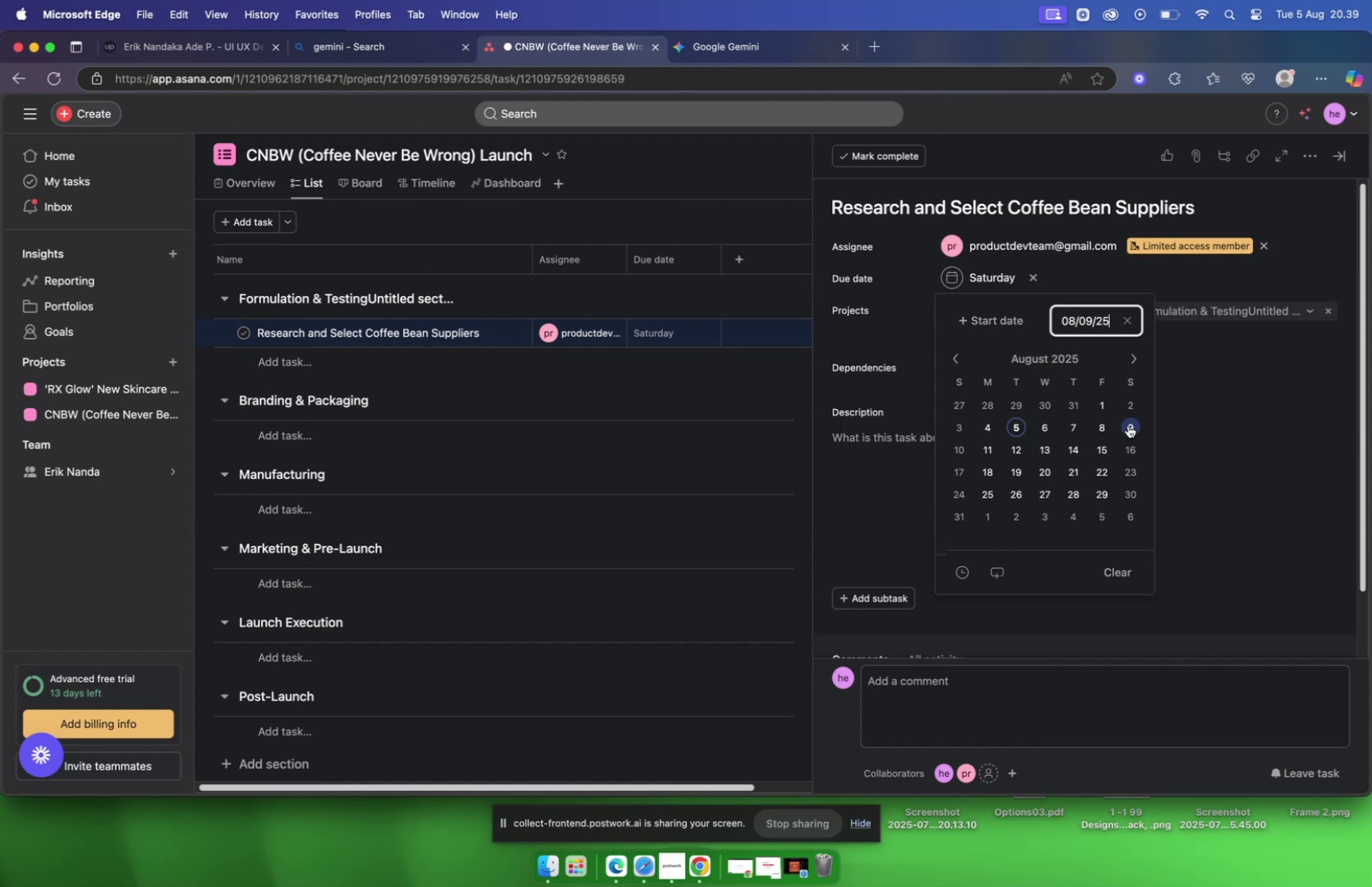 
left_click([912, 395])
 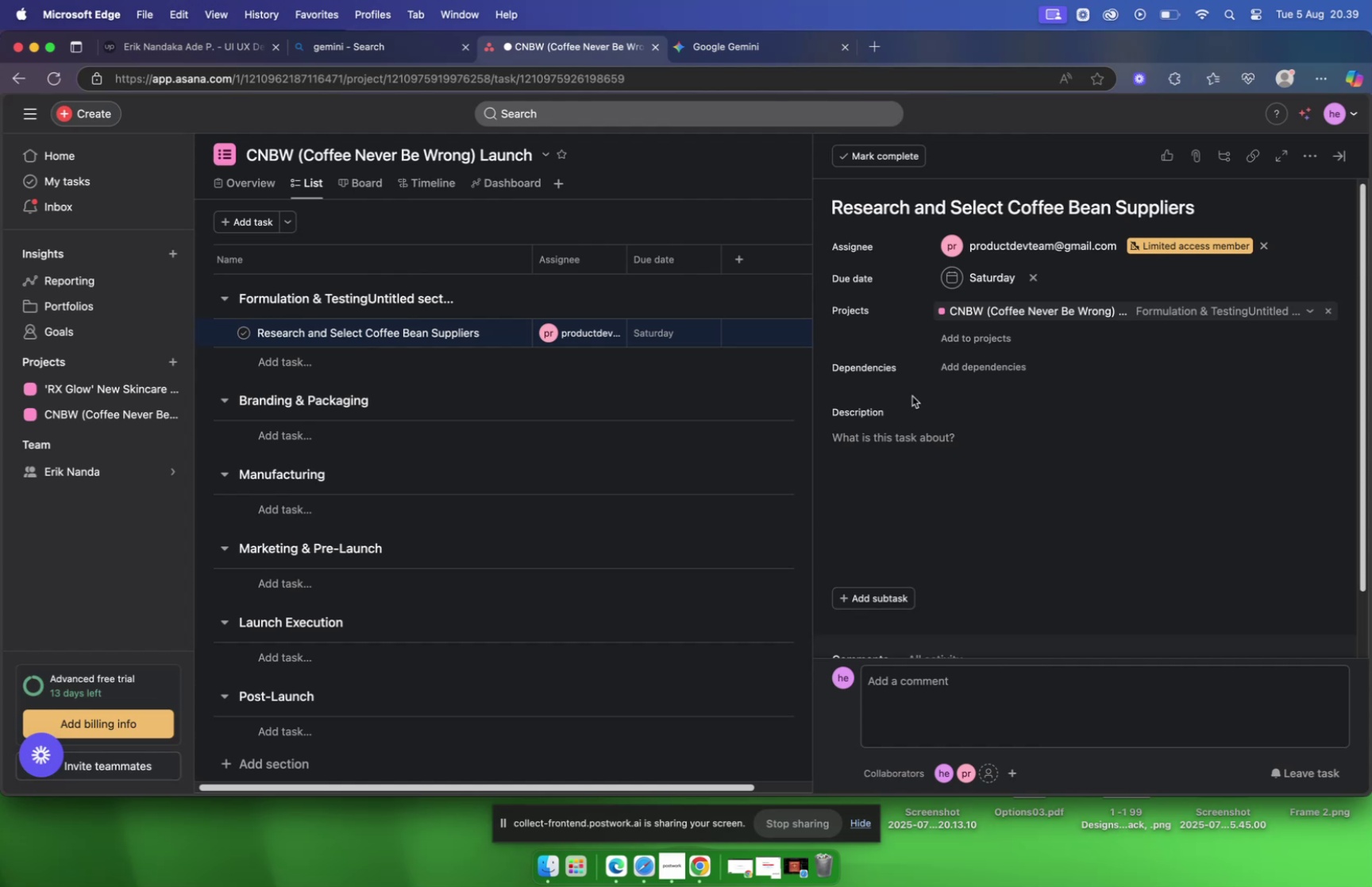 
wait(13.14)
 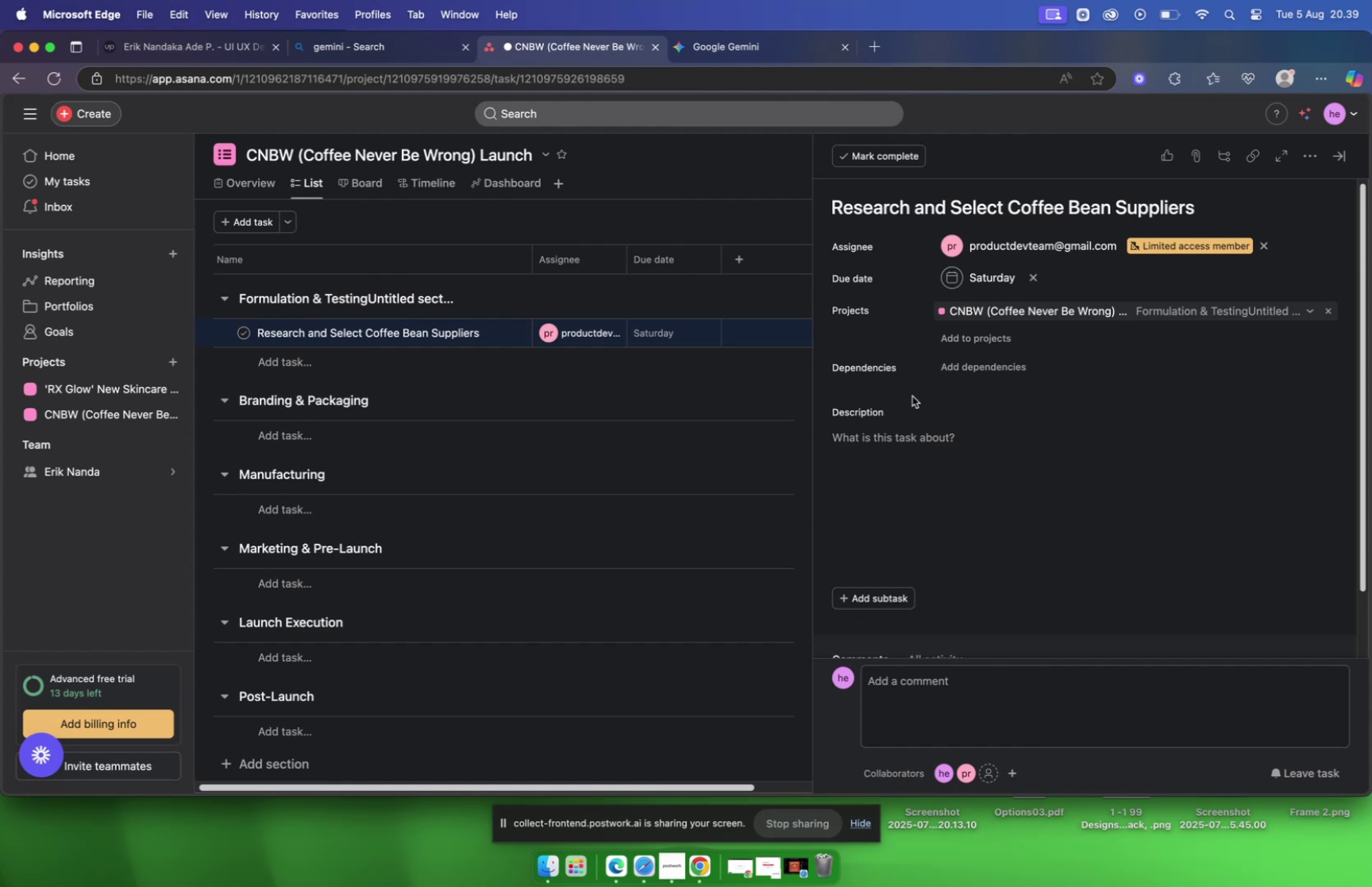 
left_click([887, 443])
 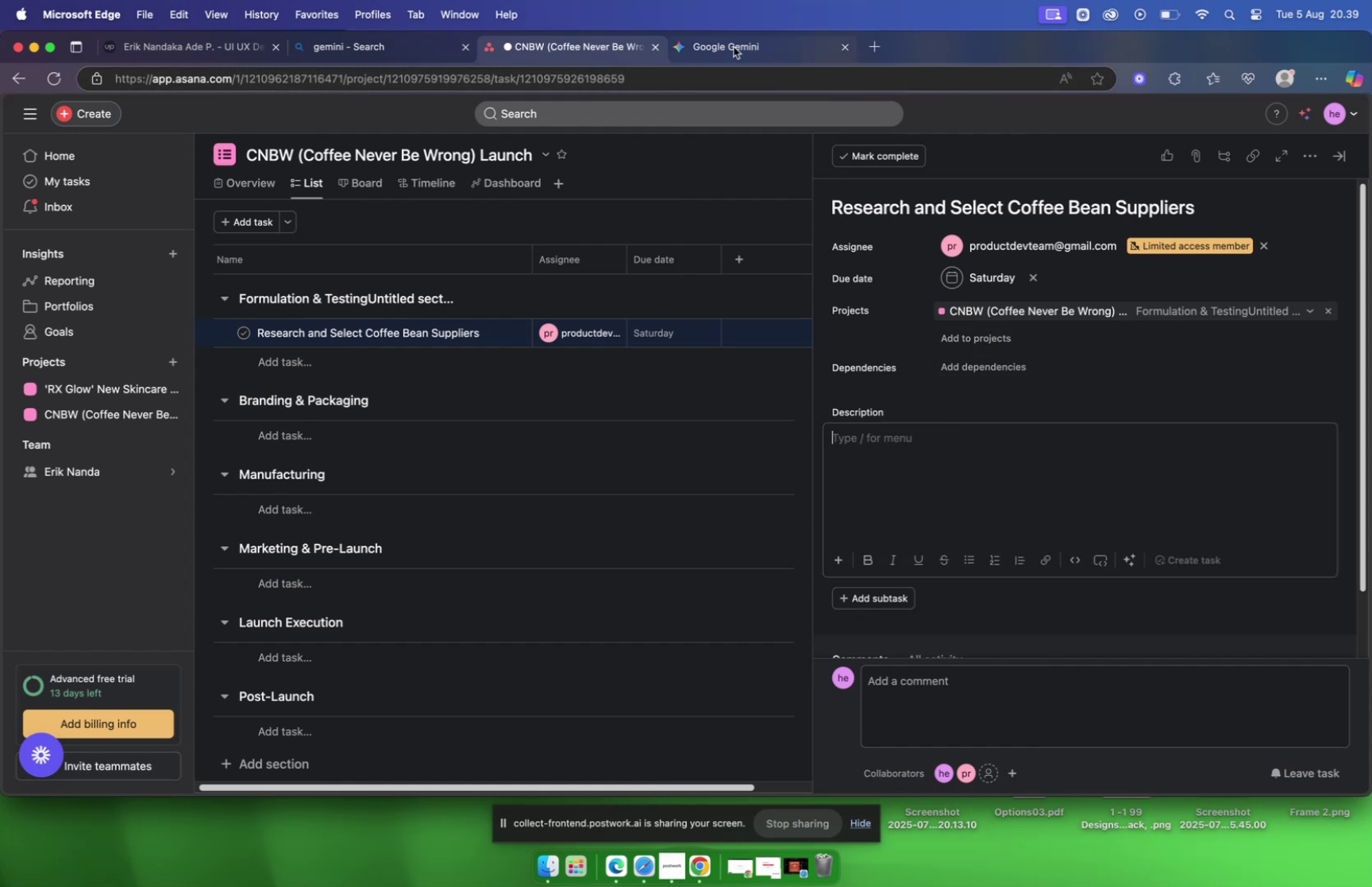 
left_click([732, 47])
 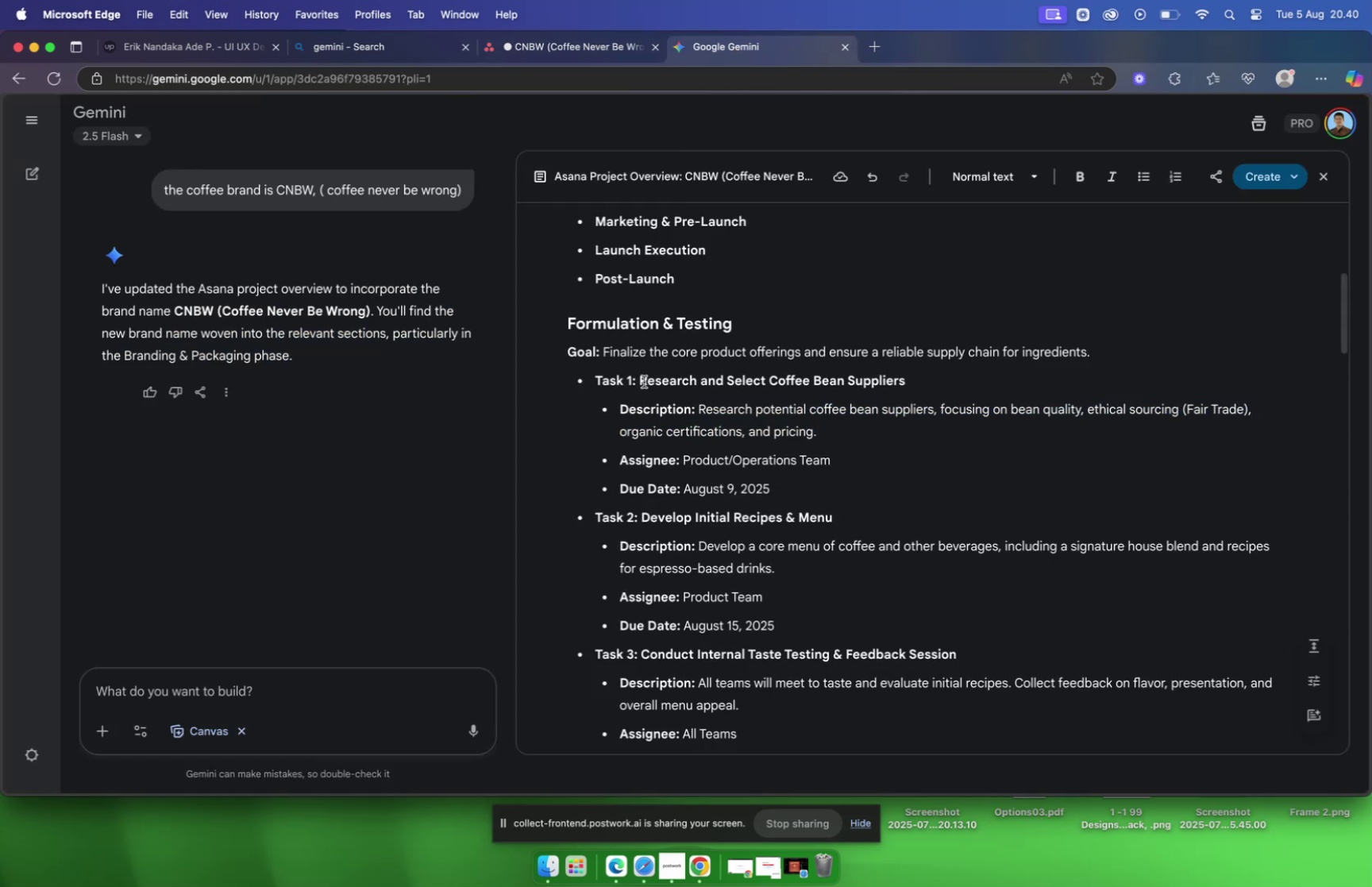 
wait(9.75)
 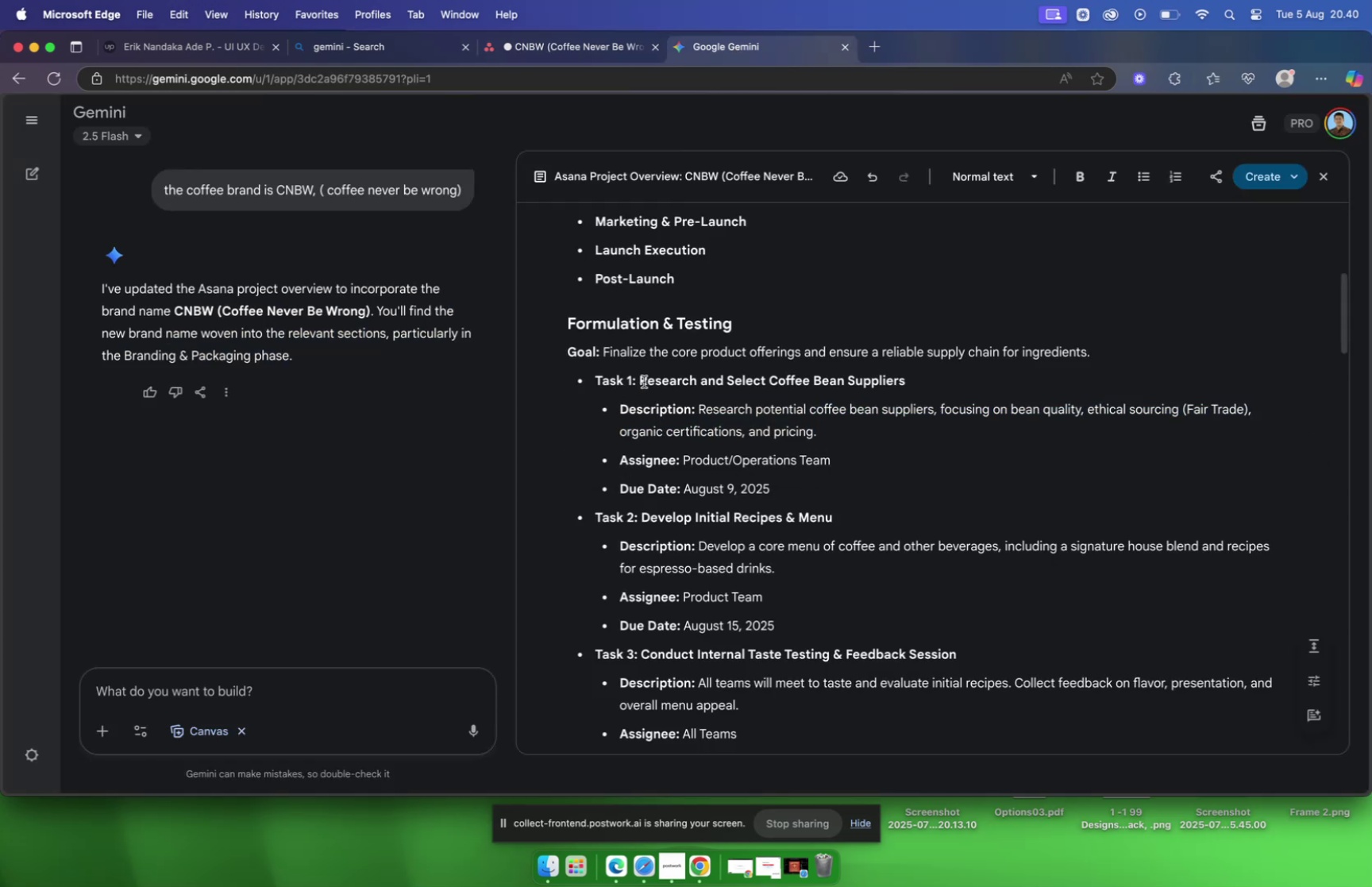 
left_click_drag(start_coordinate=[699, 406], to_coordinate=[834, 422])
 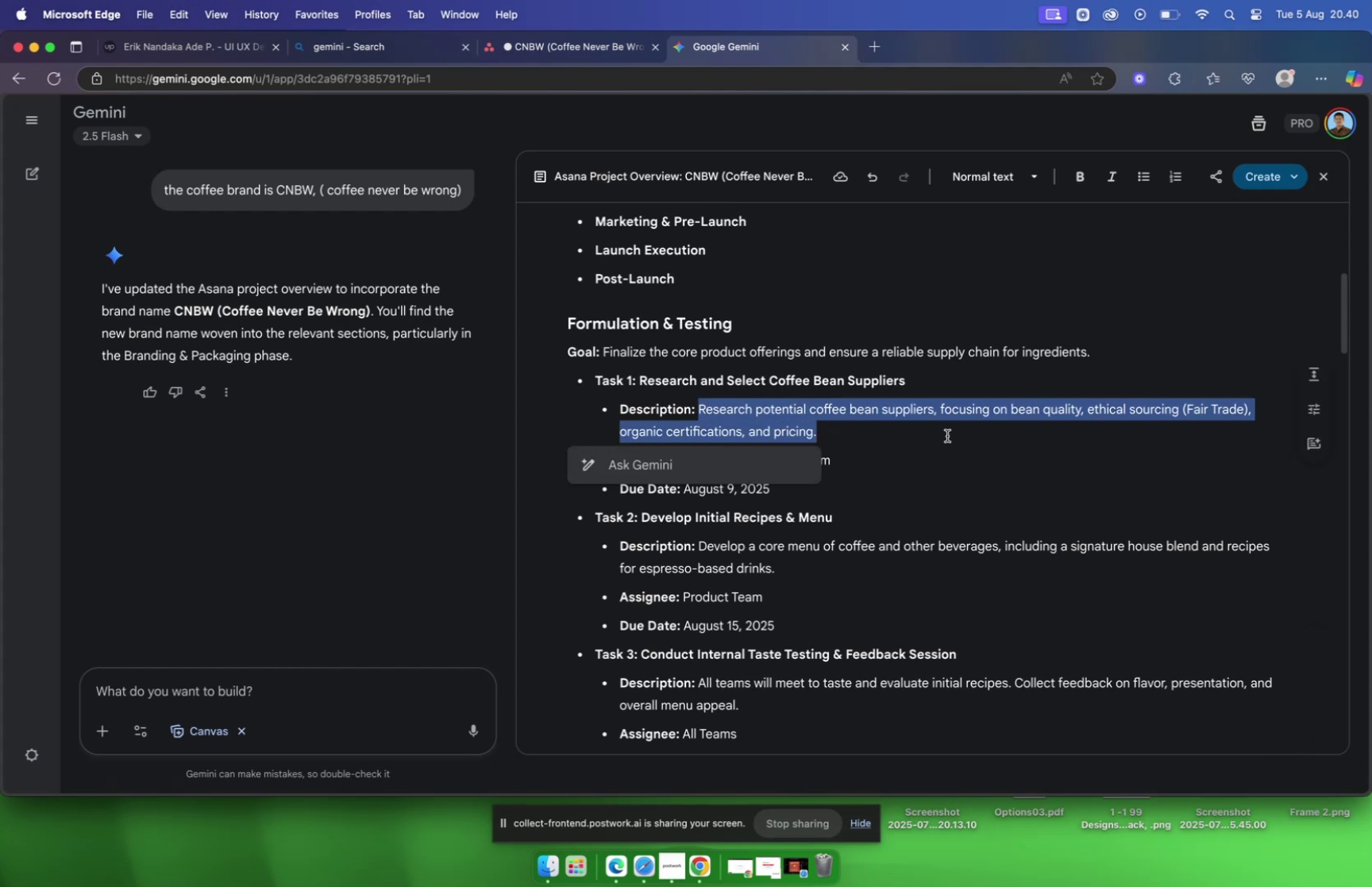 
key(Meta+C)
 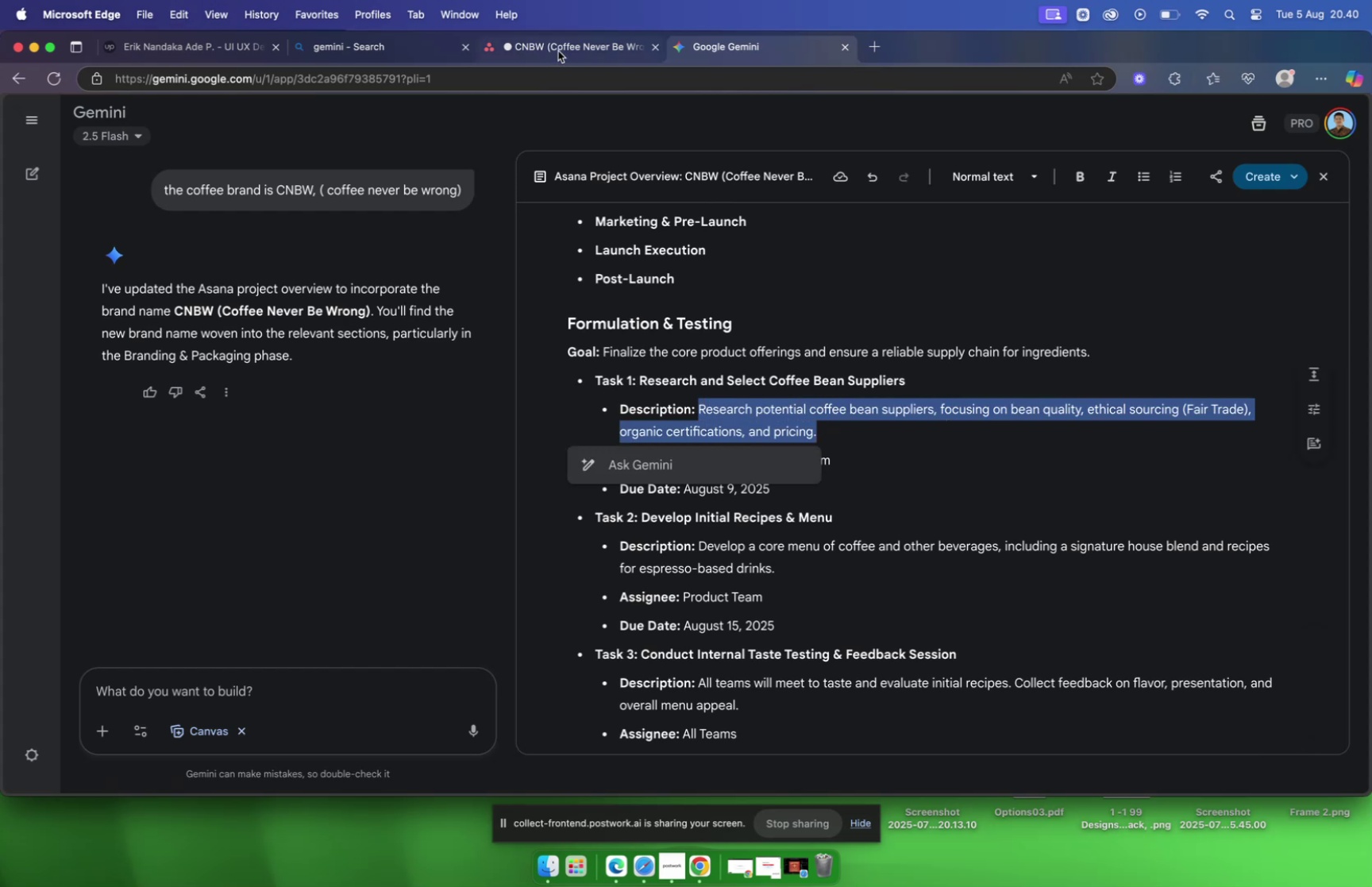 
left_click([558, 51])
 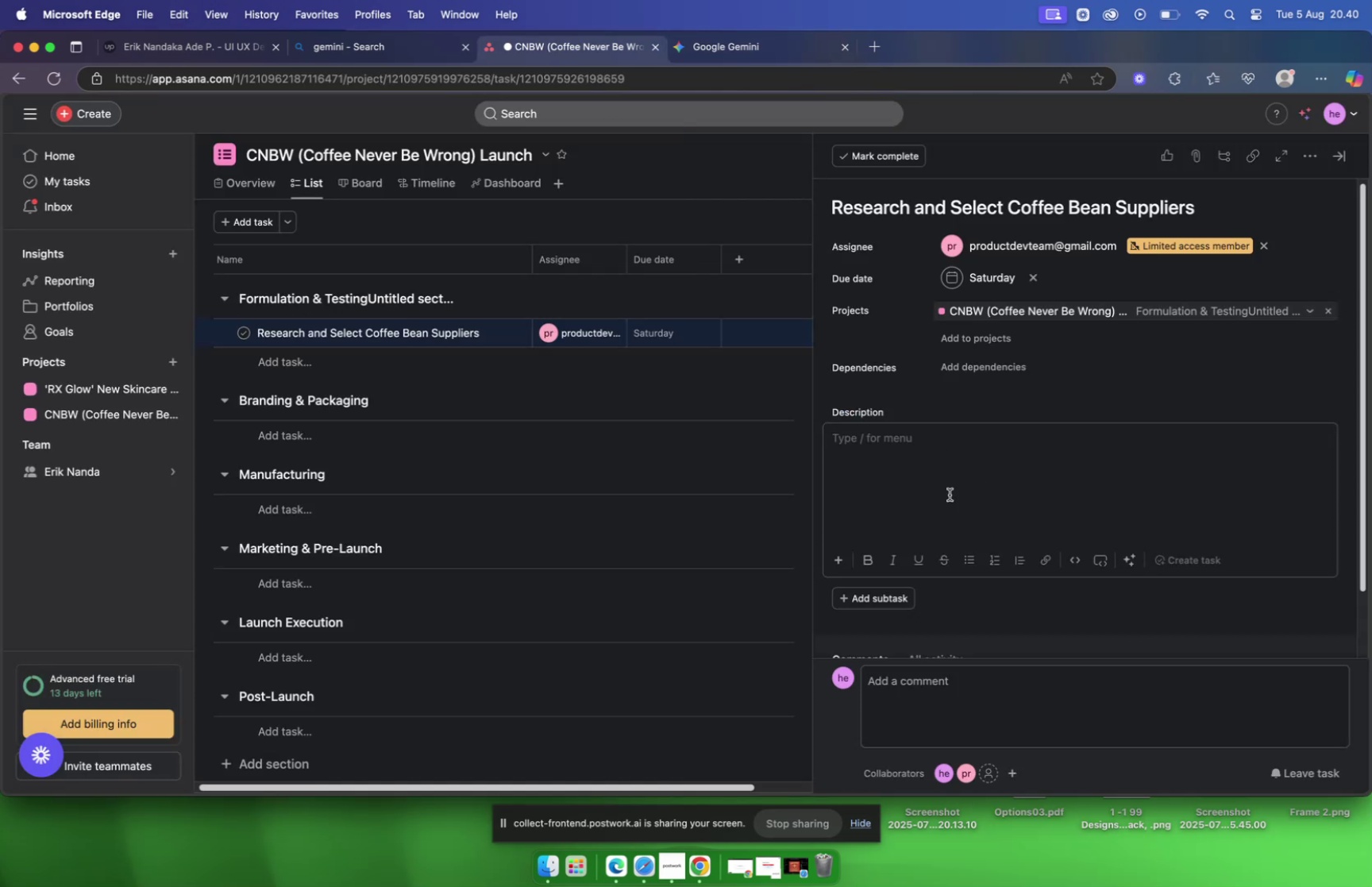 
key(Meta+V)
 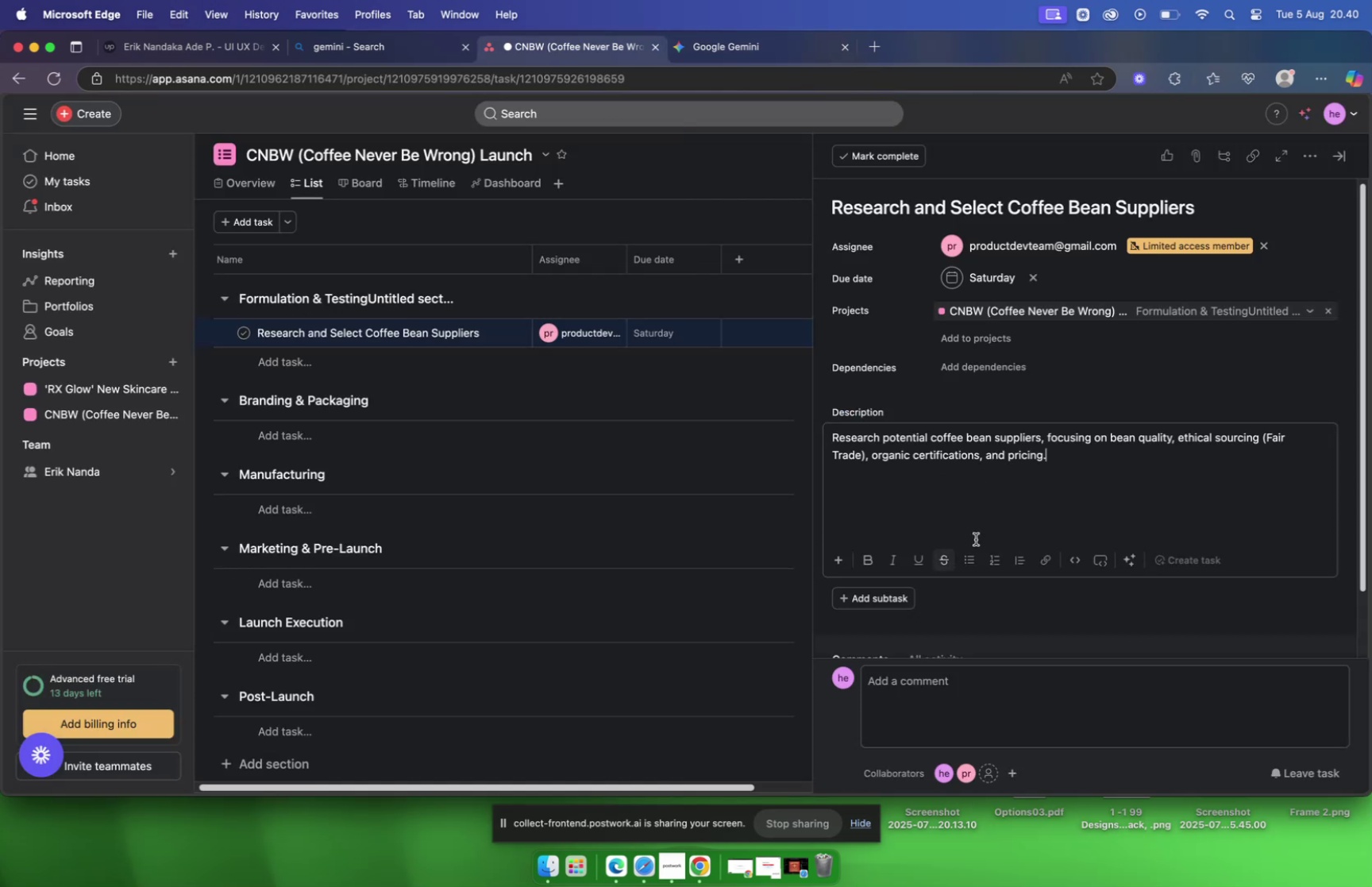 
left_click([1110, 502])
 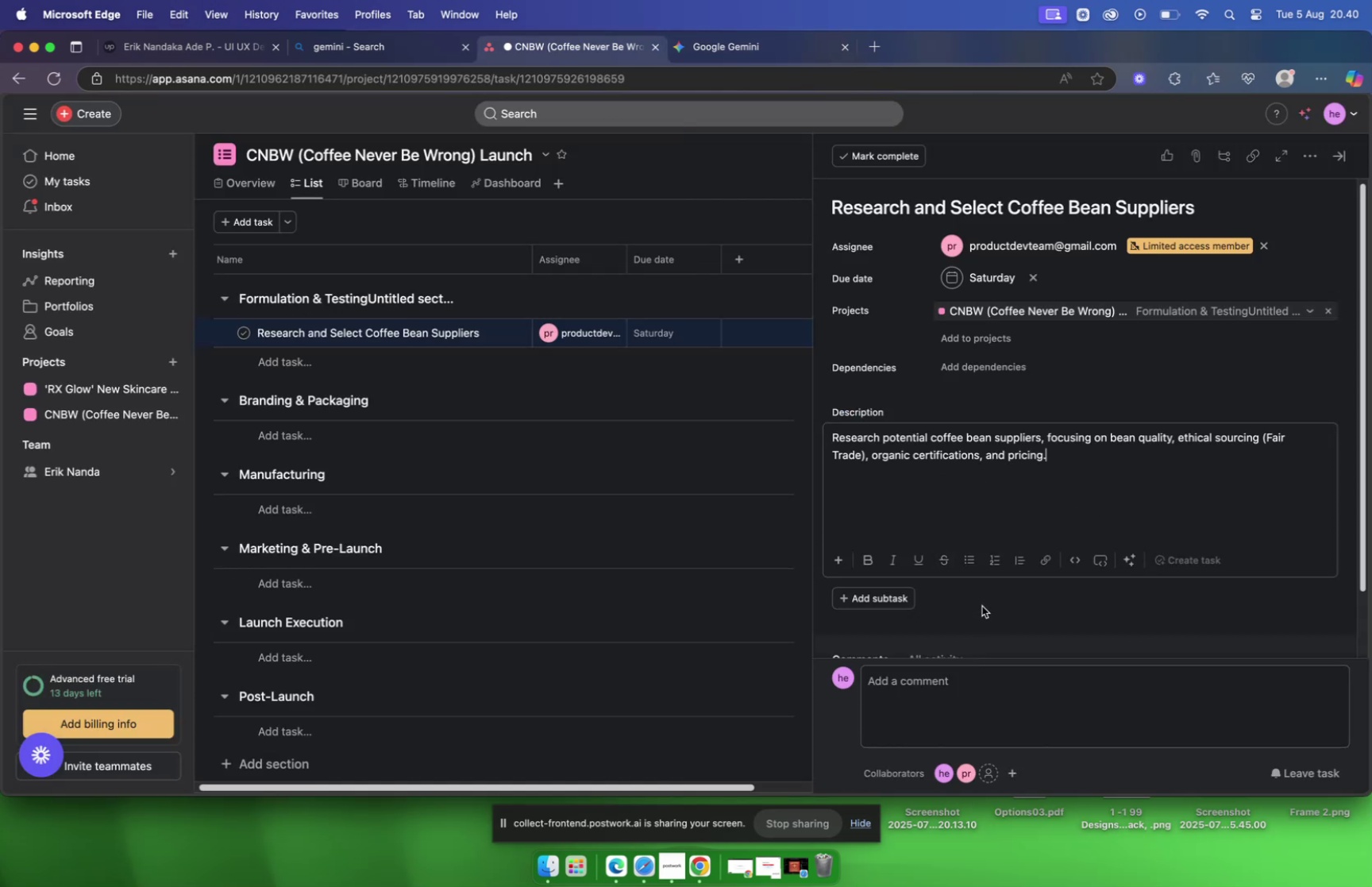 
scroll: coordinate [980, 589], scroll_direction: down, amount: 7.0
 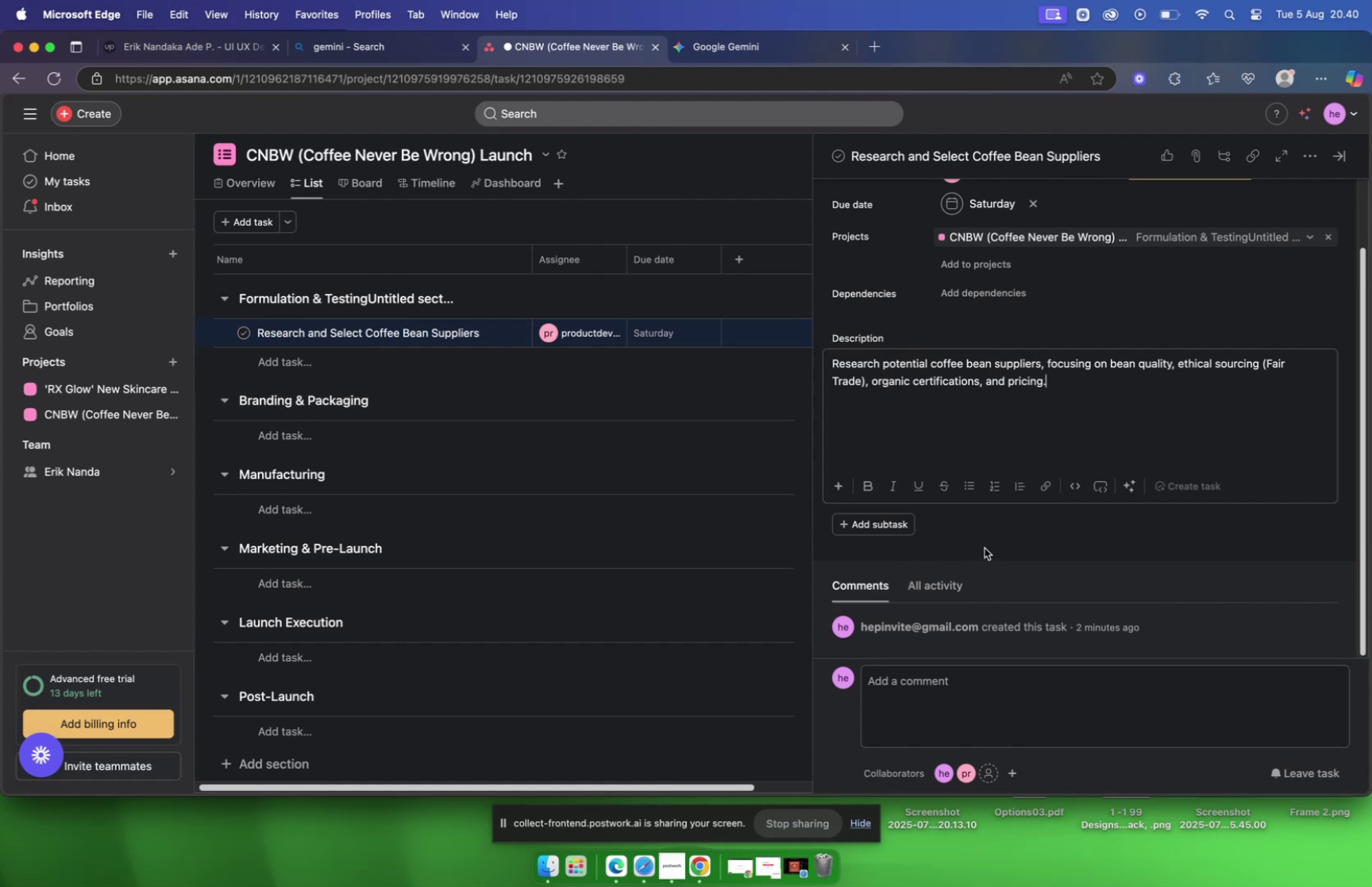 
left_click([985, 547])
 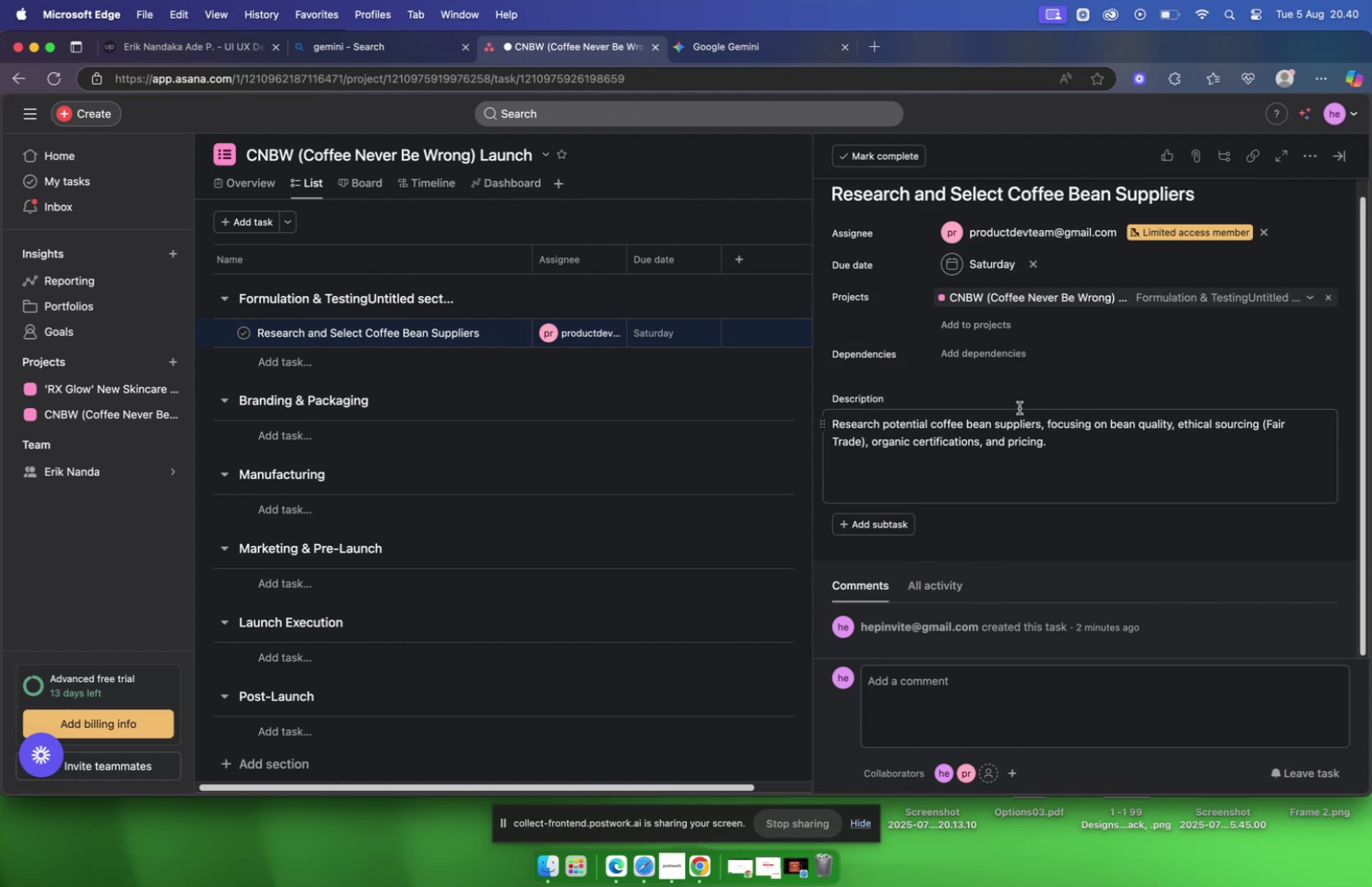 
wait(5.52)
 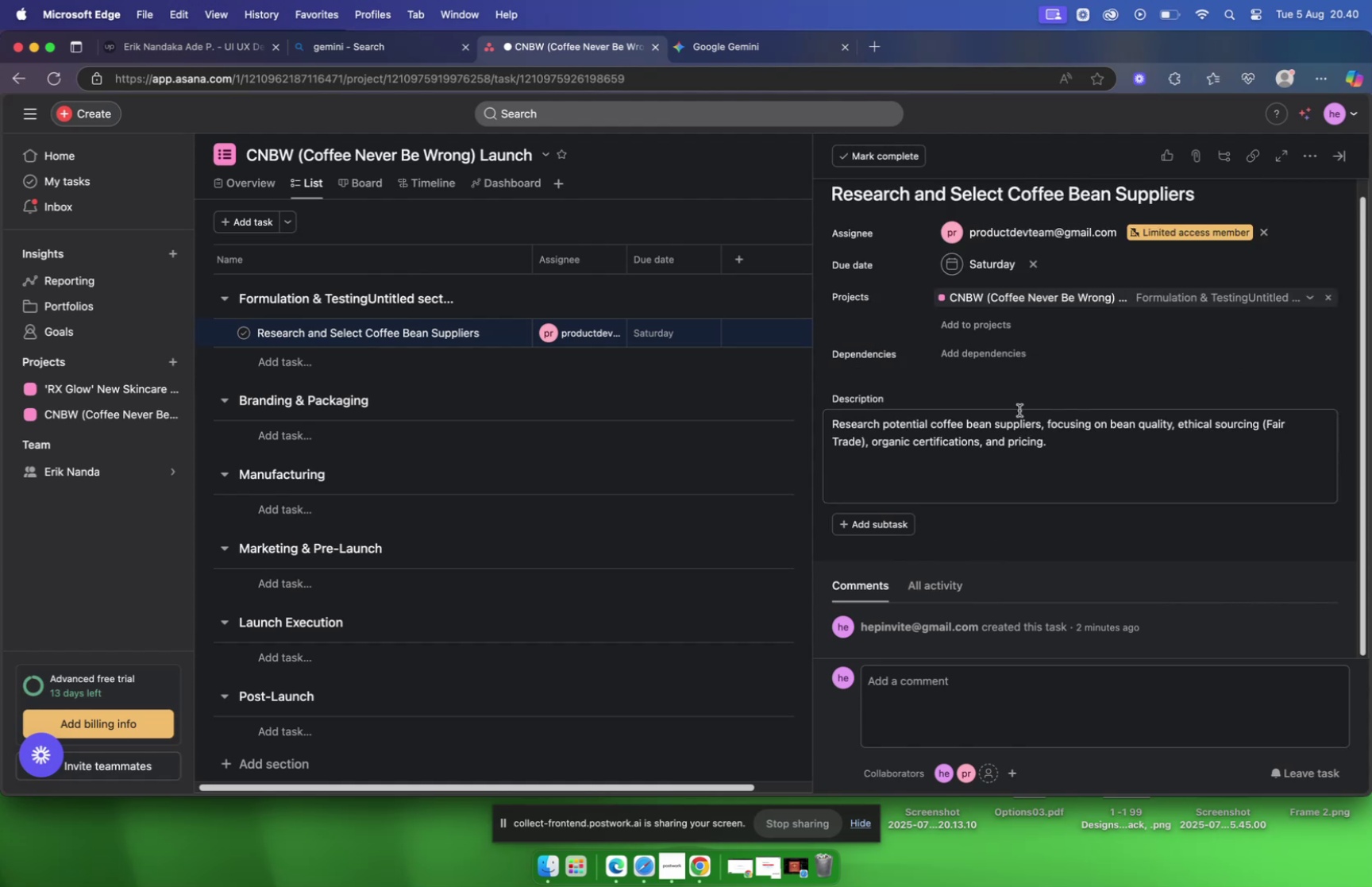 
scroll: coordinate [1050, 469], scroll_direction: down, amount: 11.0
 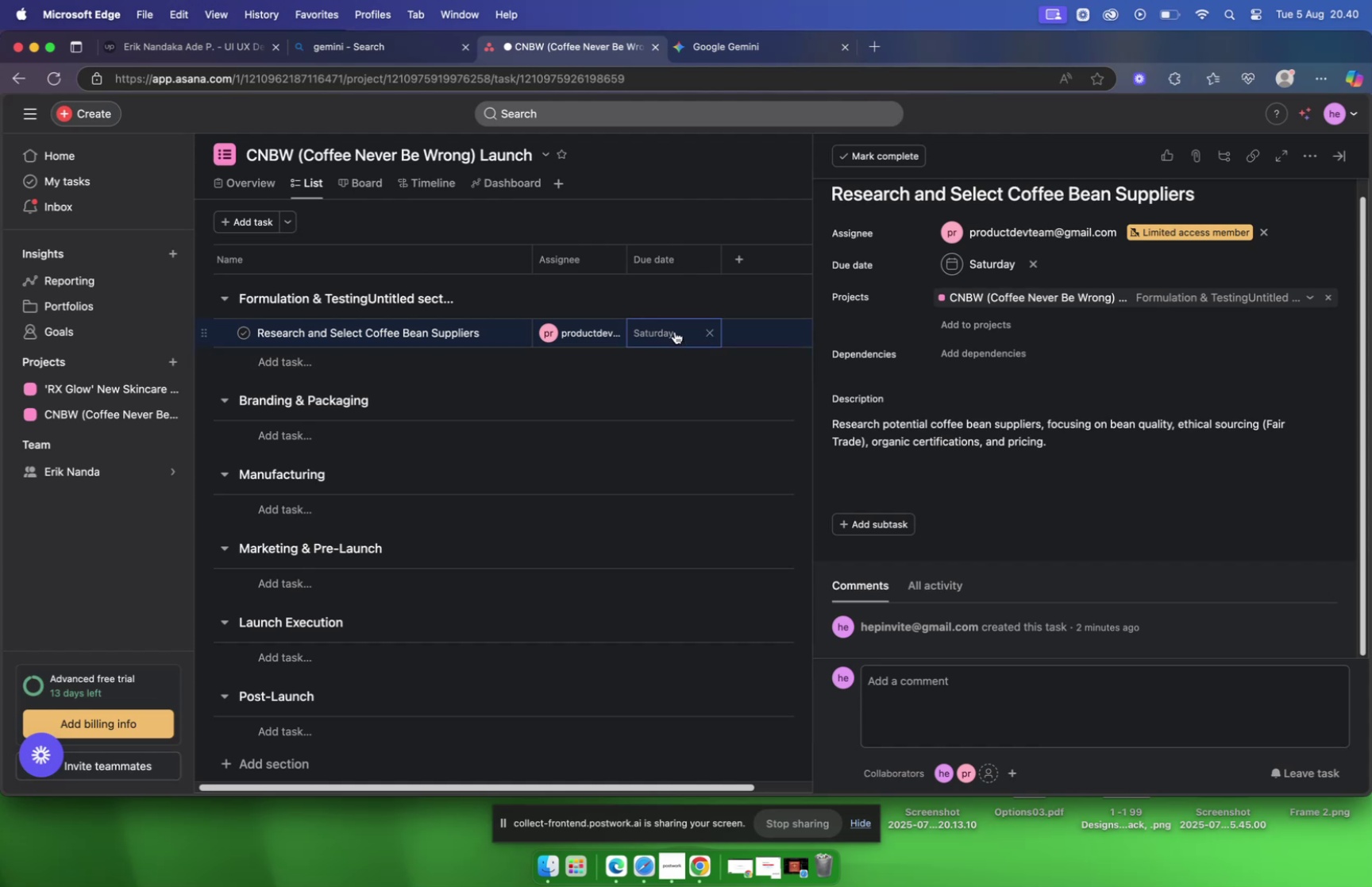 
left_click([765, 328])
 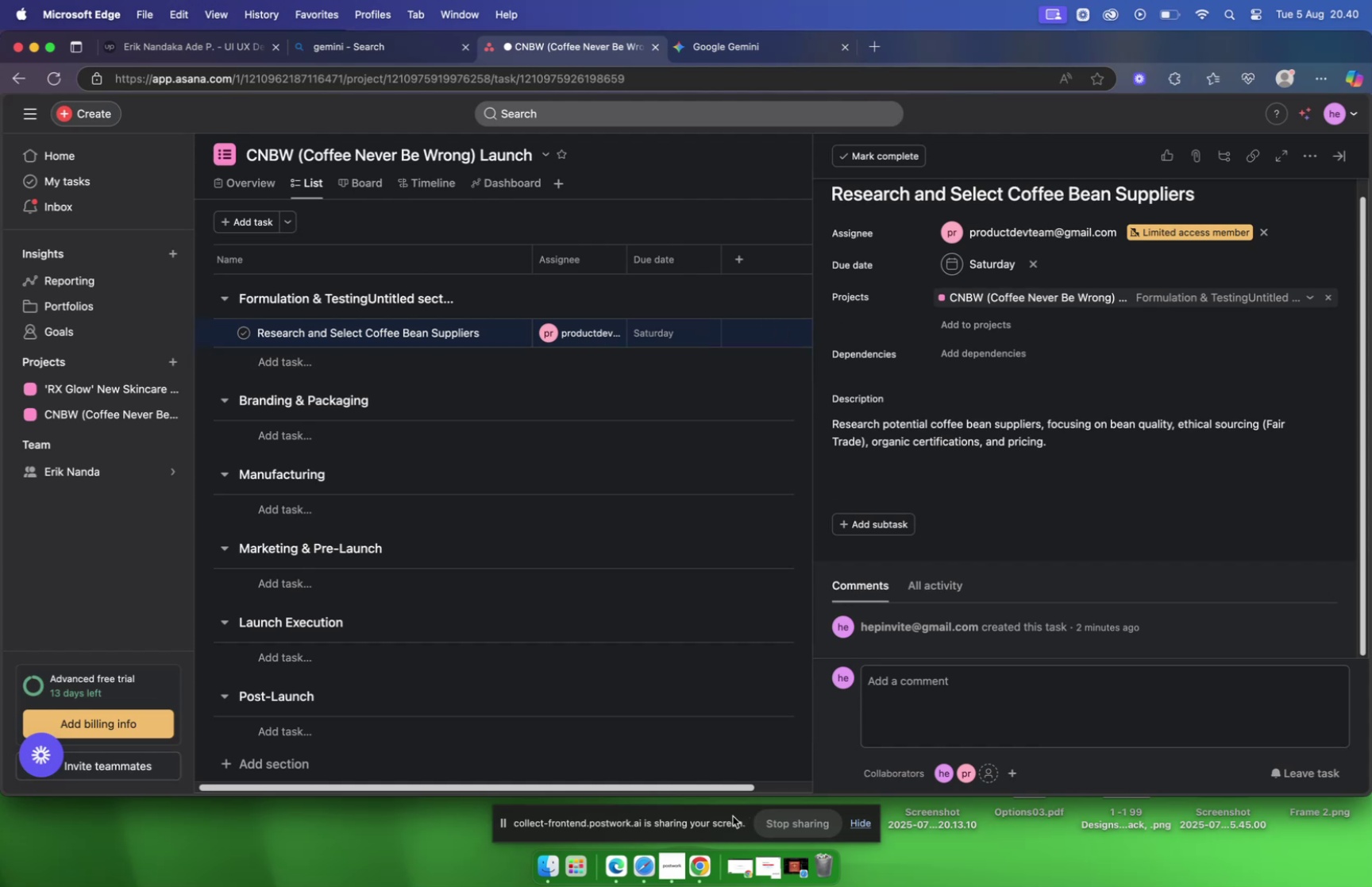 
wait(9.86)
 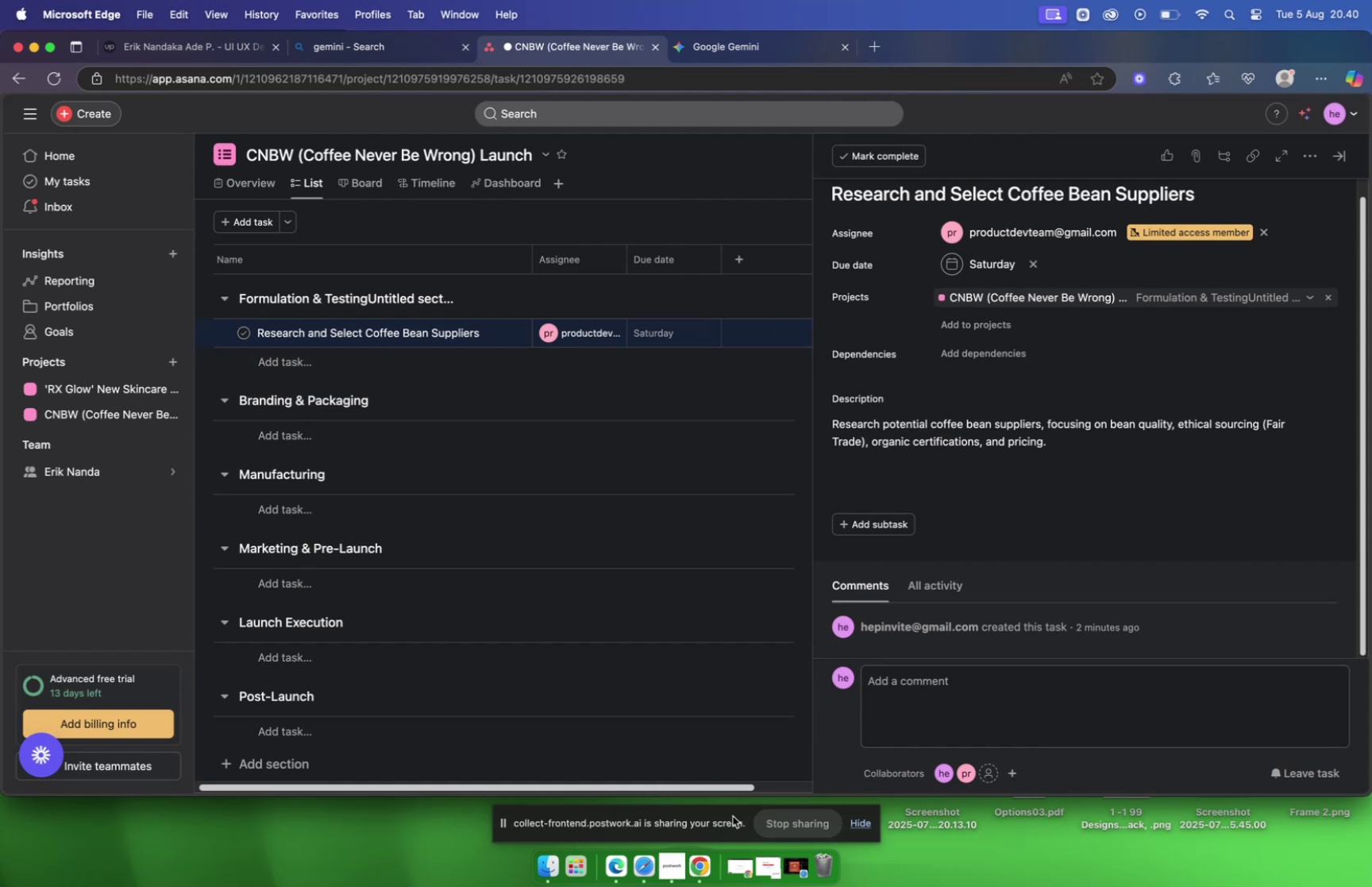 
left_click([800, 866])
 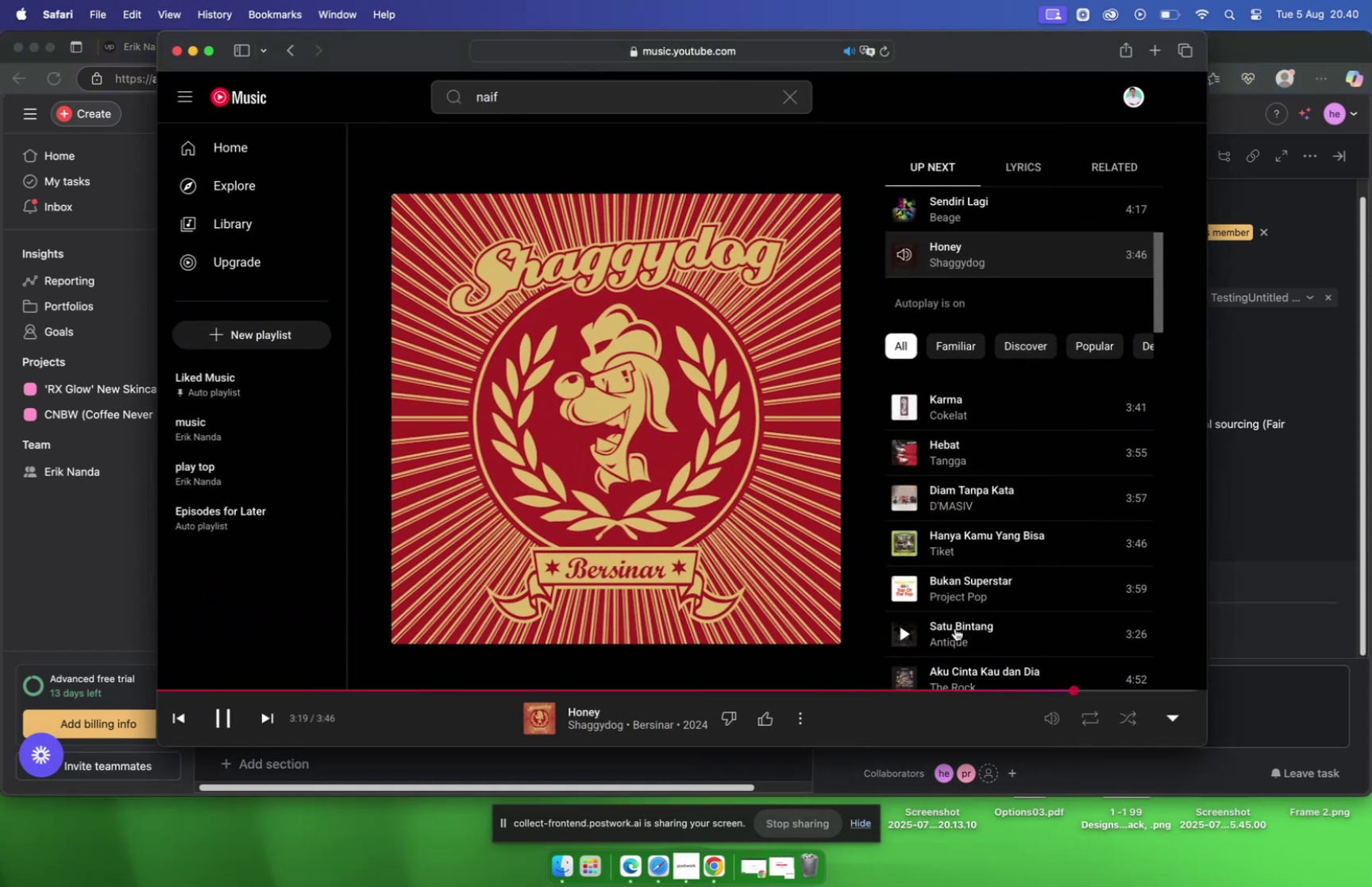 
scroll: coordinate [1009, 583], scroll_direction: down, amount: 25.0
 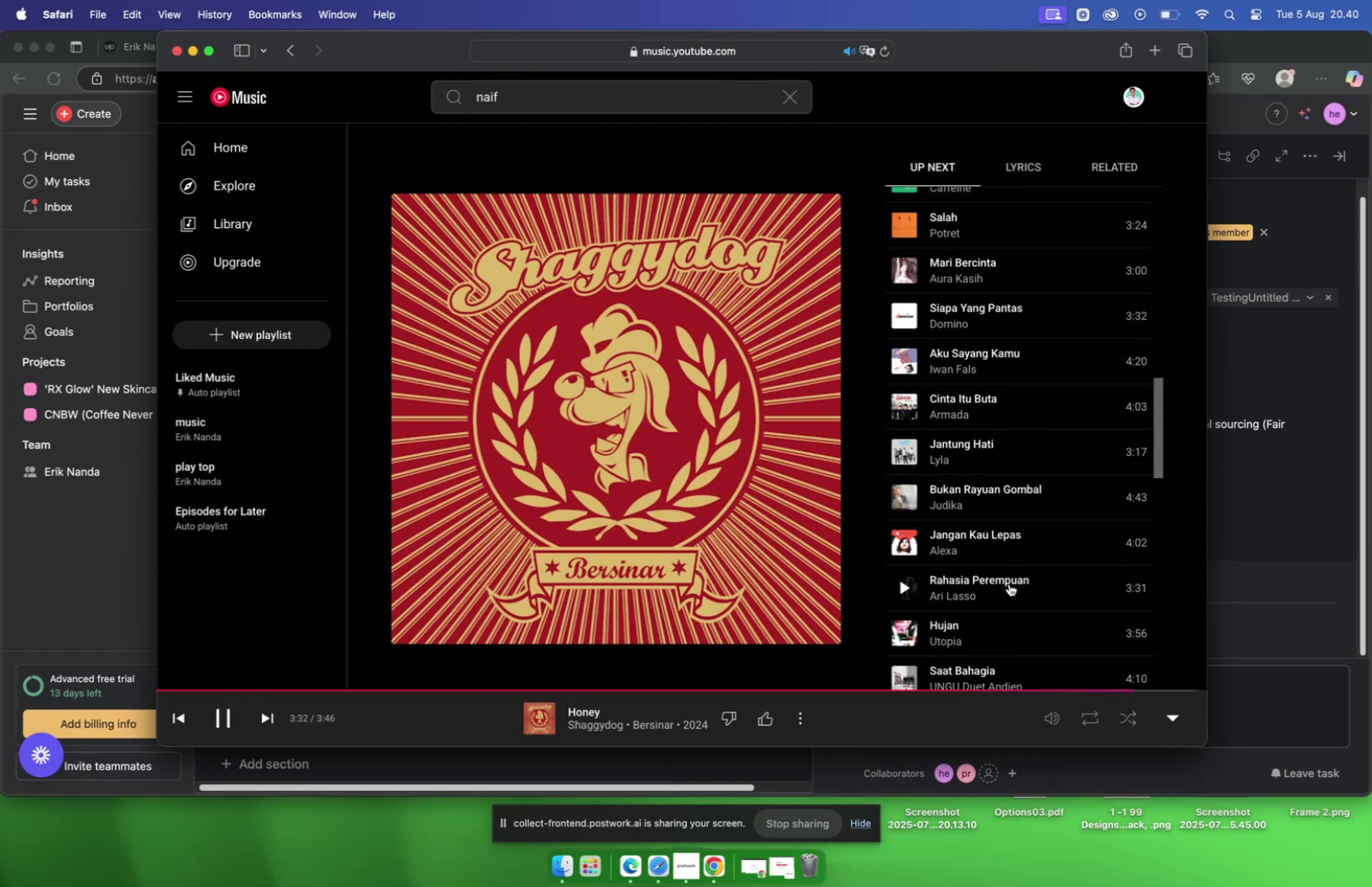 
scroll: coordinate [1009, 583], scroll_direction: down, amount: 9.0
 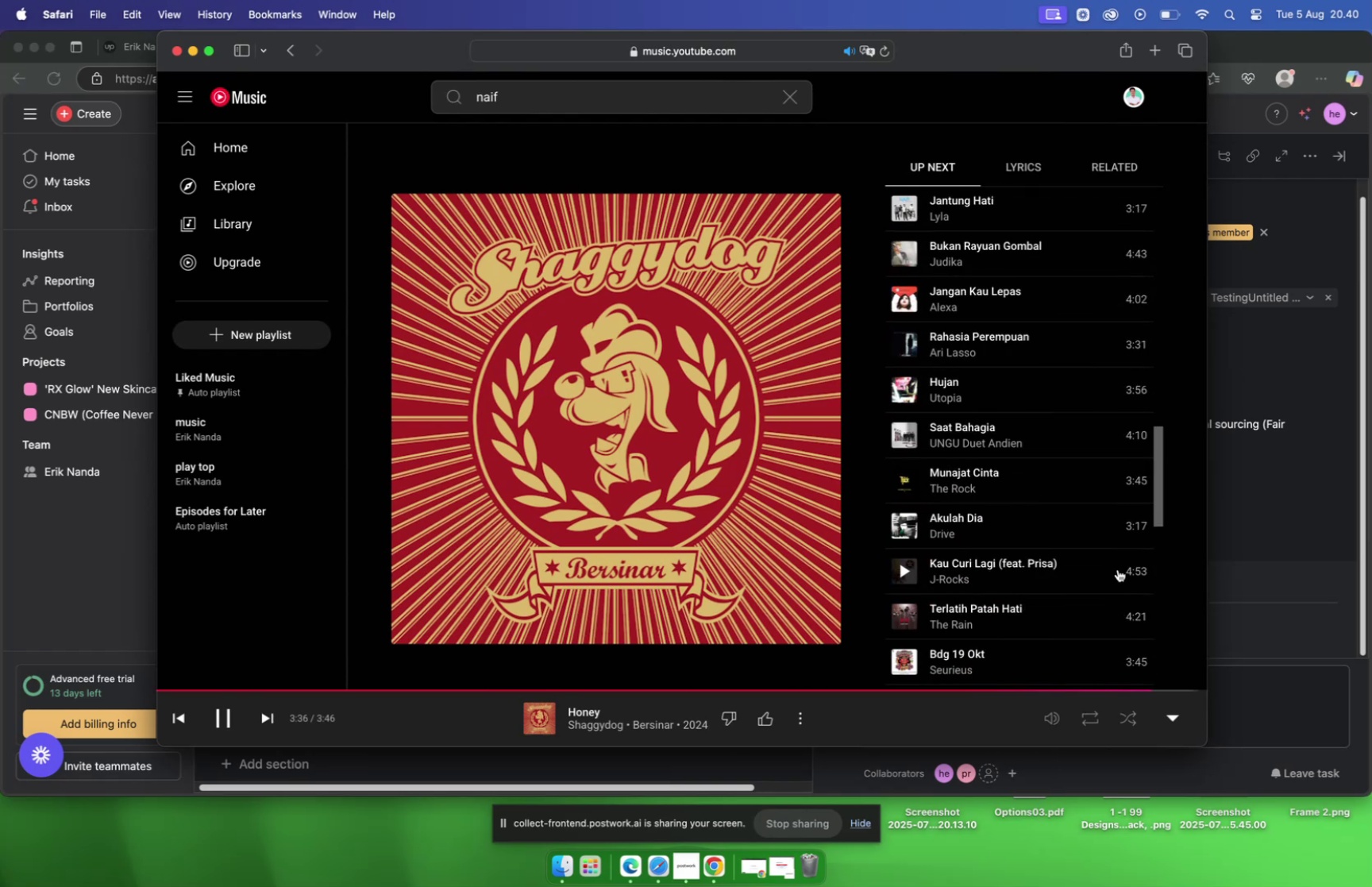 
left_click([898, 615])
 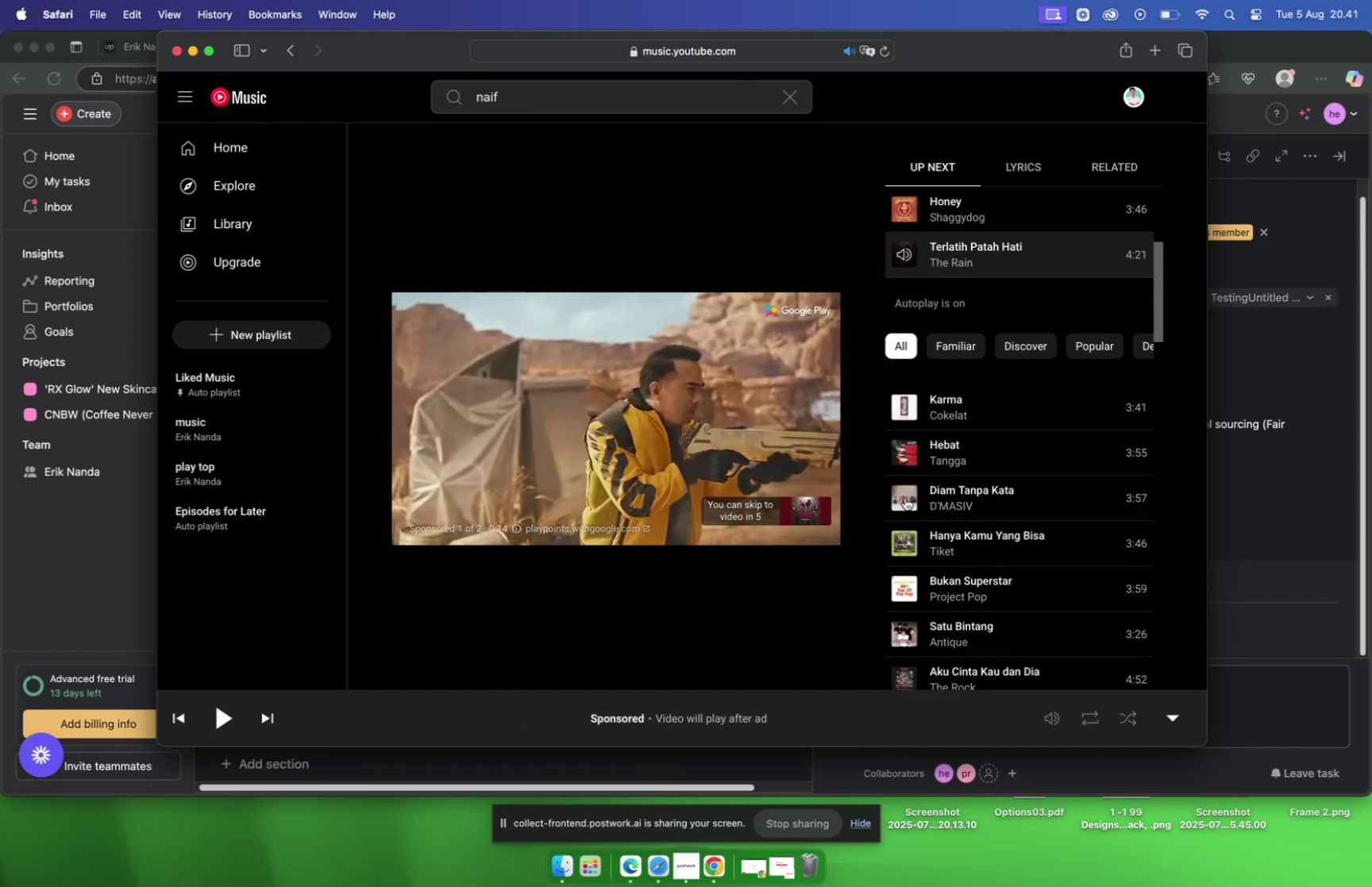 
left_click([1235, 480])
 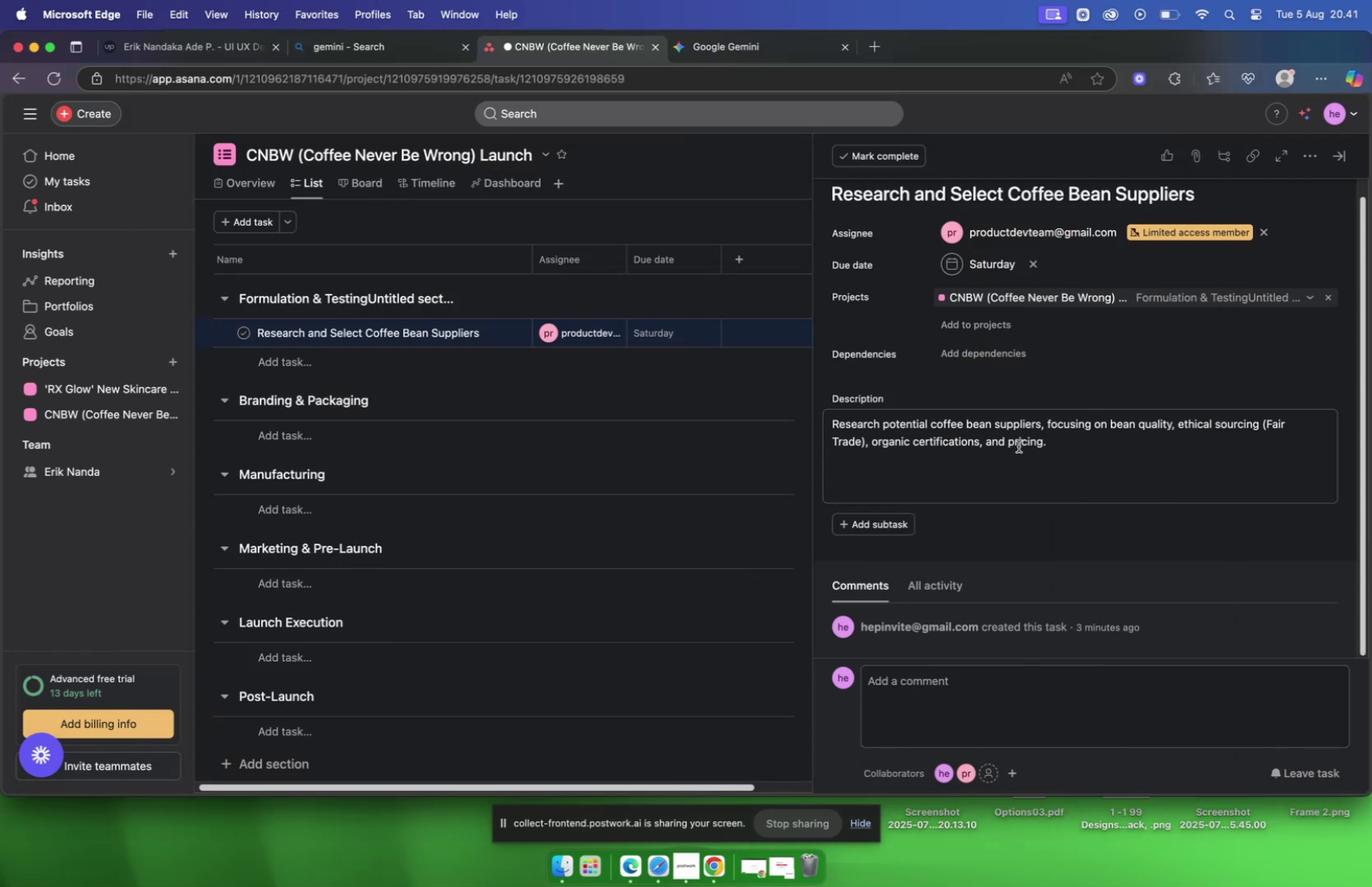 
scroll: coordinate [1009, 609], scroll_direction: down, amount: 11.0
 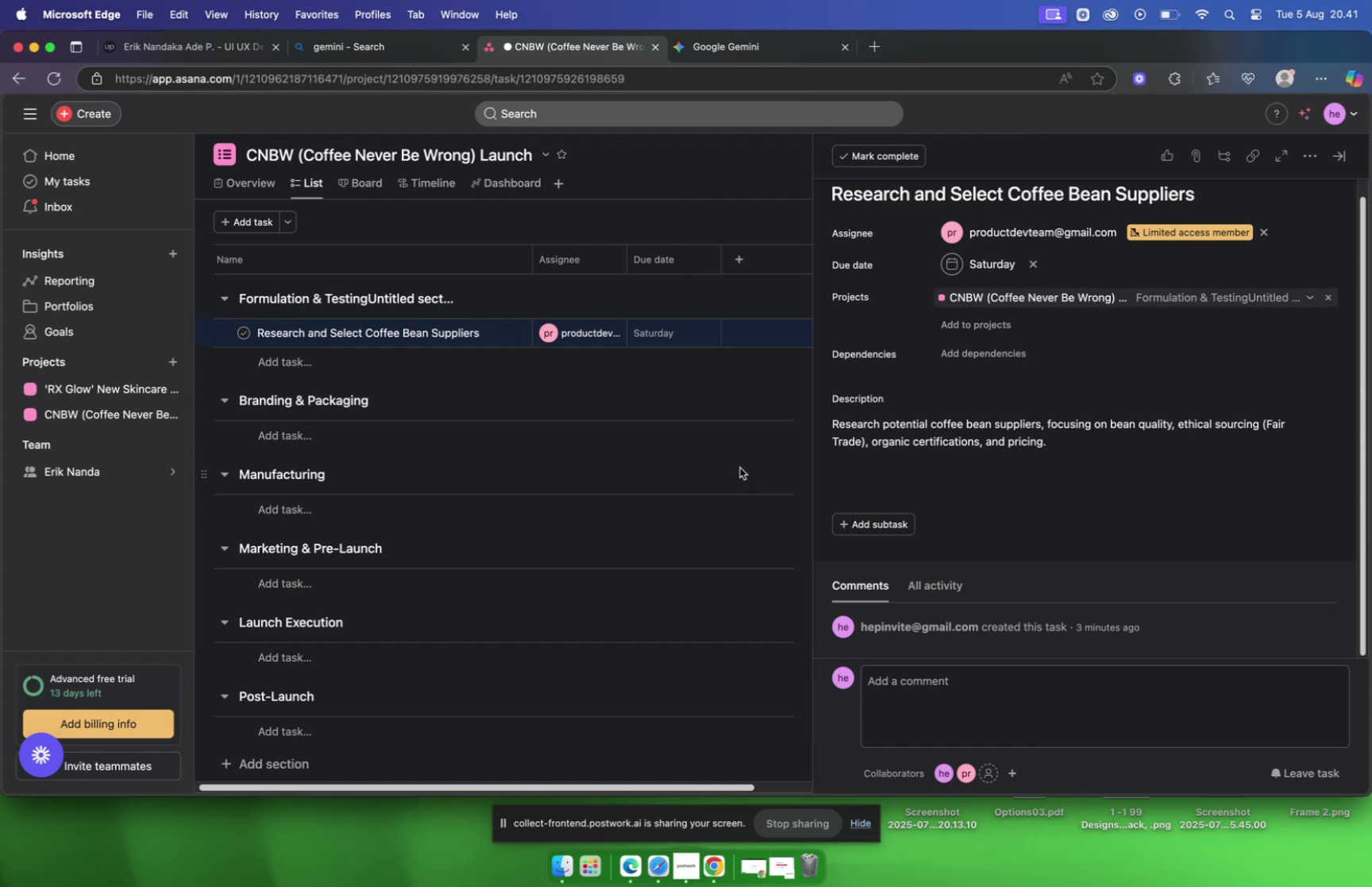 
wait(9.15)
 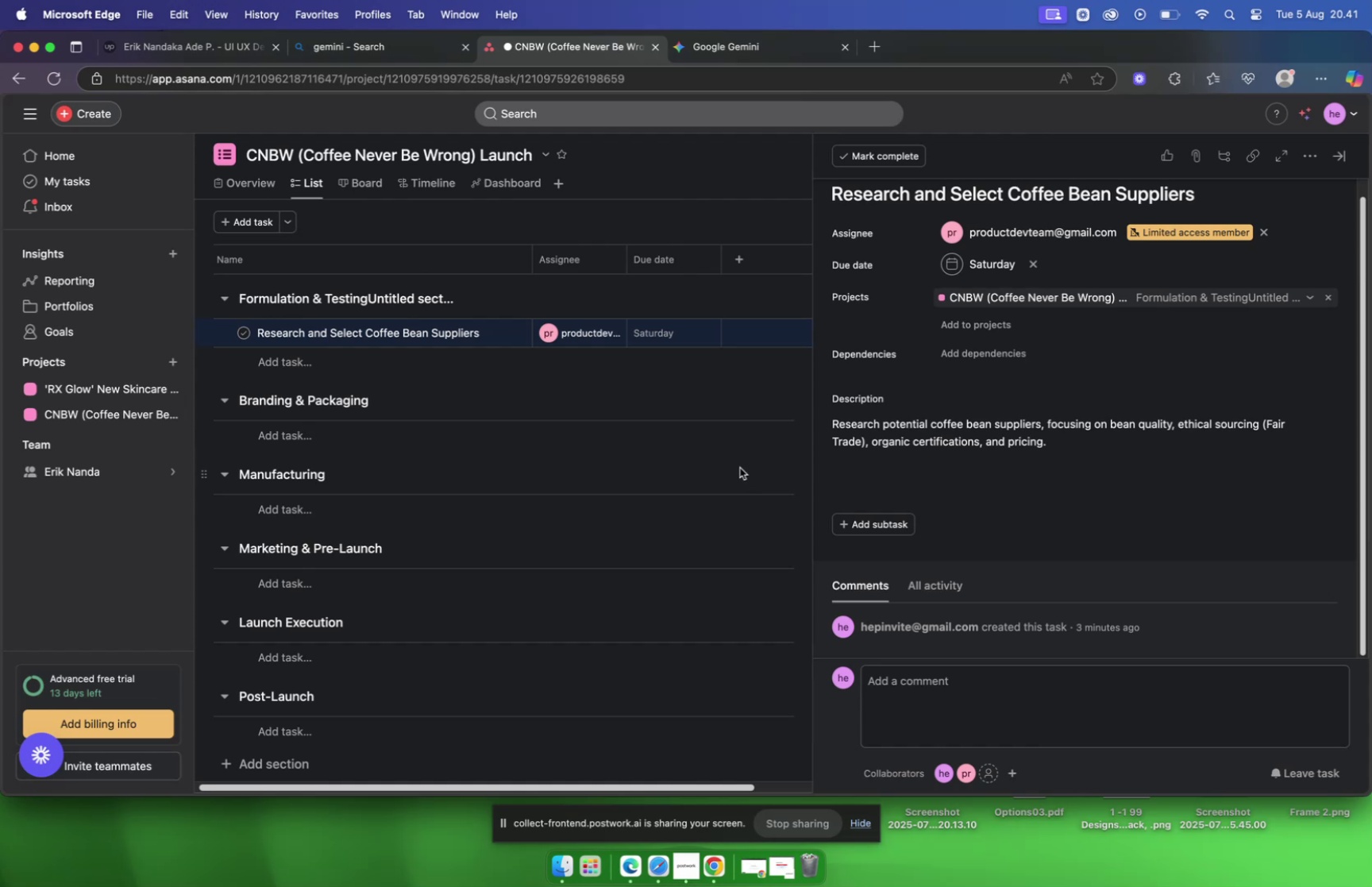 
left_click([738, 390])
 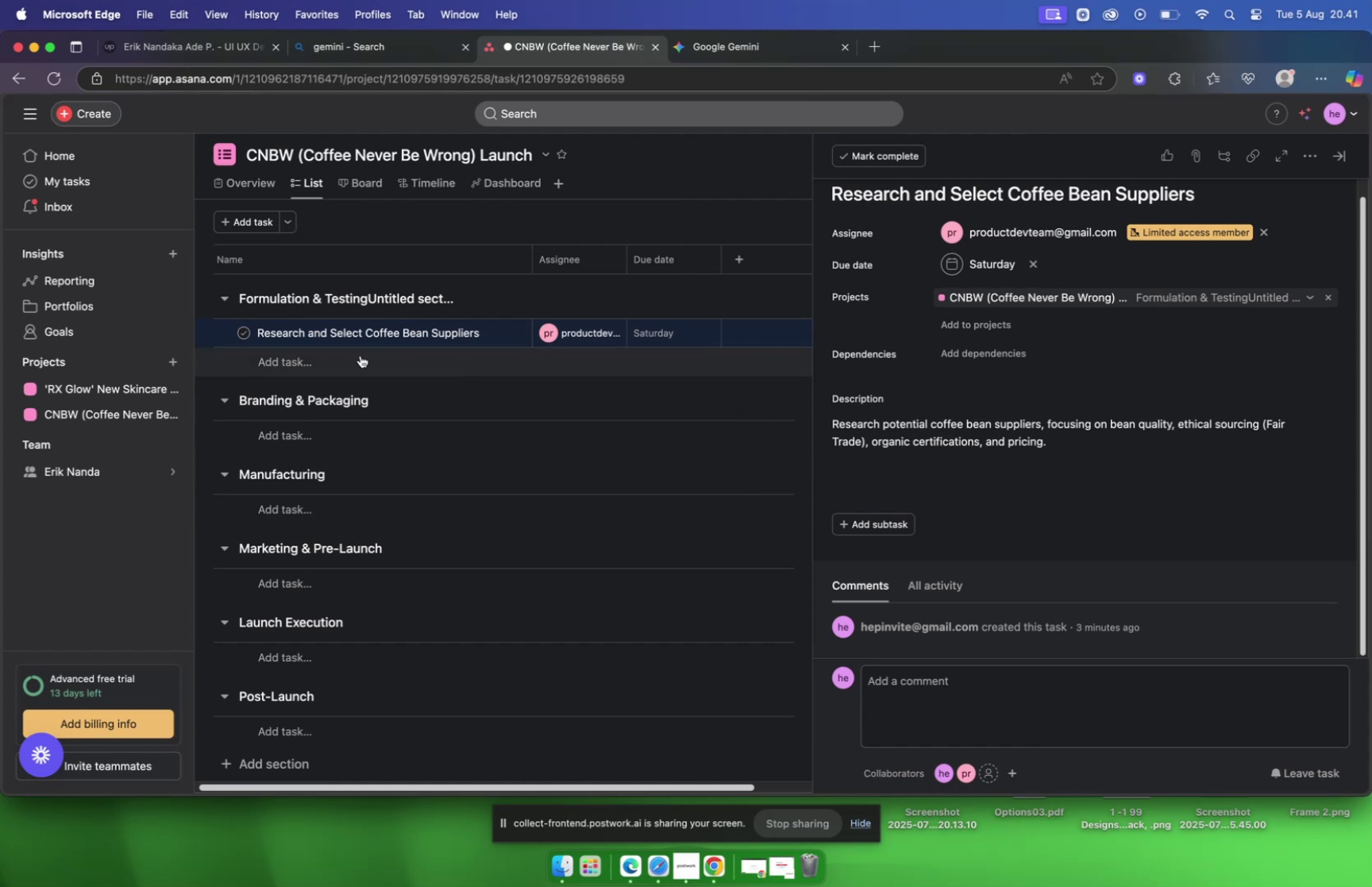 
left_click([355, 357])
 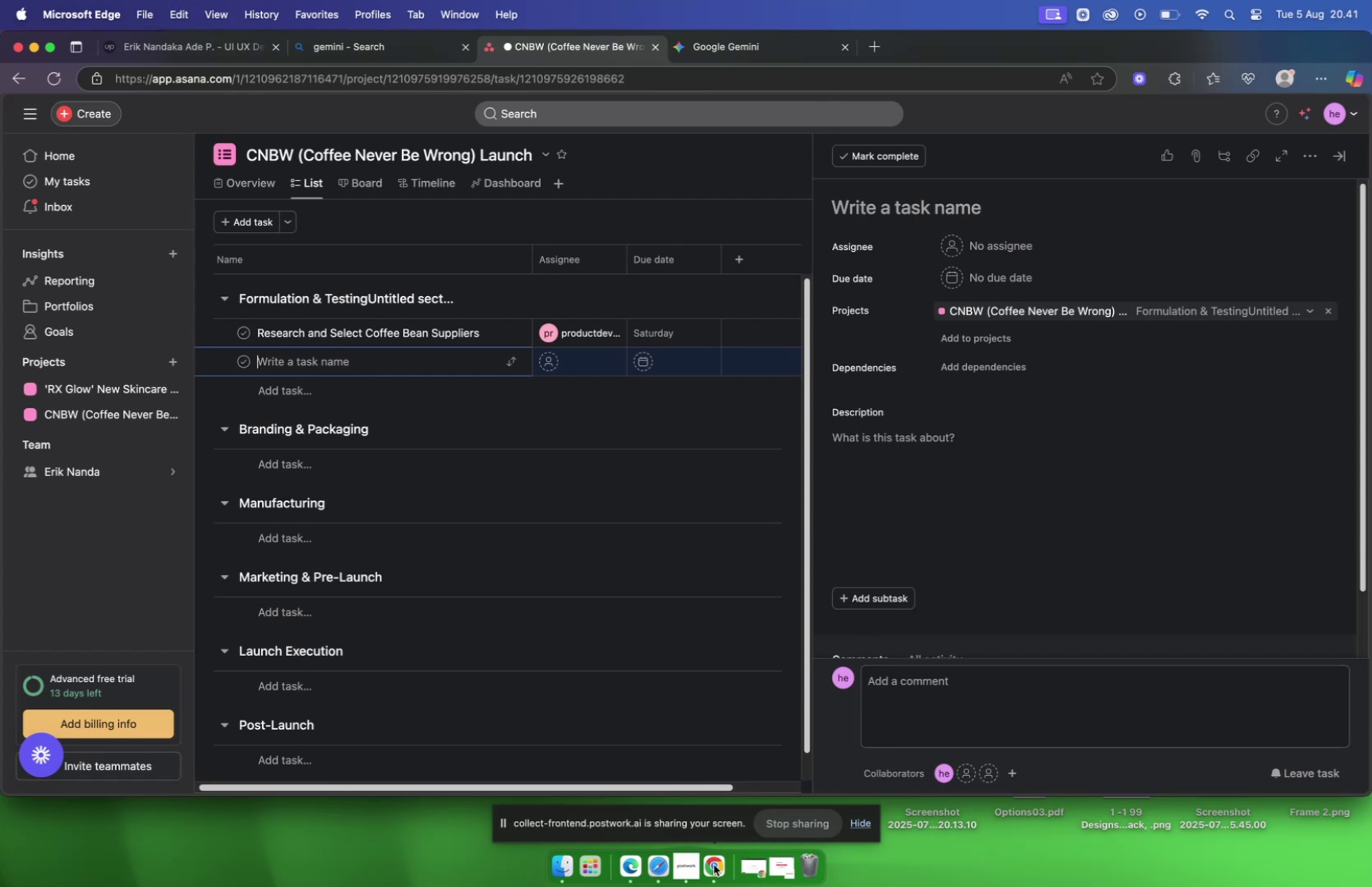 
wait(7.32)
 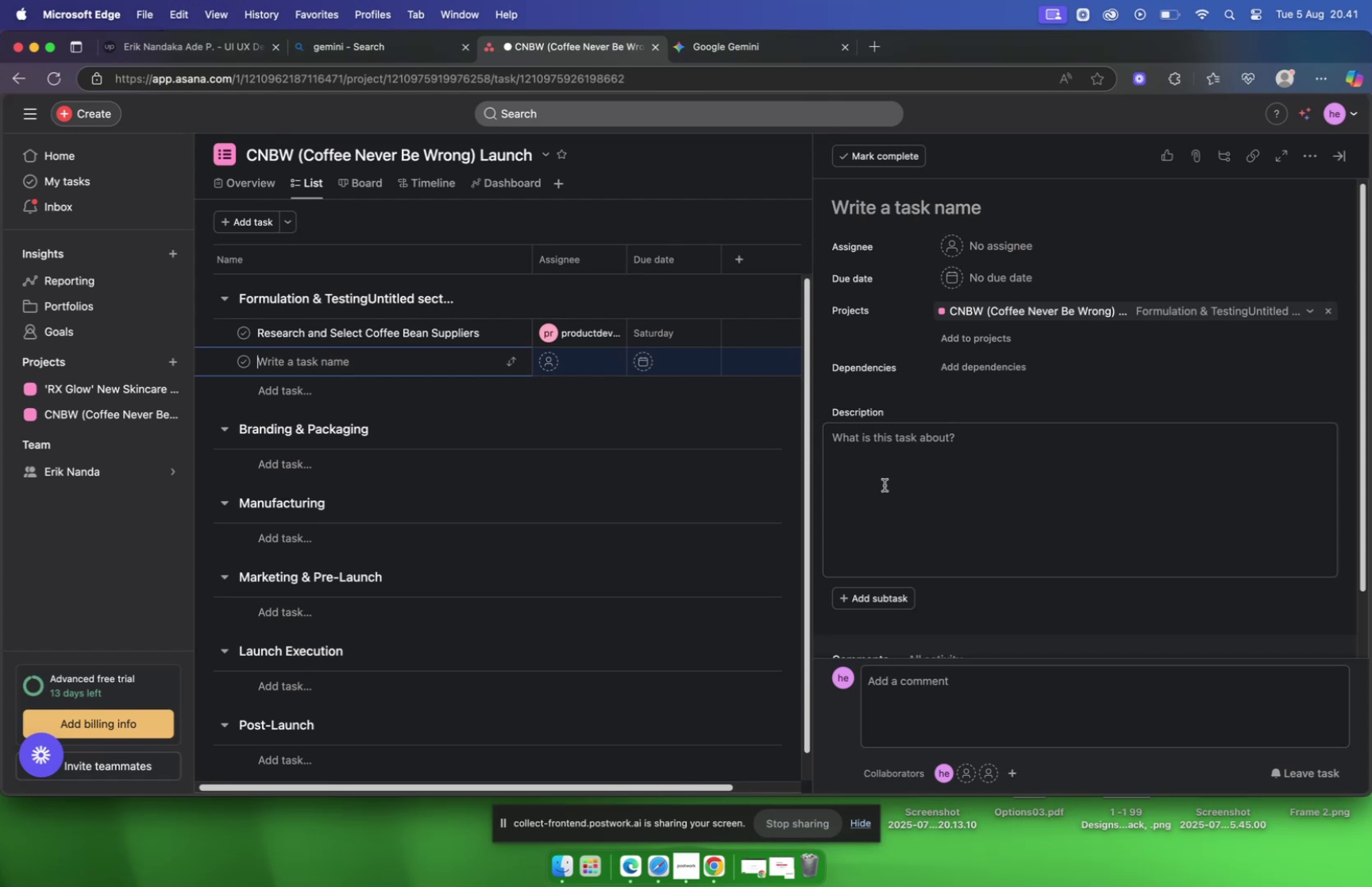 
left_click([750, 47])
 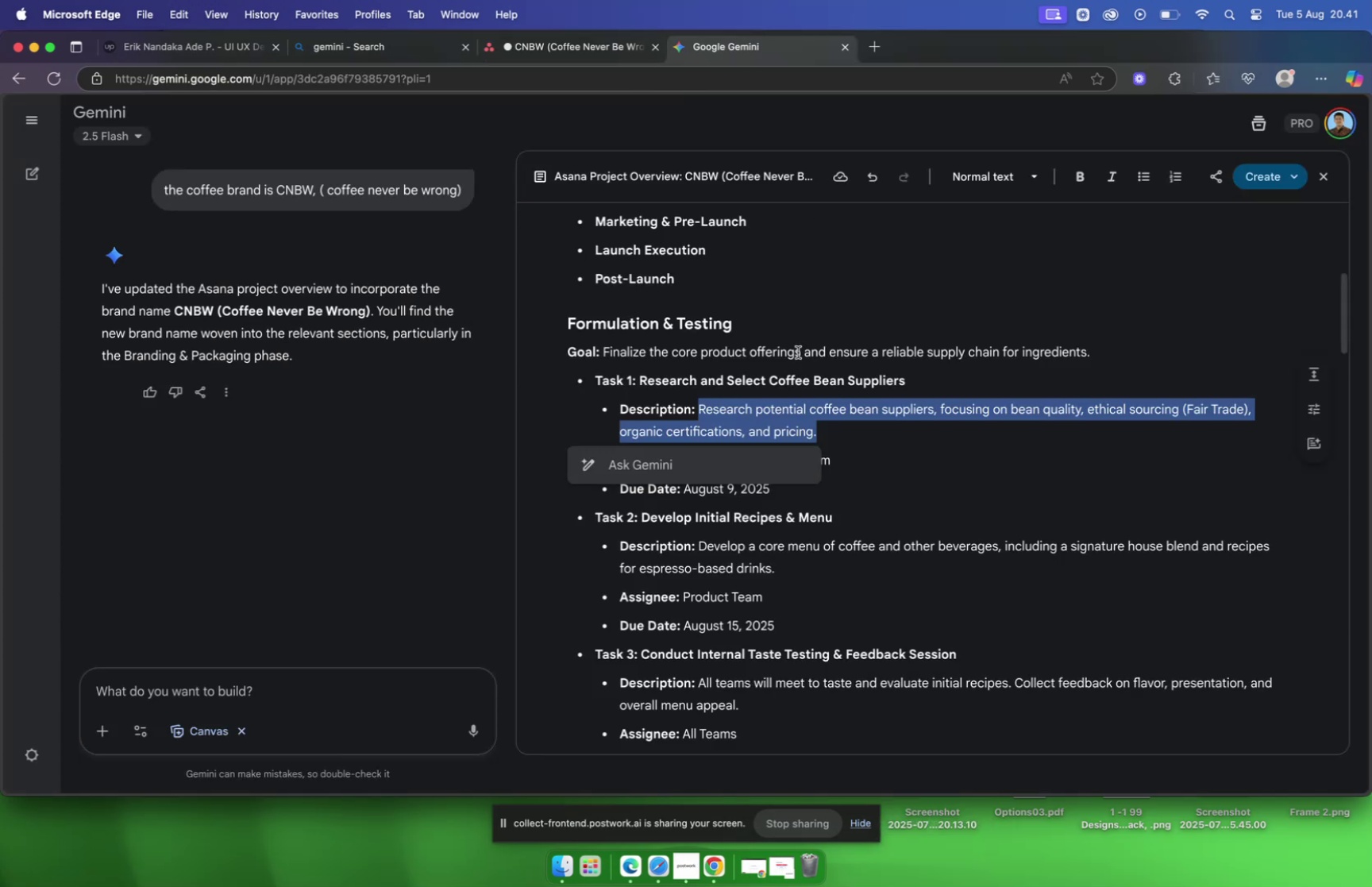 
left_click([944, 452])
 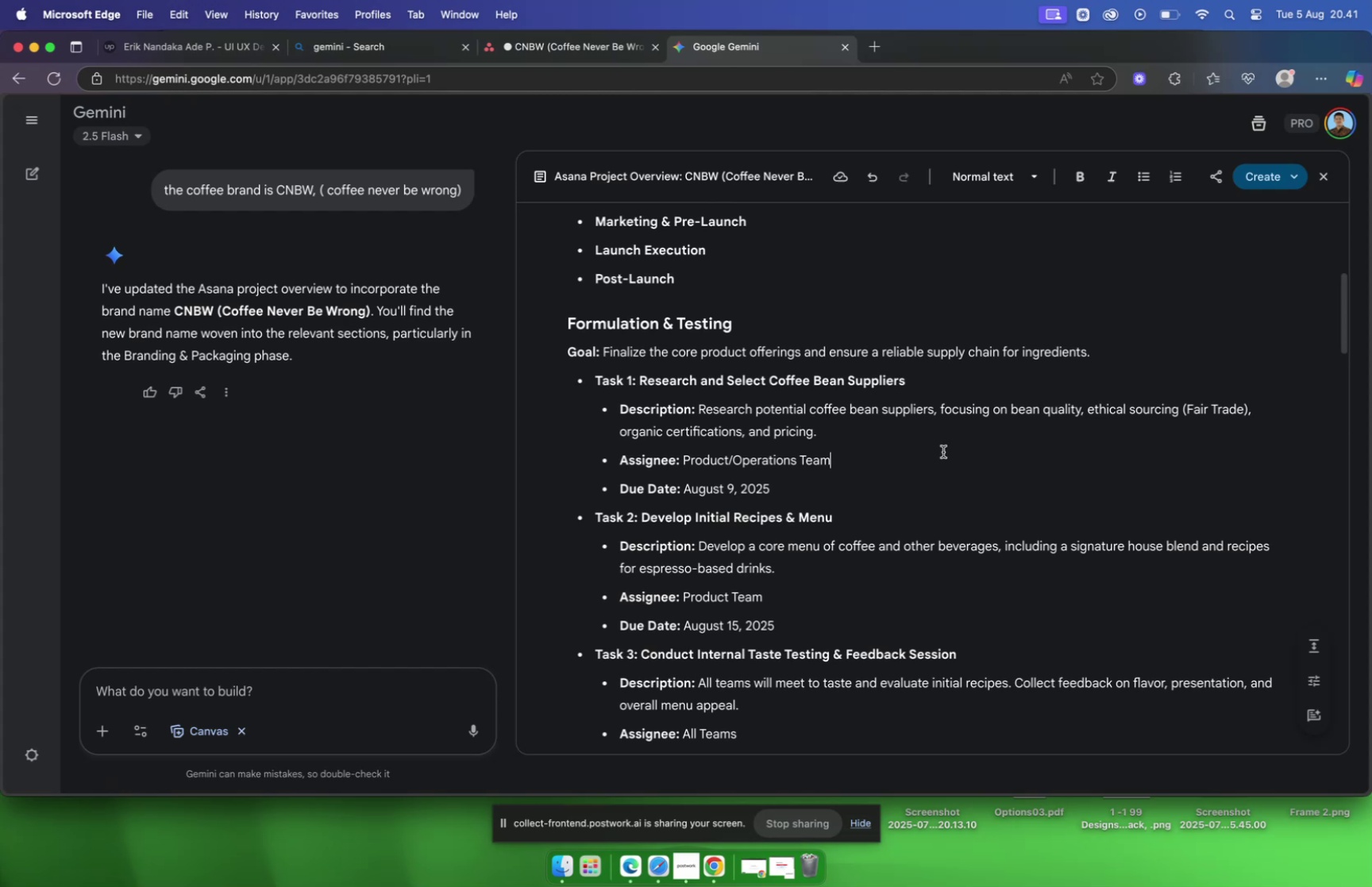 
scroll: coordinate [941, 447], scroll_direction: up, amount: 14.0
 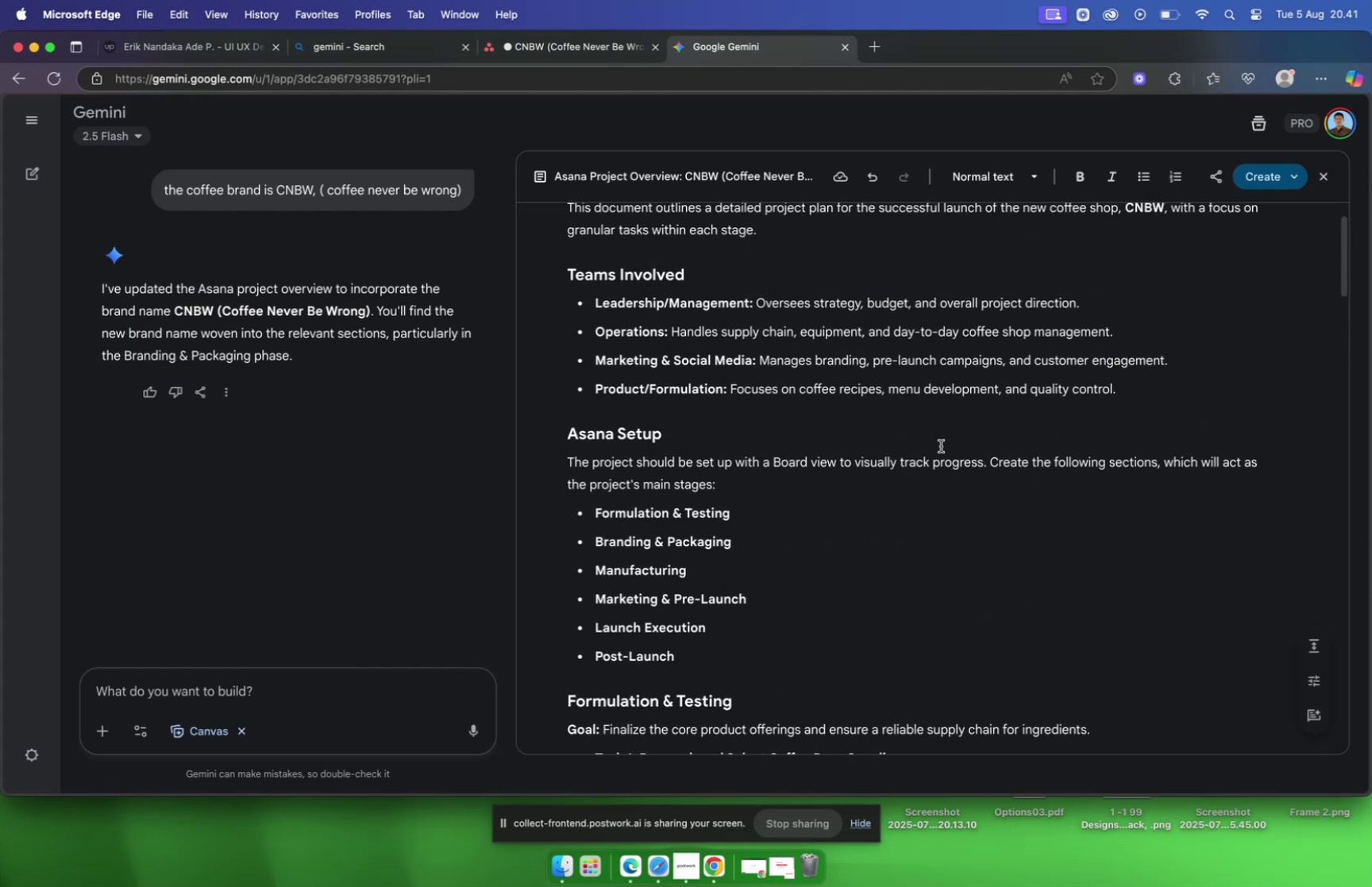 
wait(5.96)
 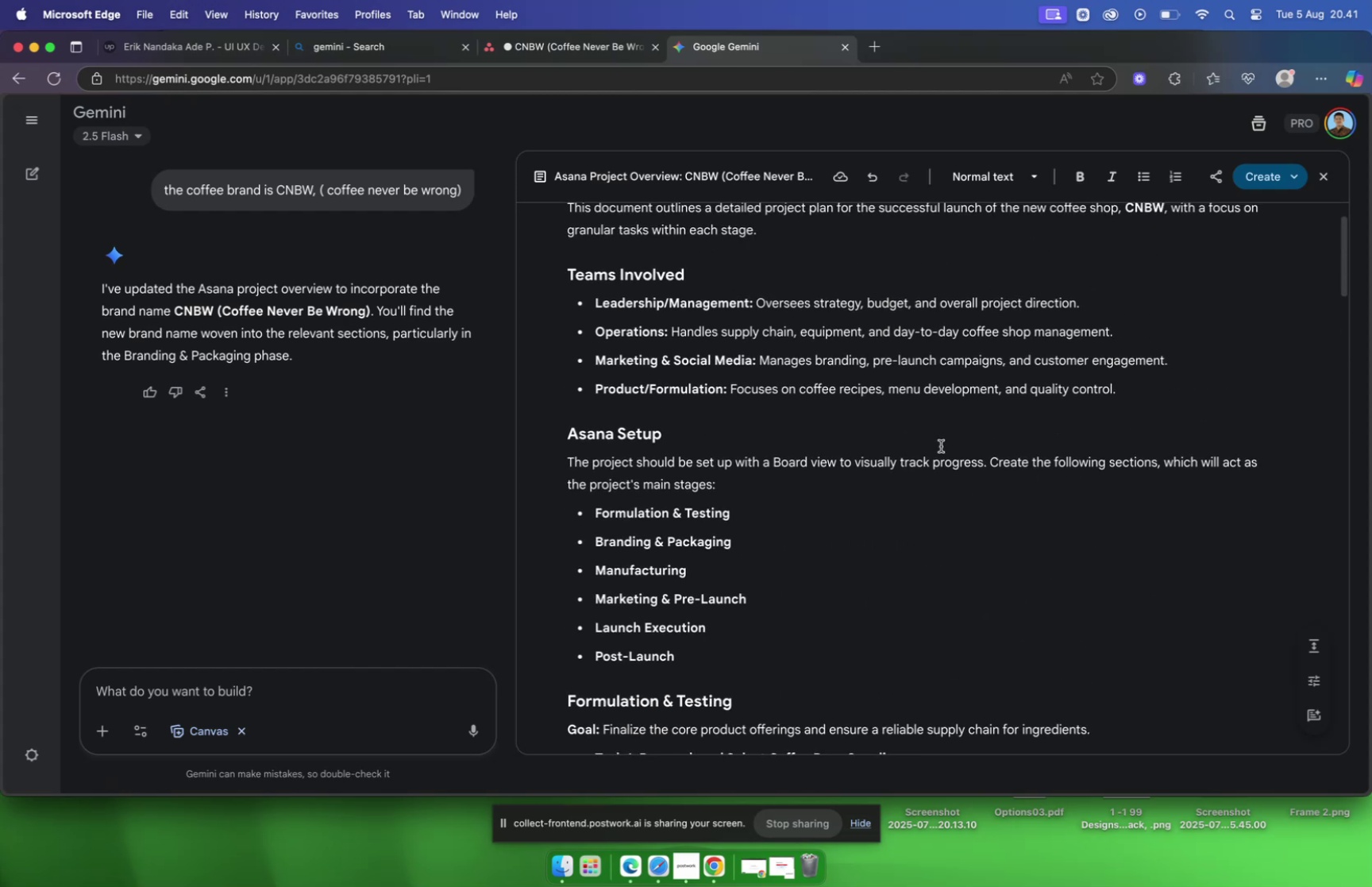 
scroll: coordinate [941, 445], scroll_direction: down, amount: 2.0
 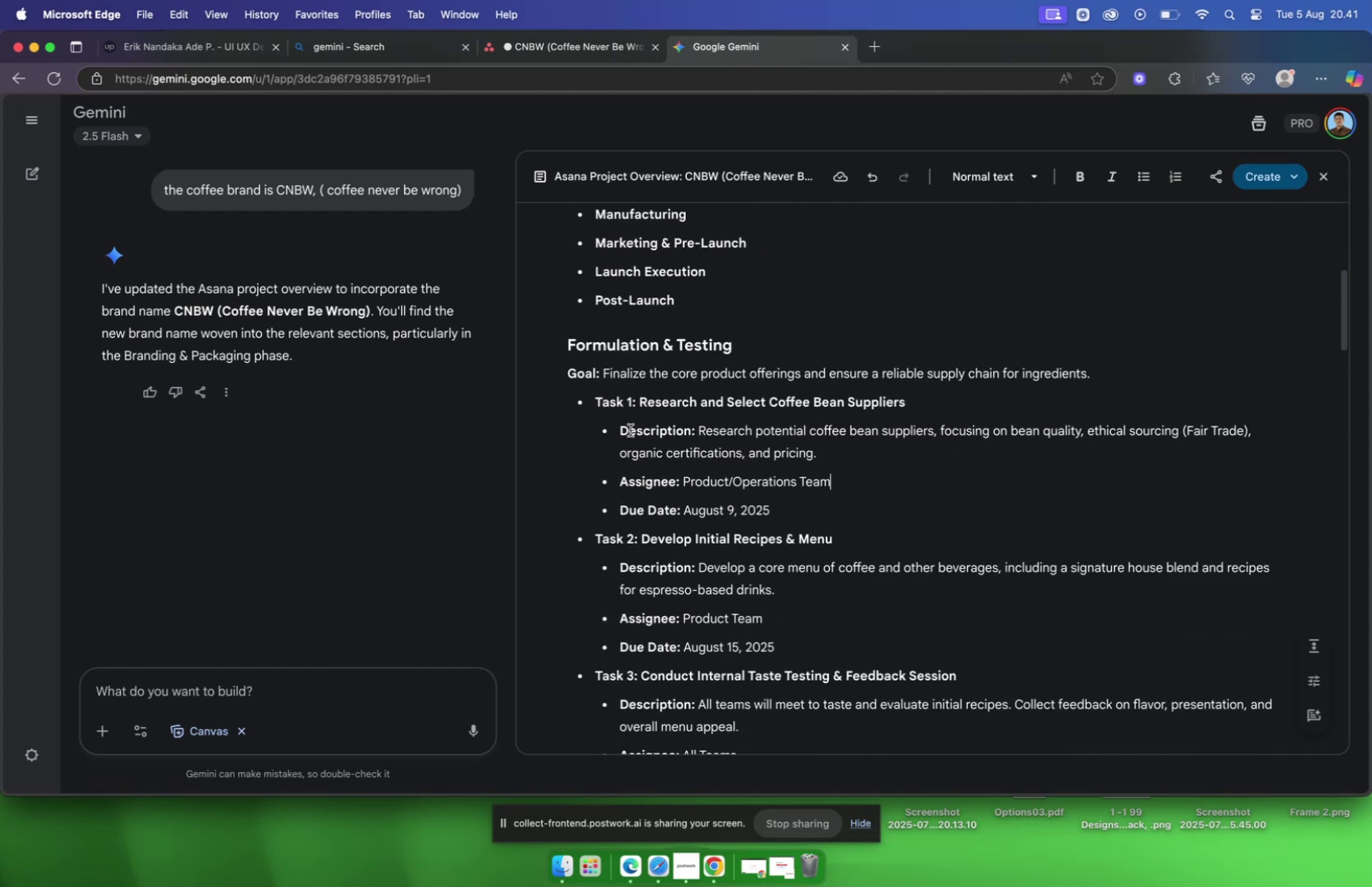 
wait(12.83)
 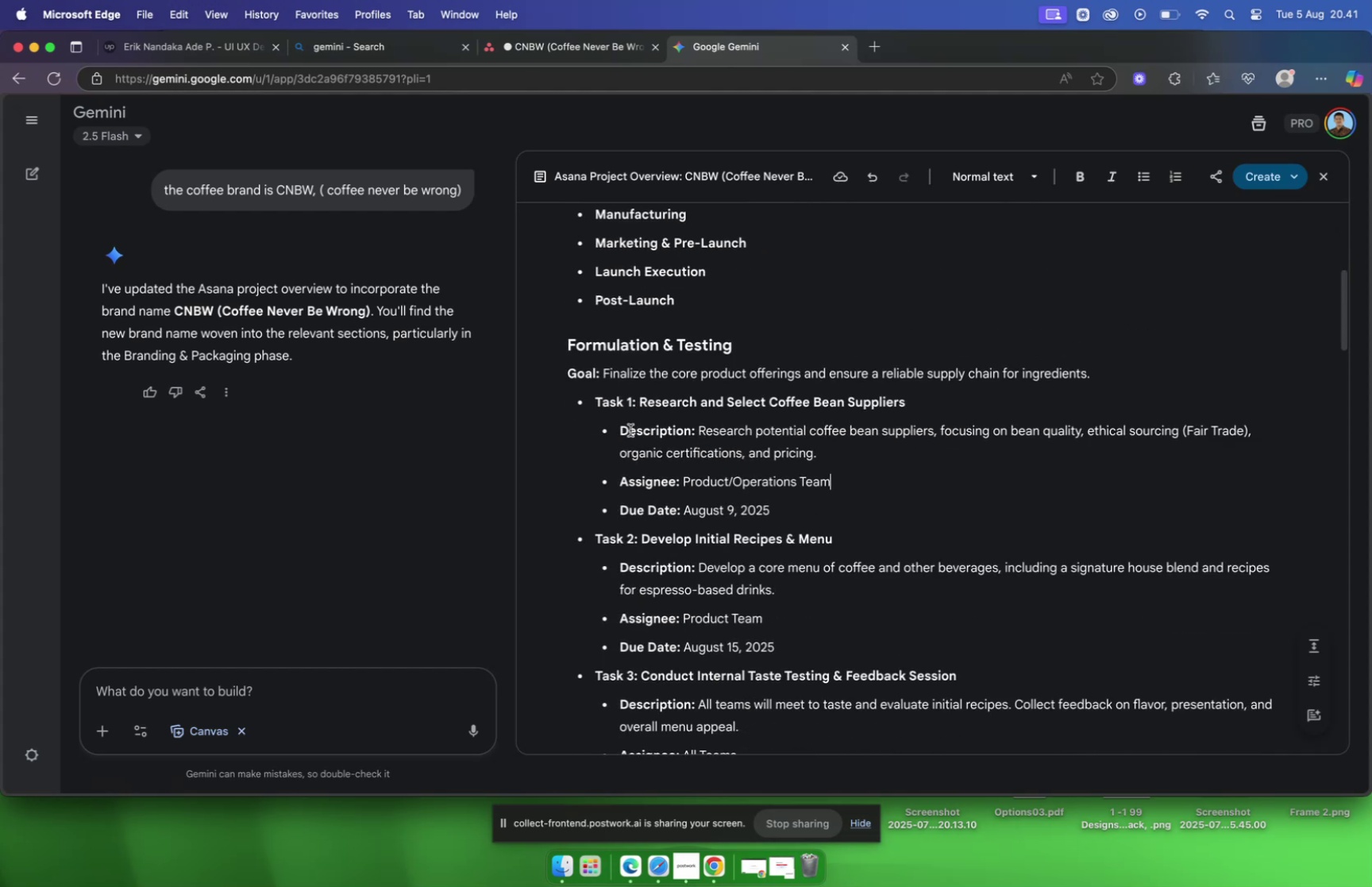 
left_click_drag(start_coordinate=[644, 533], to_coordinate=[867, 539])
 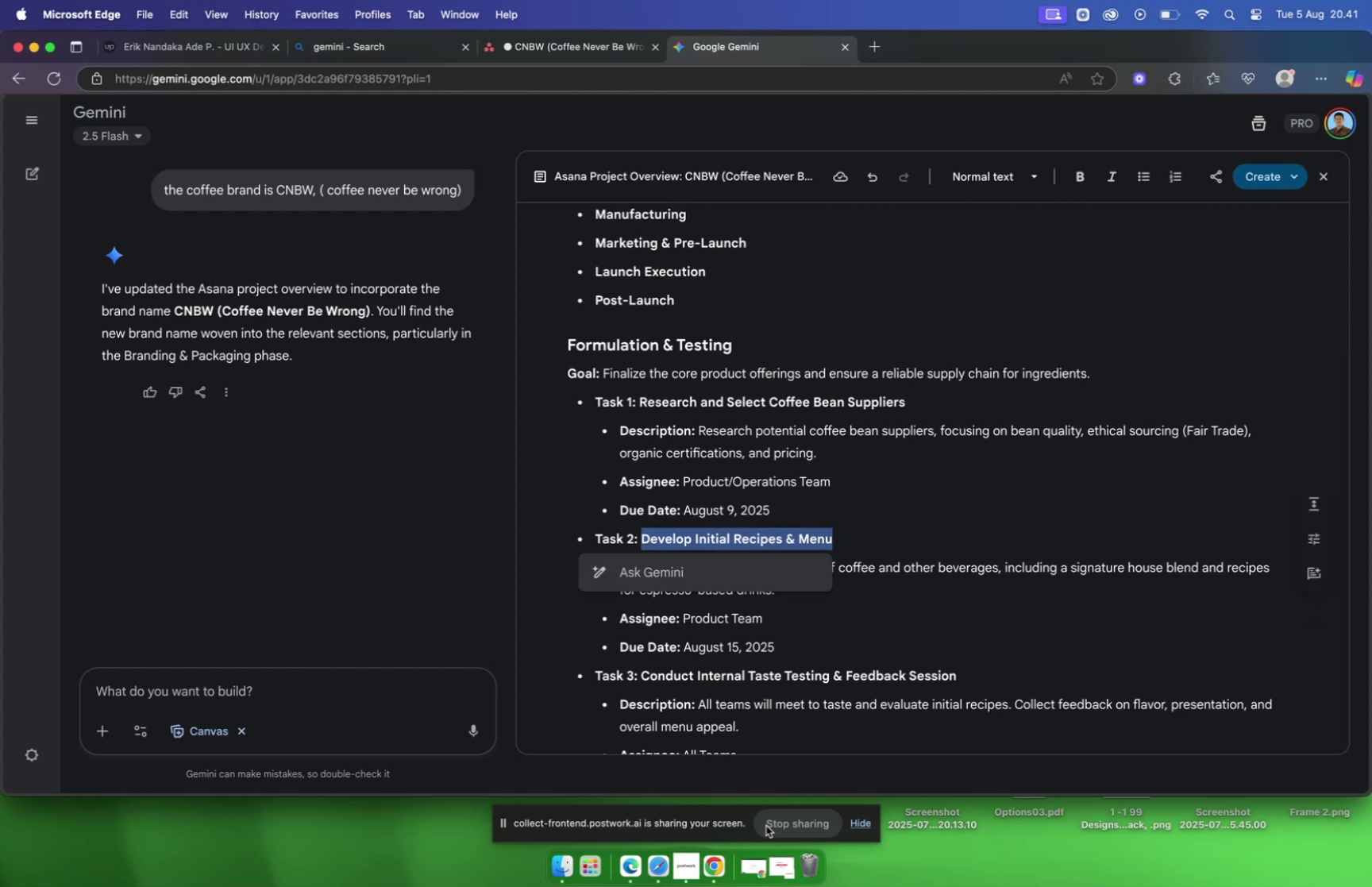 
wait(6.39)
 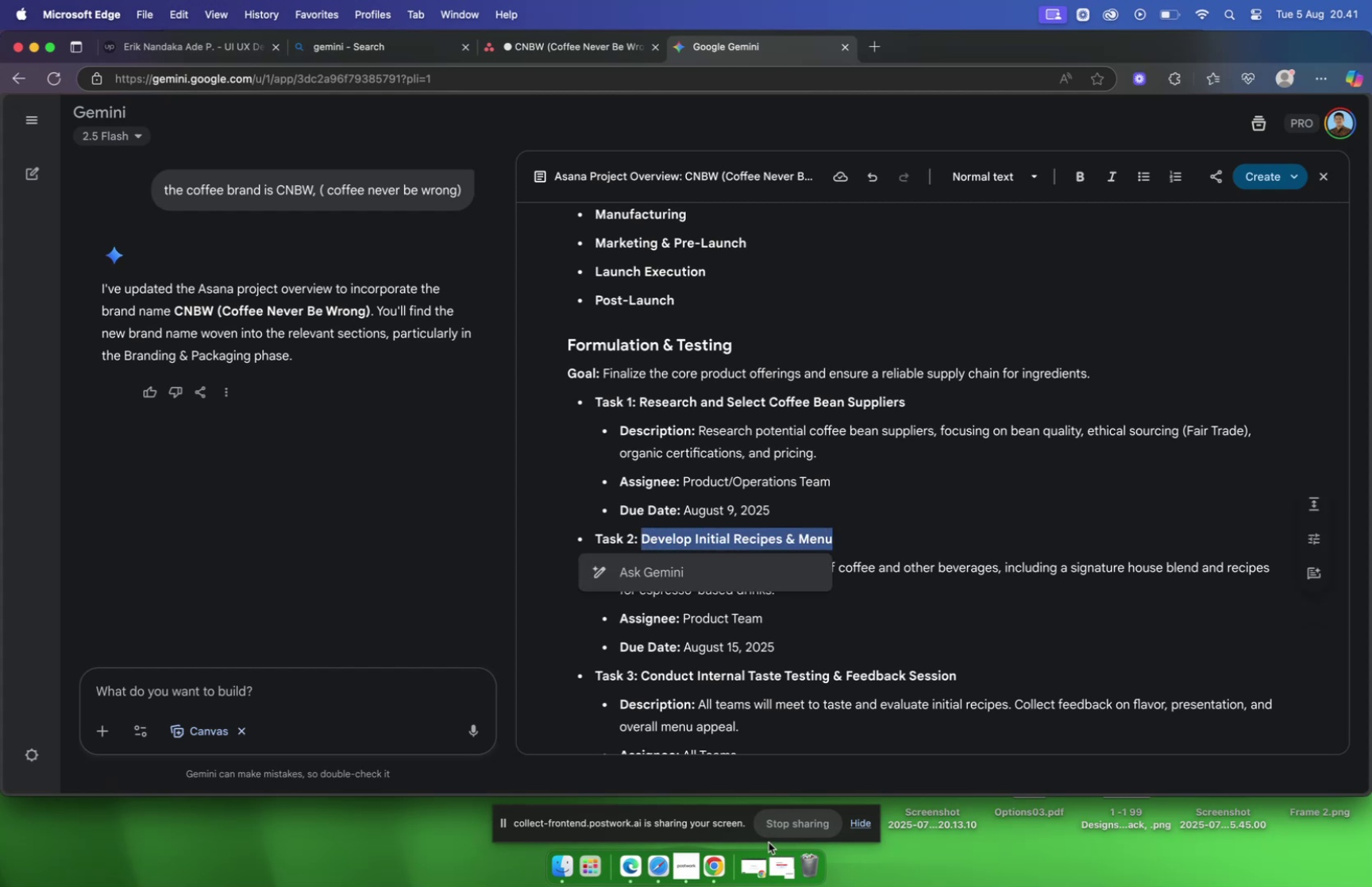 
key(Meta+C)
 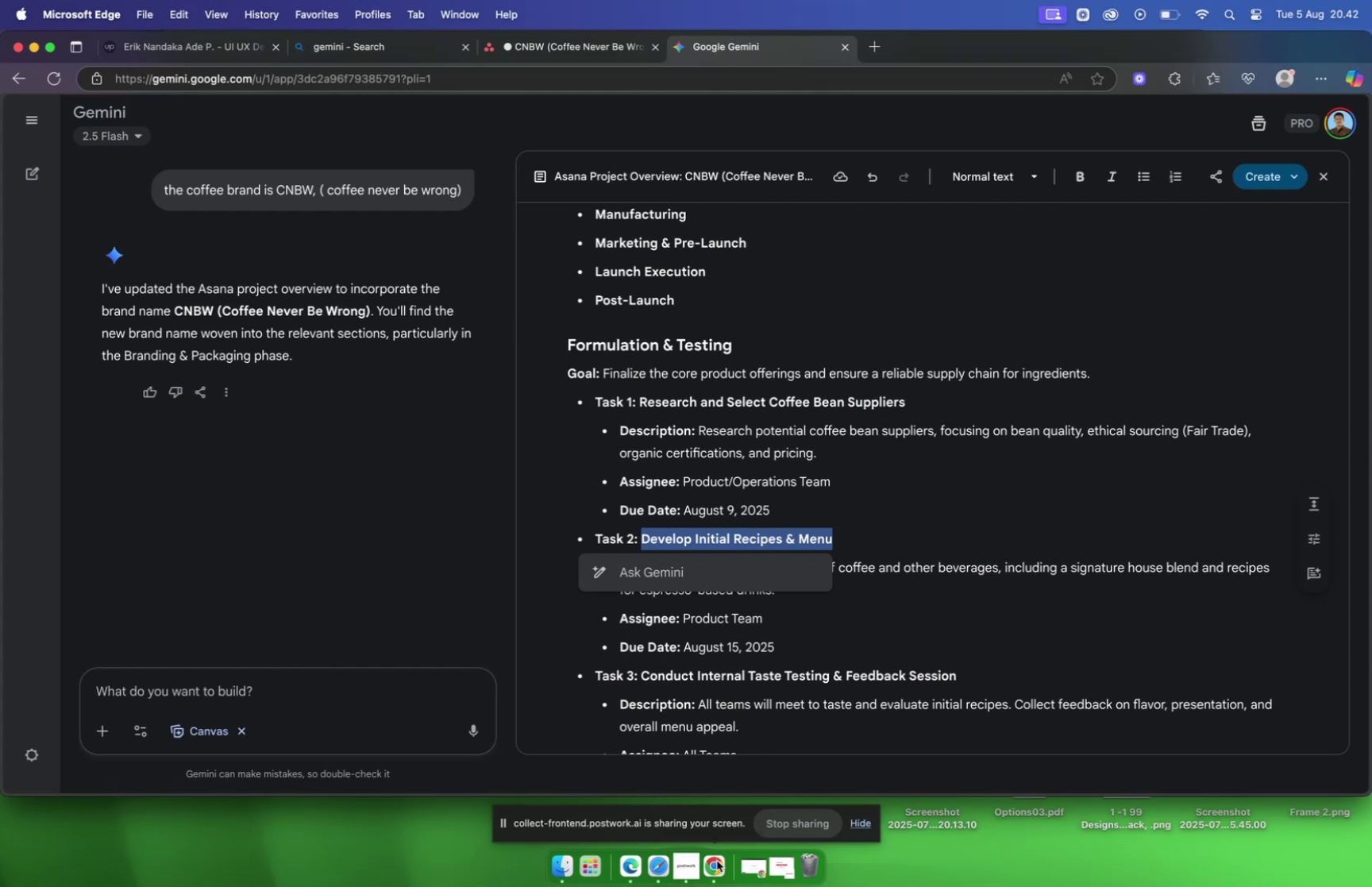 
wait(5.37)
 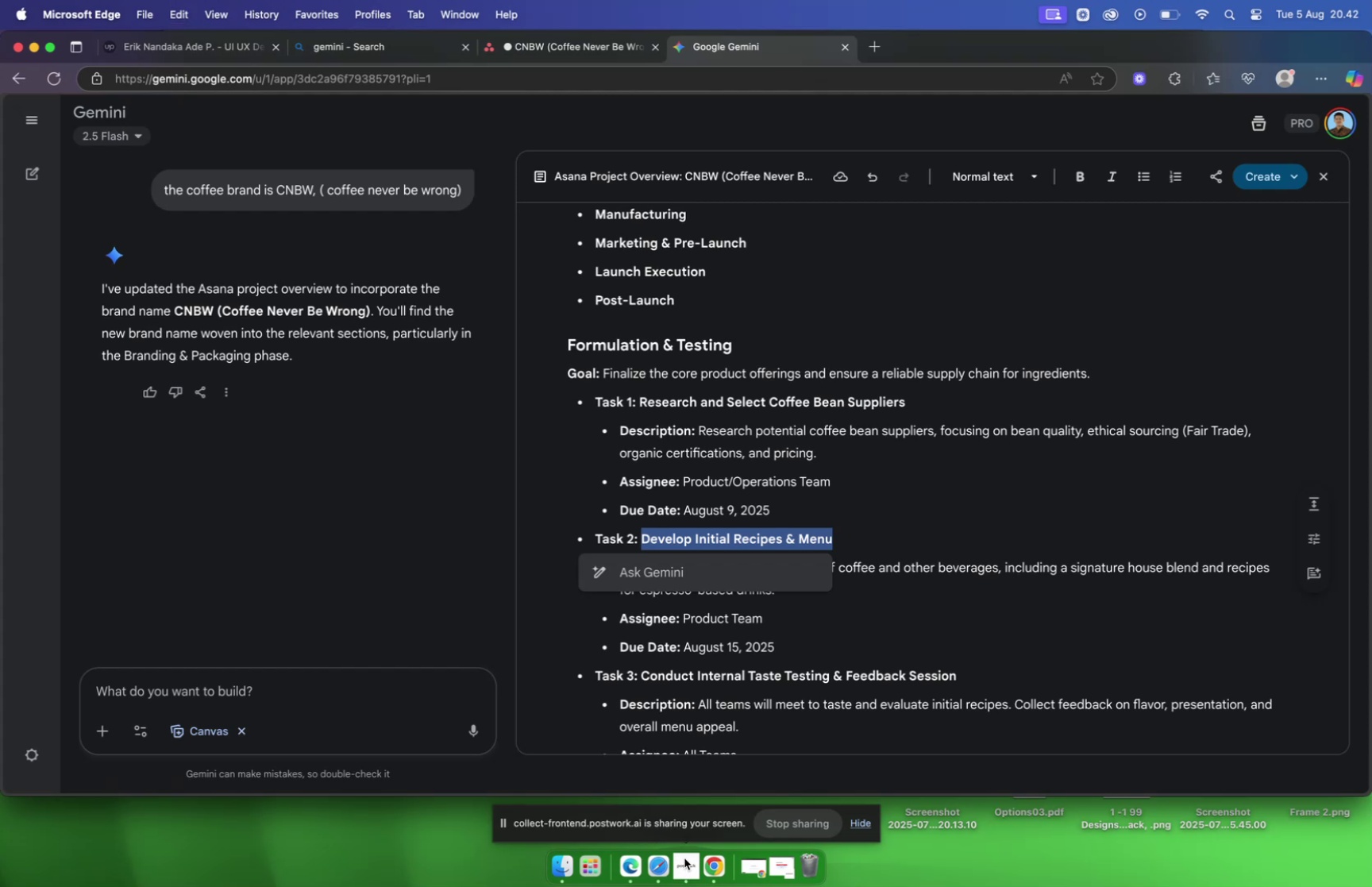 
left_click([524, 49])
 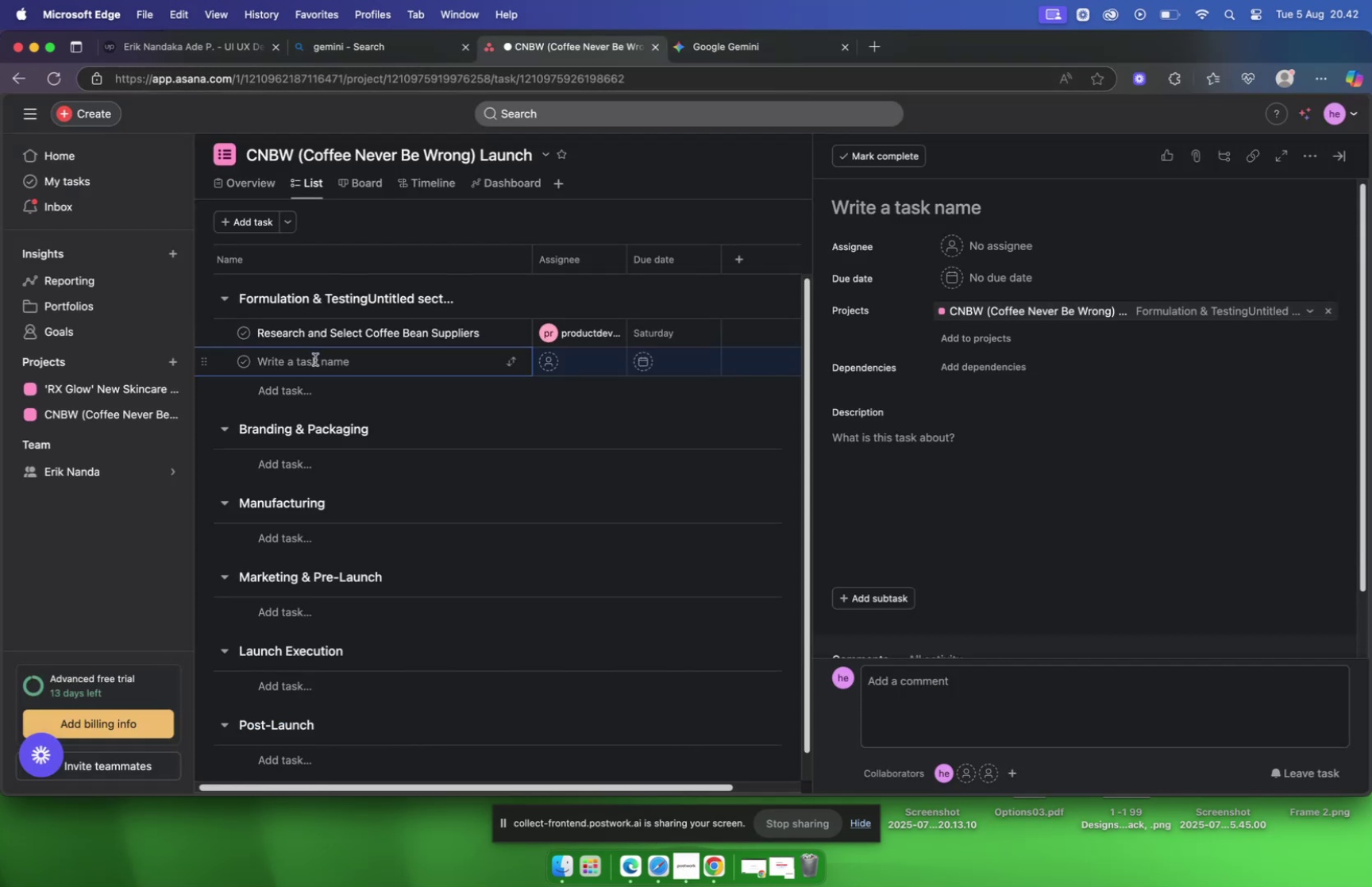 
key(Meta+V)
 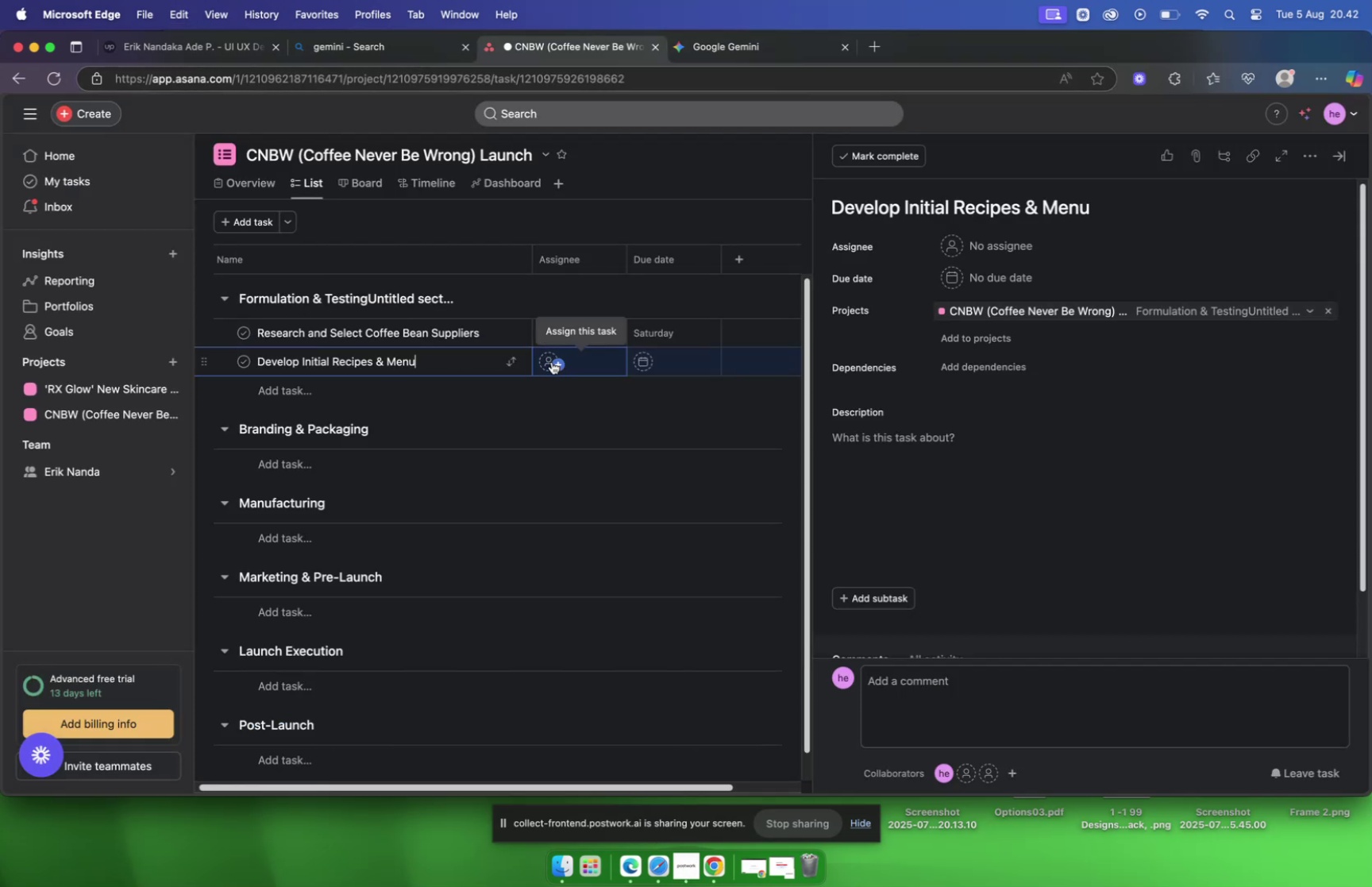 
left_click([545, 361])
 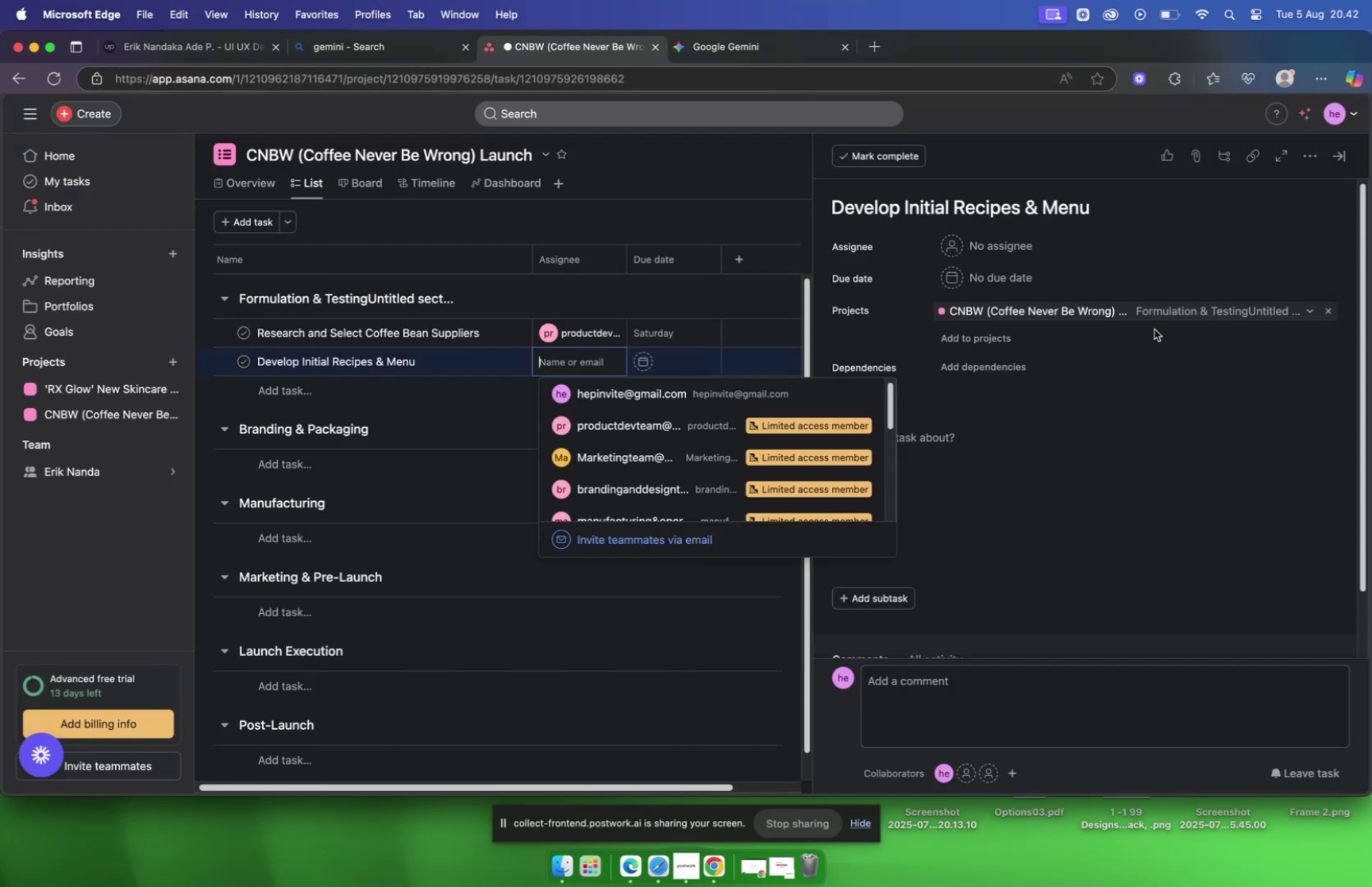 
left_click([1054, 243])
 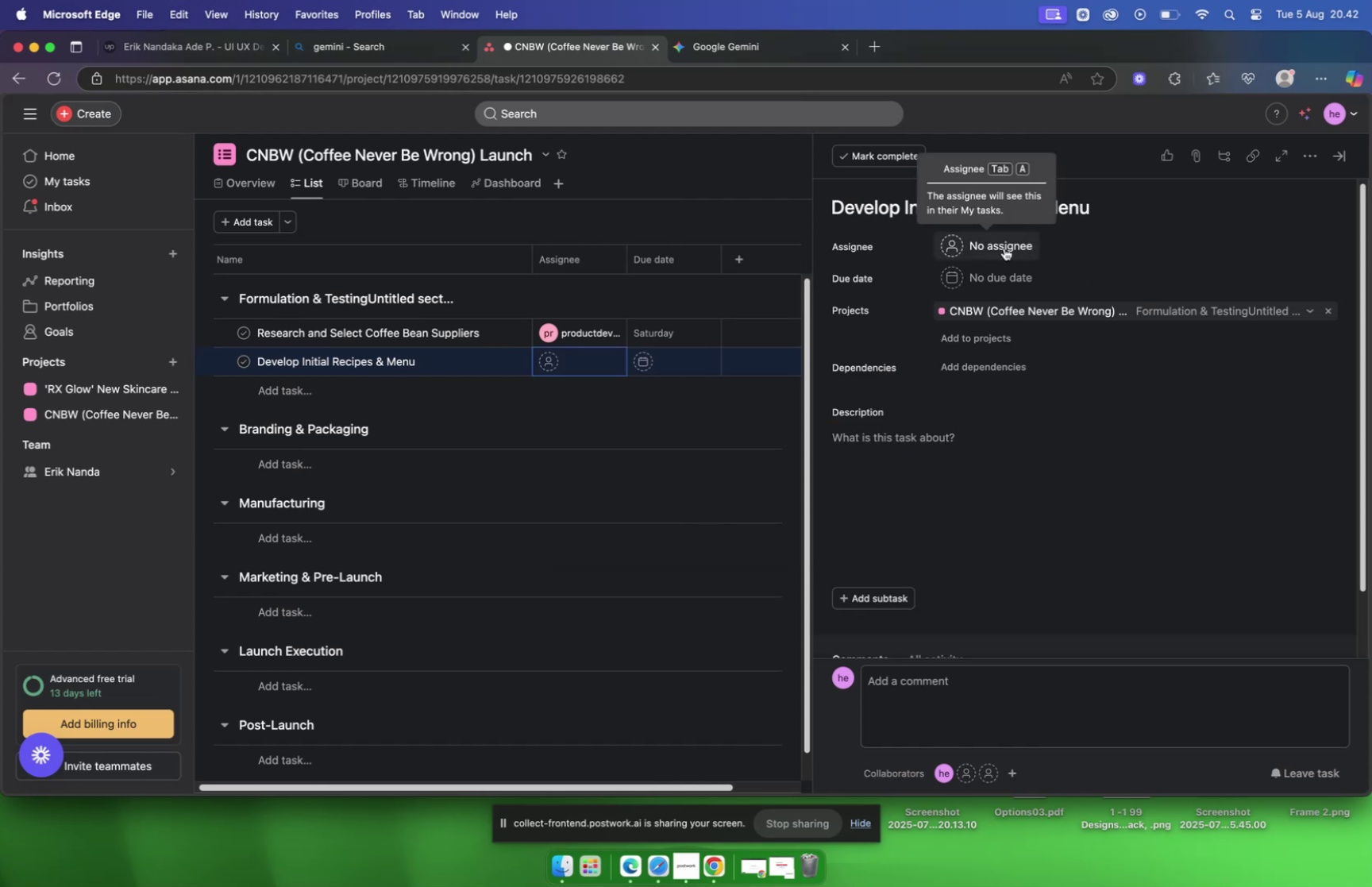 
left_click([1004, 248])
 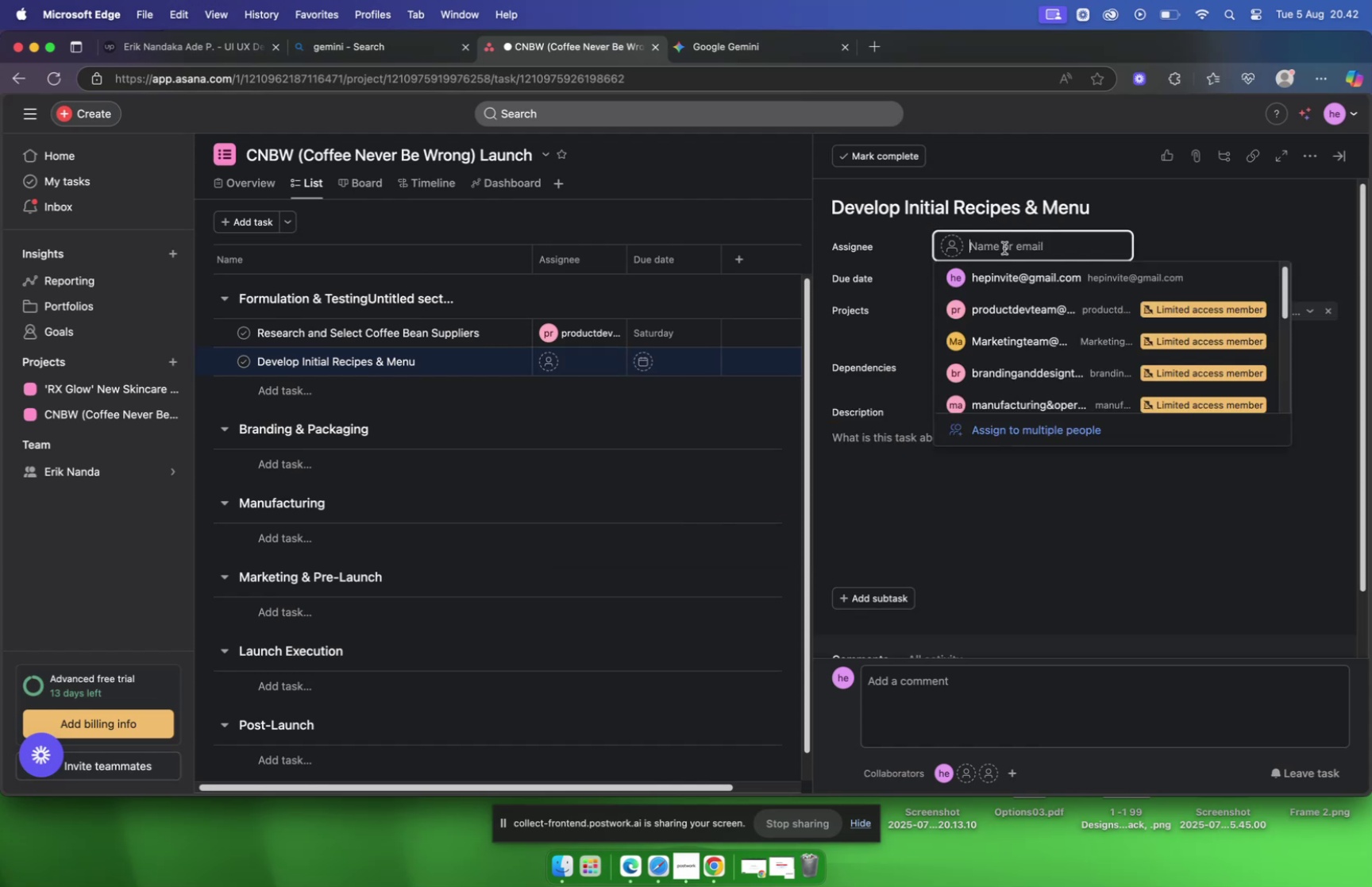 
type(all)
key(Backspace)
key(Backspace)
key(Backspace)
 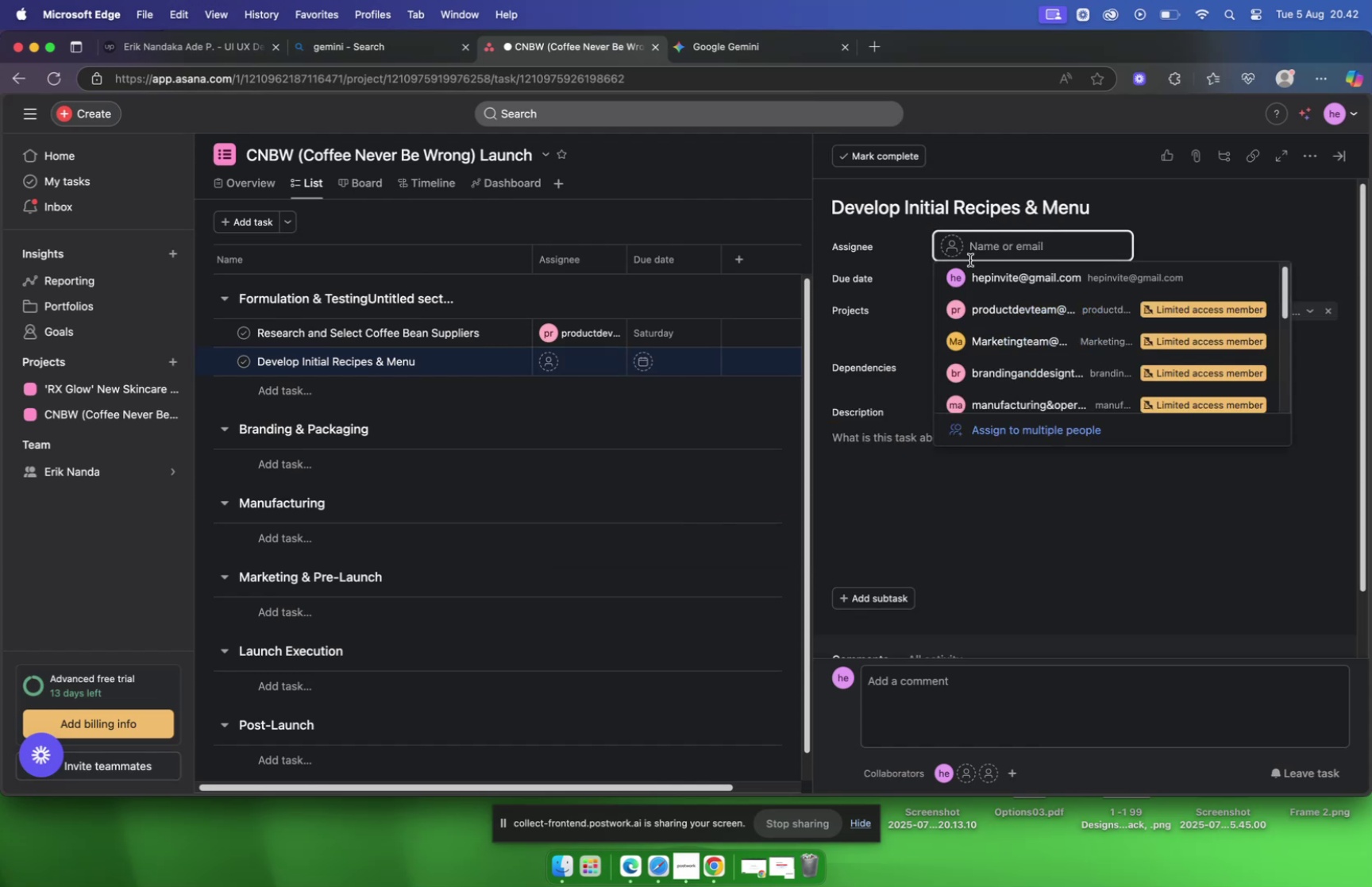 
scroll: coordinate [1038, 299], scroll_direction: down, amount: 15.0
 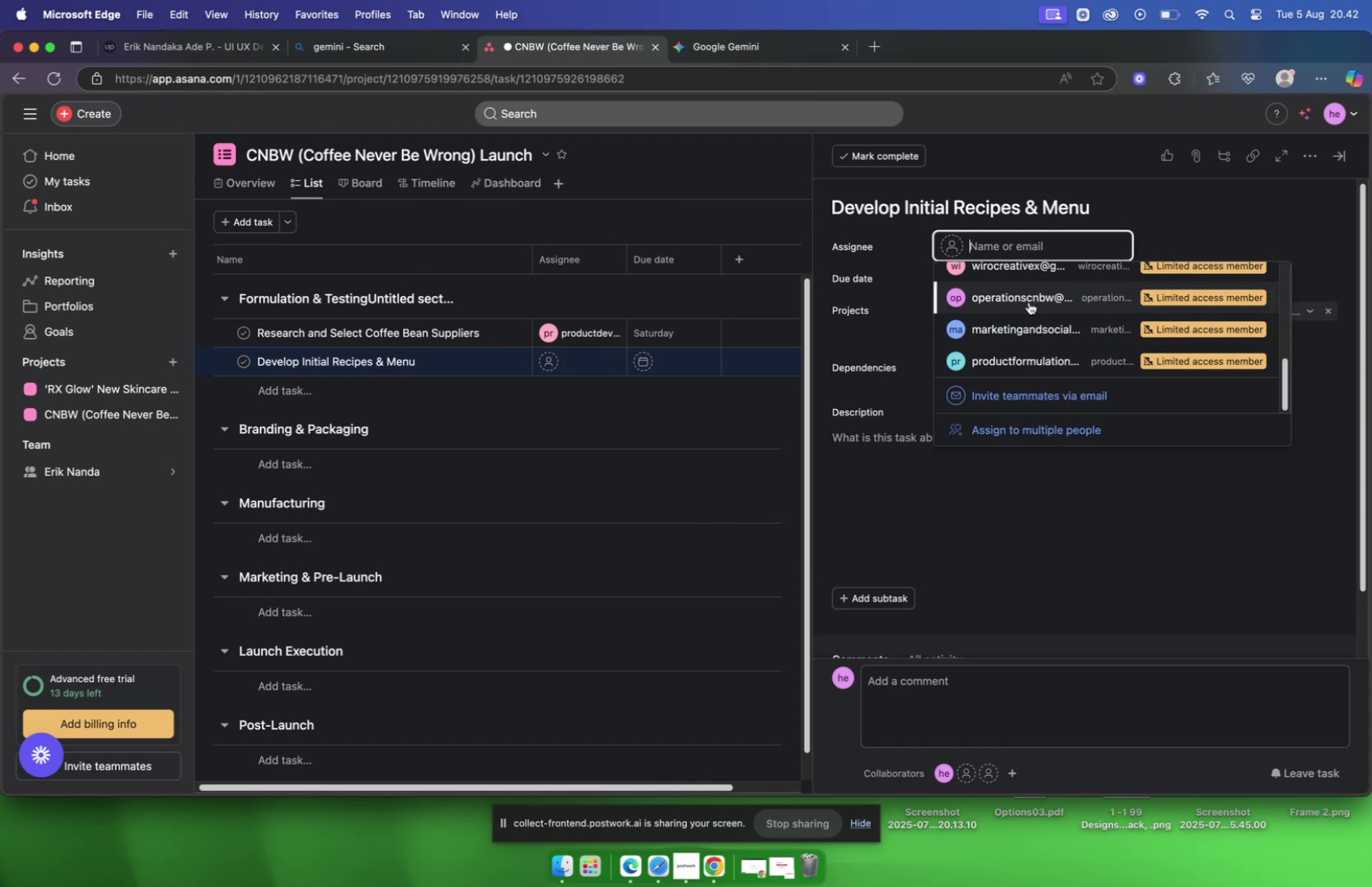 
scroll: coordinate [1027, 310], scroll_direction: up, amount: 28.0
 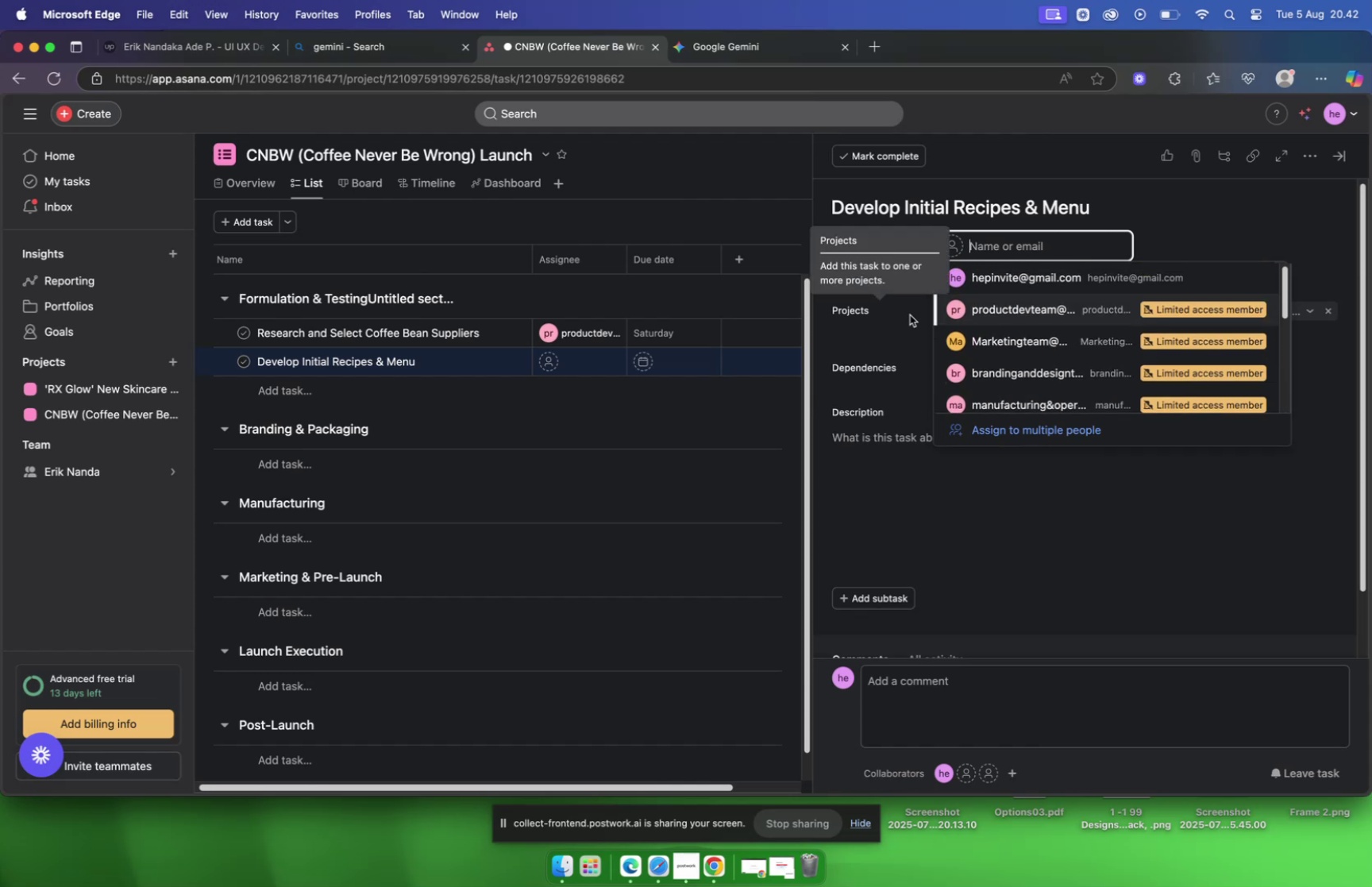 
left_click([908, 317])
 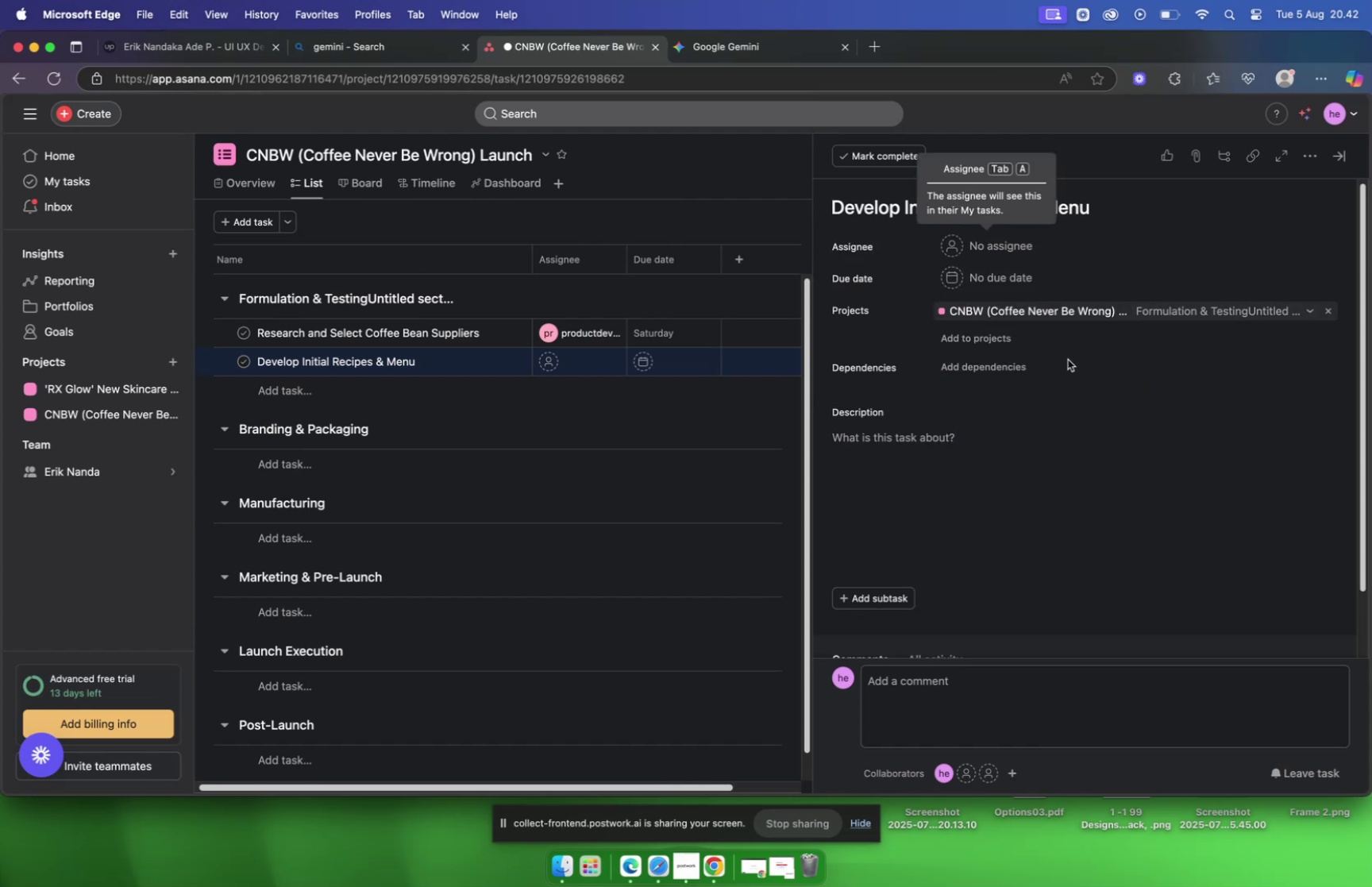 
left_click([1068, 359])
 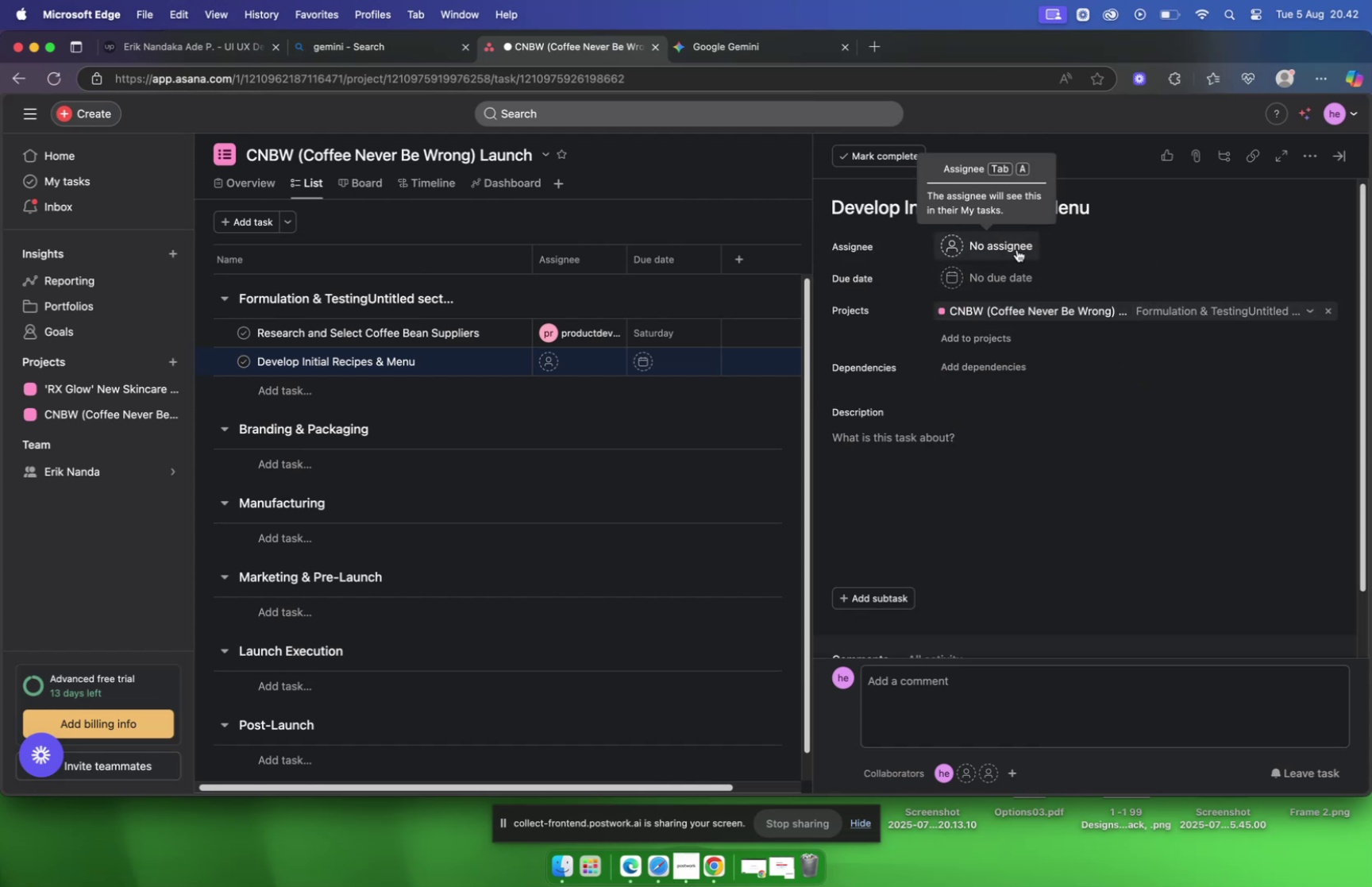 
left_click([1017, 249])
 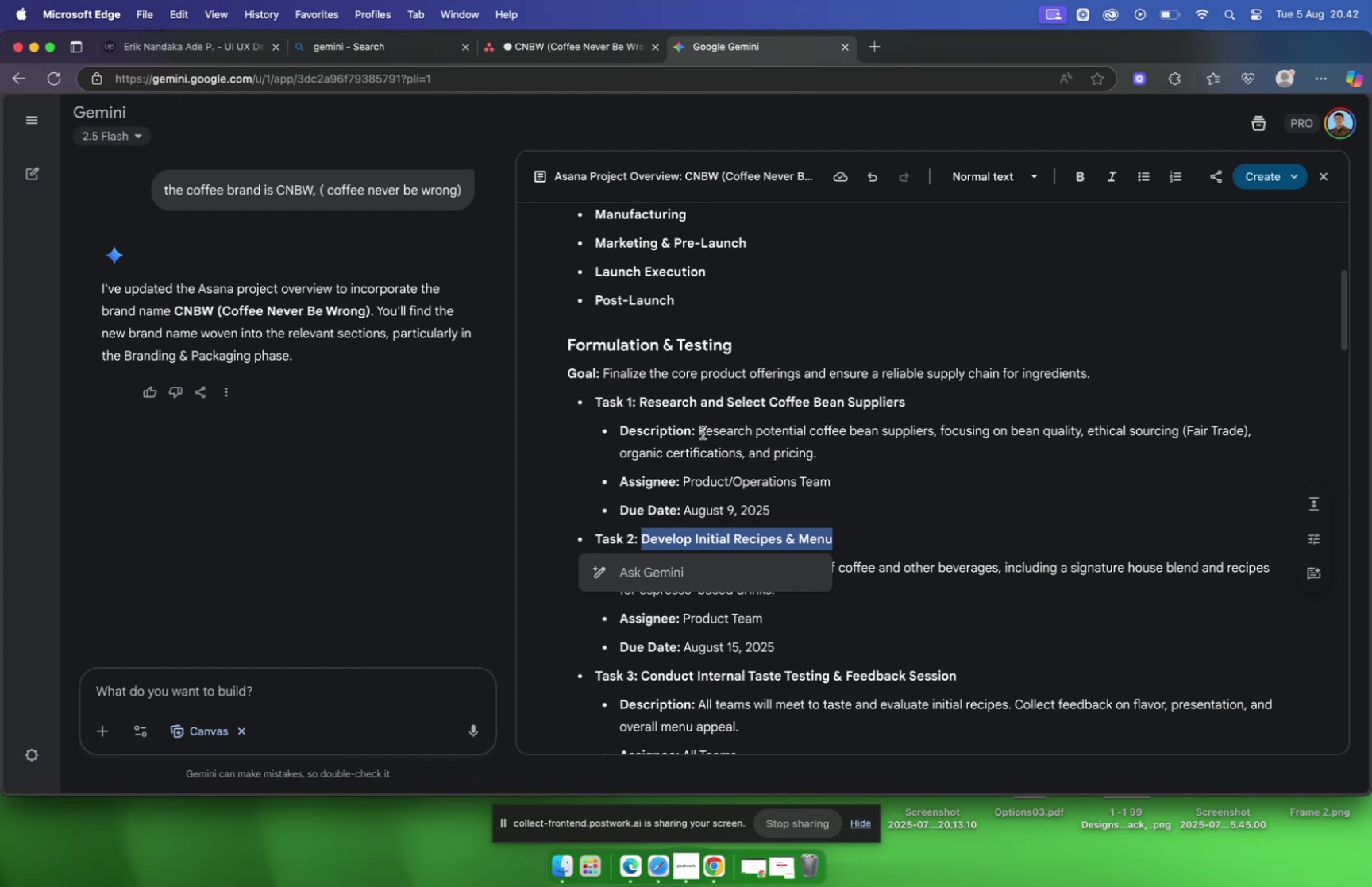 
wait(10.42)
 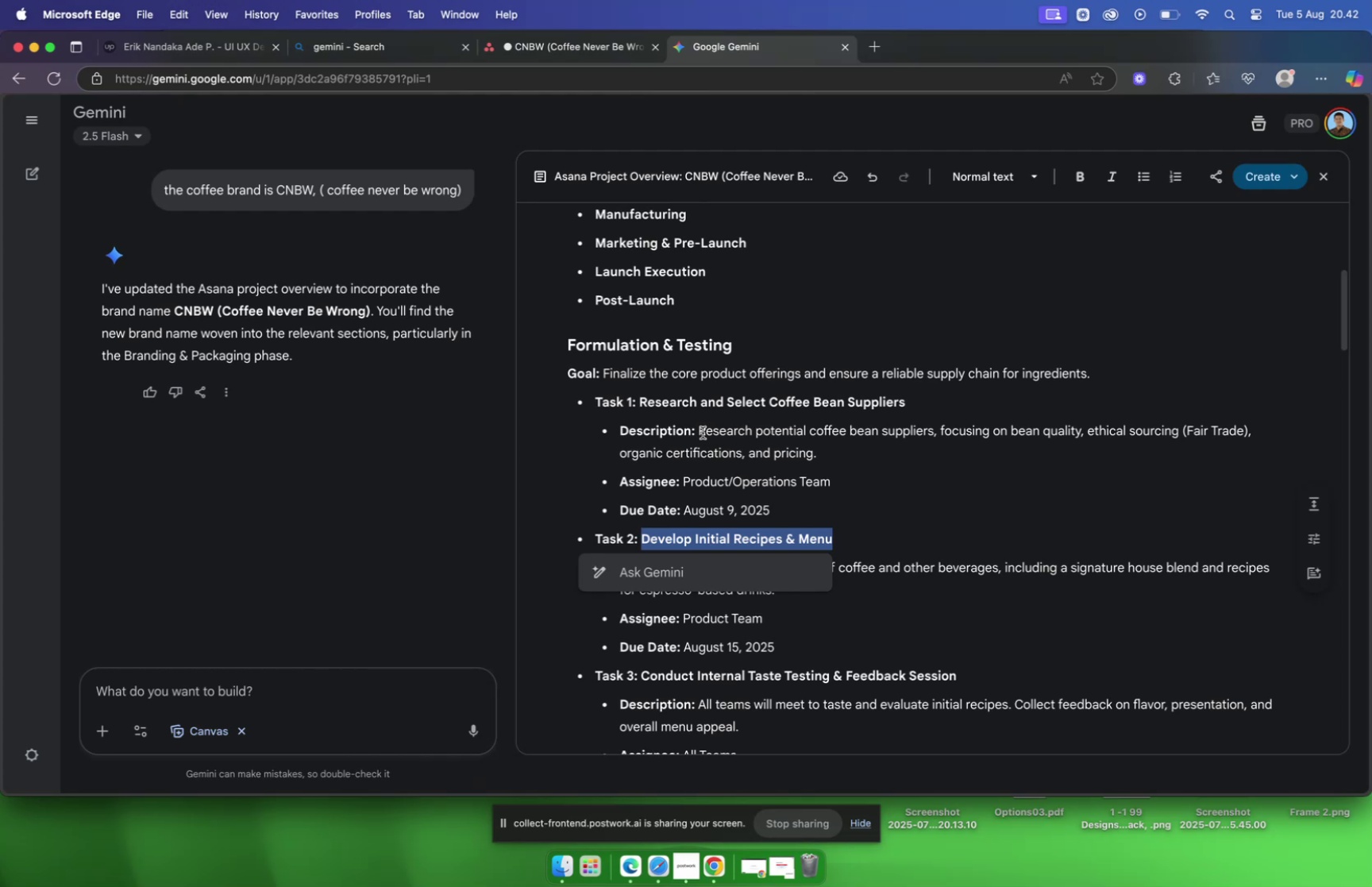 
left_click([898, 512])
 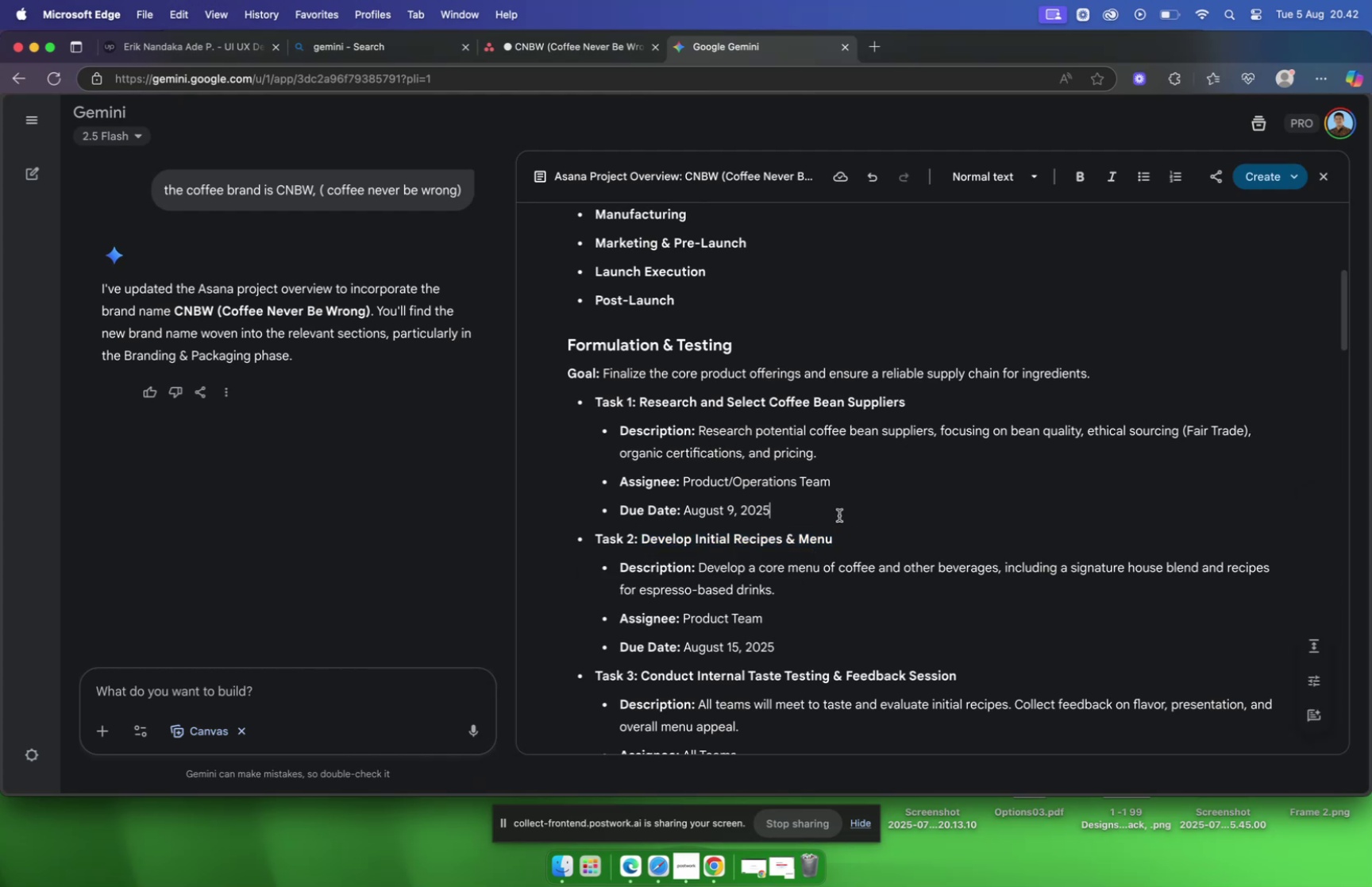 
scroll: coordinate [838, 515], scroll_direction: down, amount: 2.0
 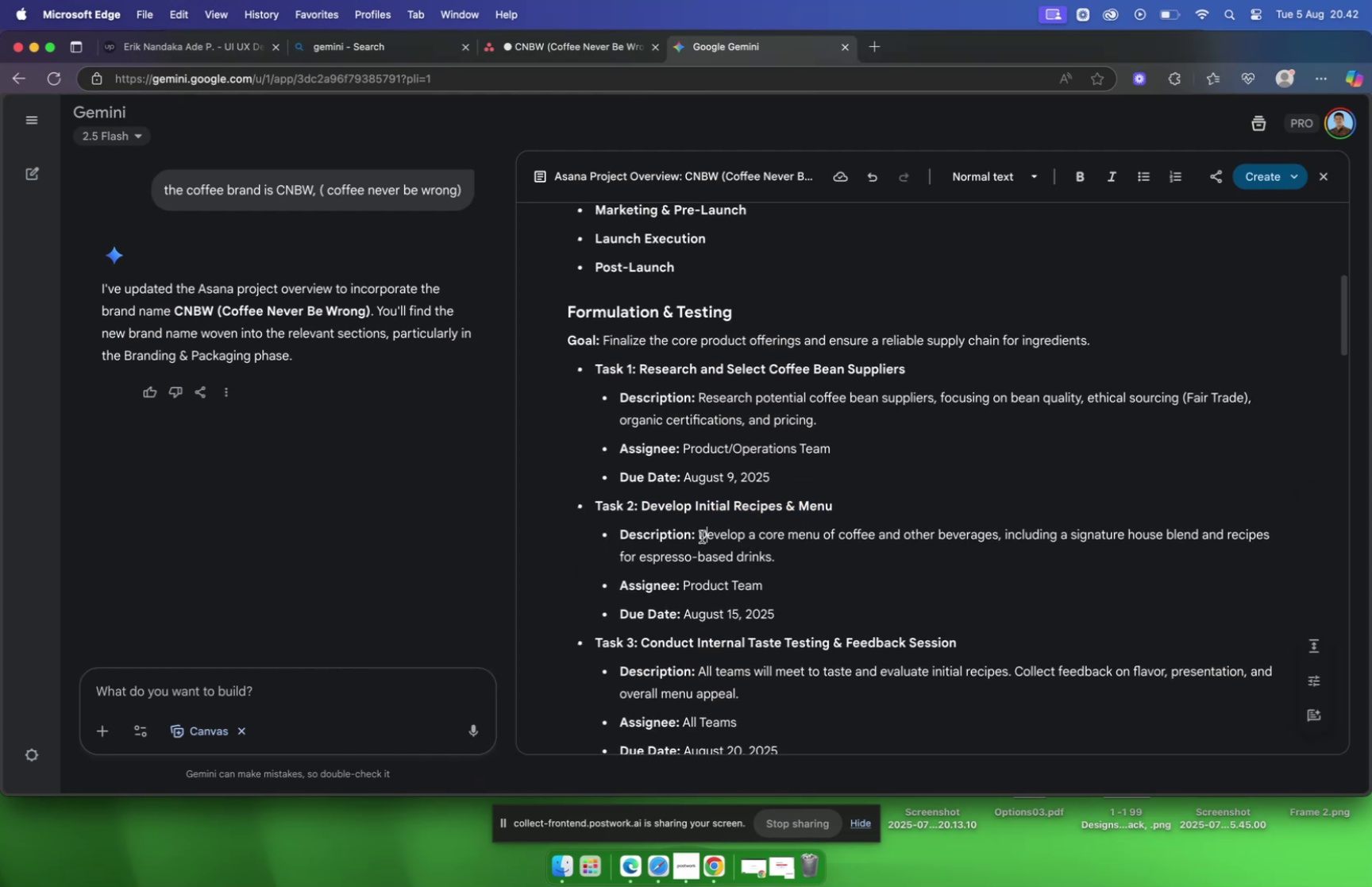 
left_click_drag(start_coordinate=[700, 534], to_coordinate=[778, 557])
 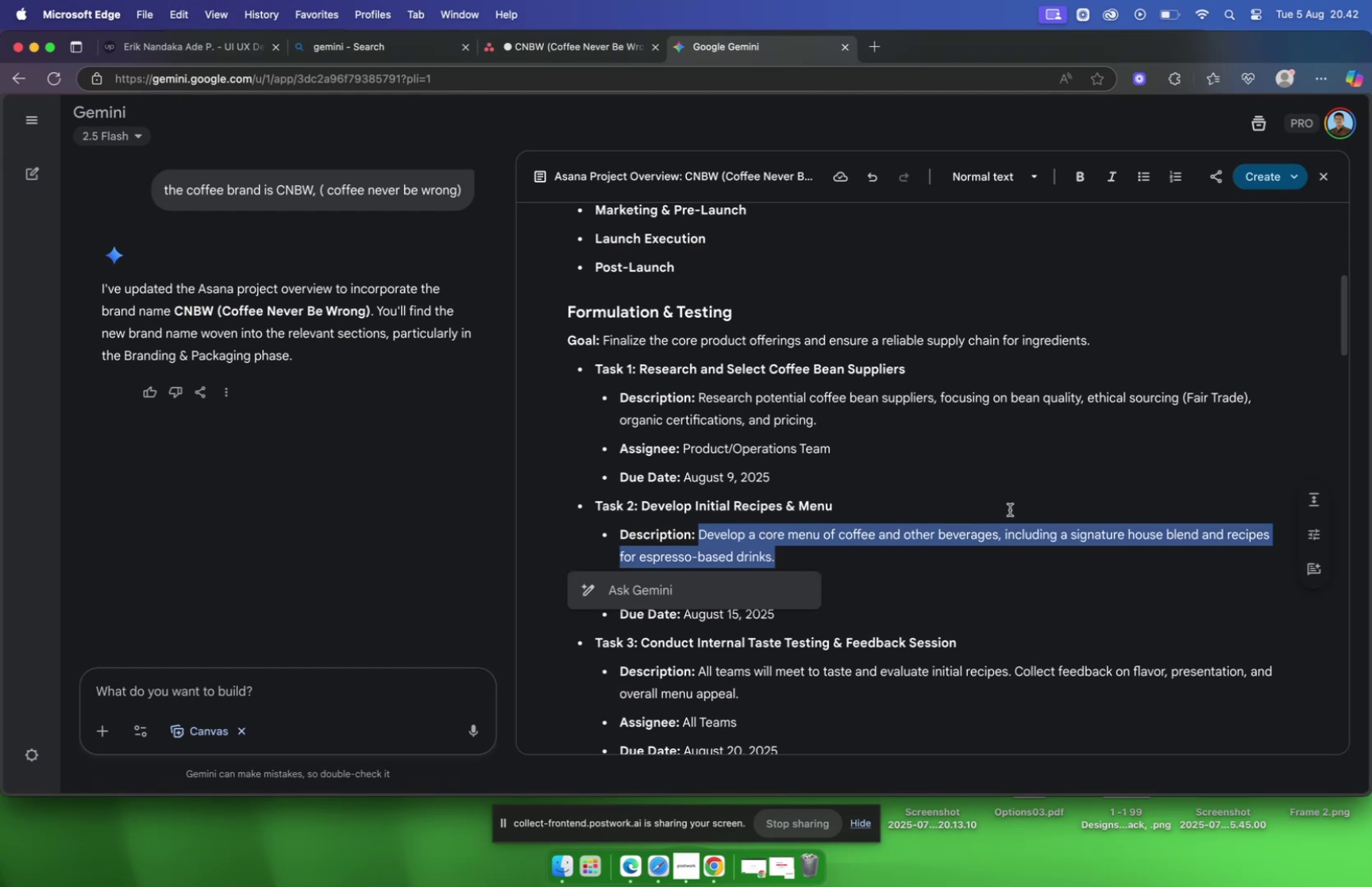 
key(Meta+C)
 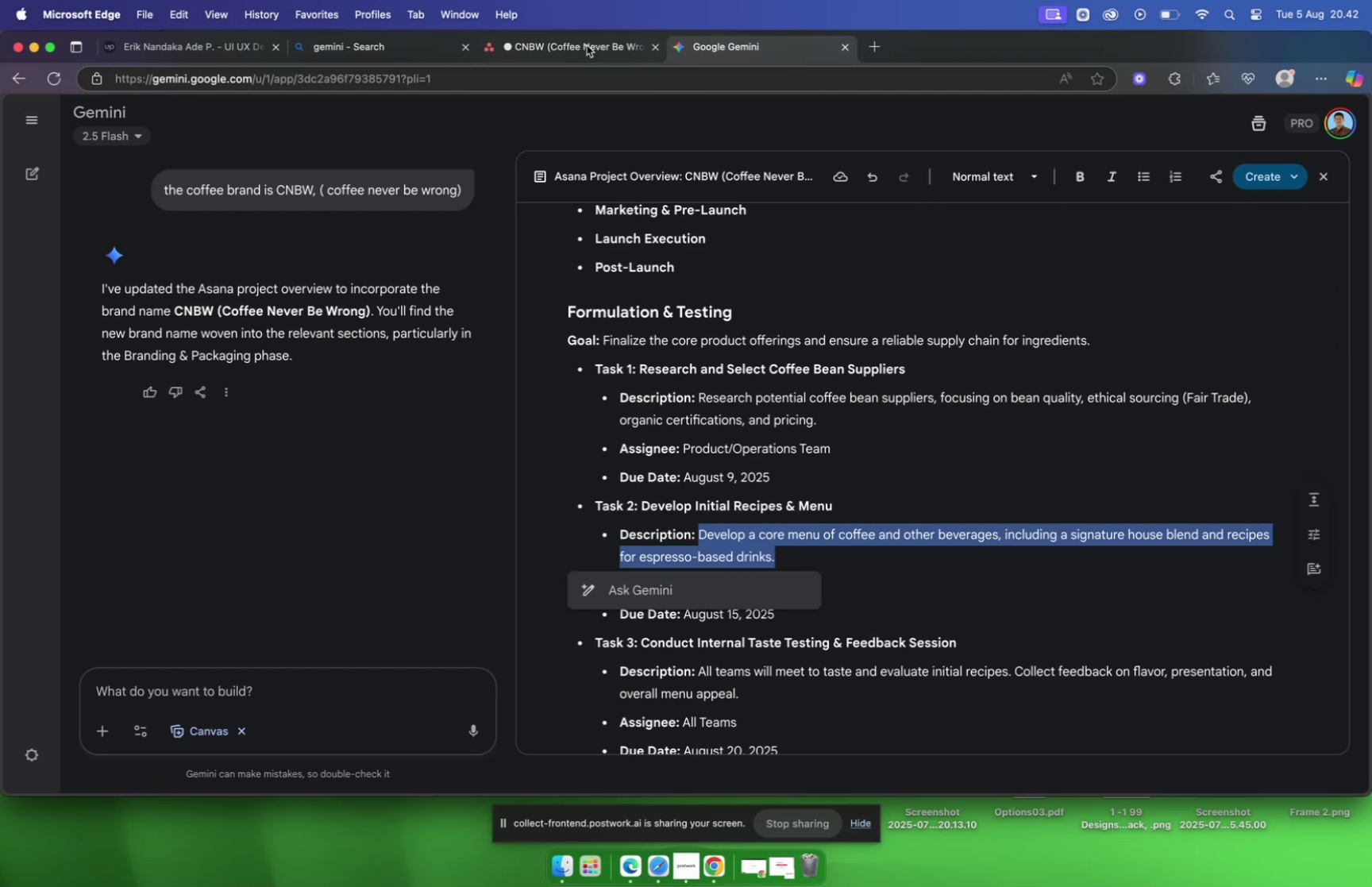 
left_click([586, 44])
 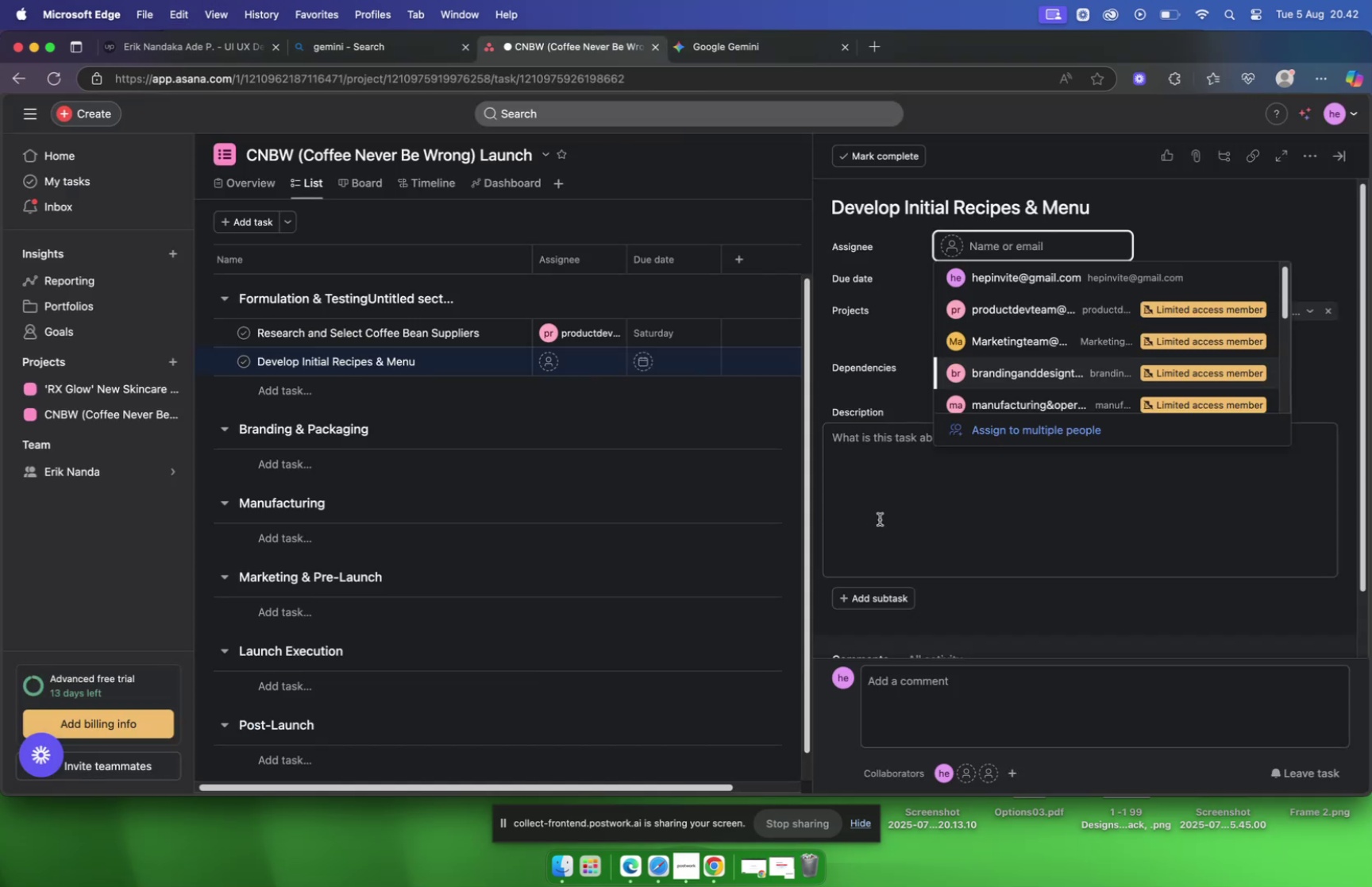 
left_click([884, 483])
 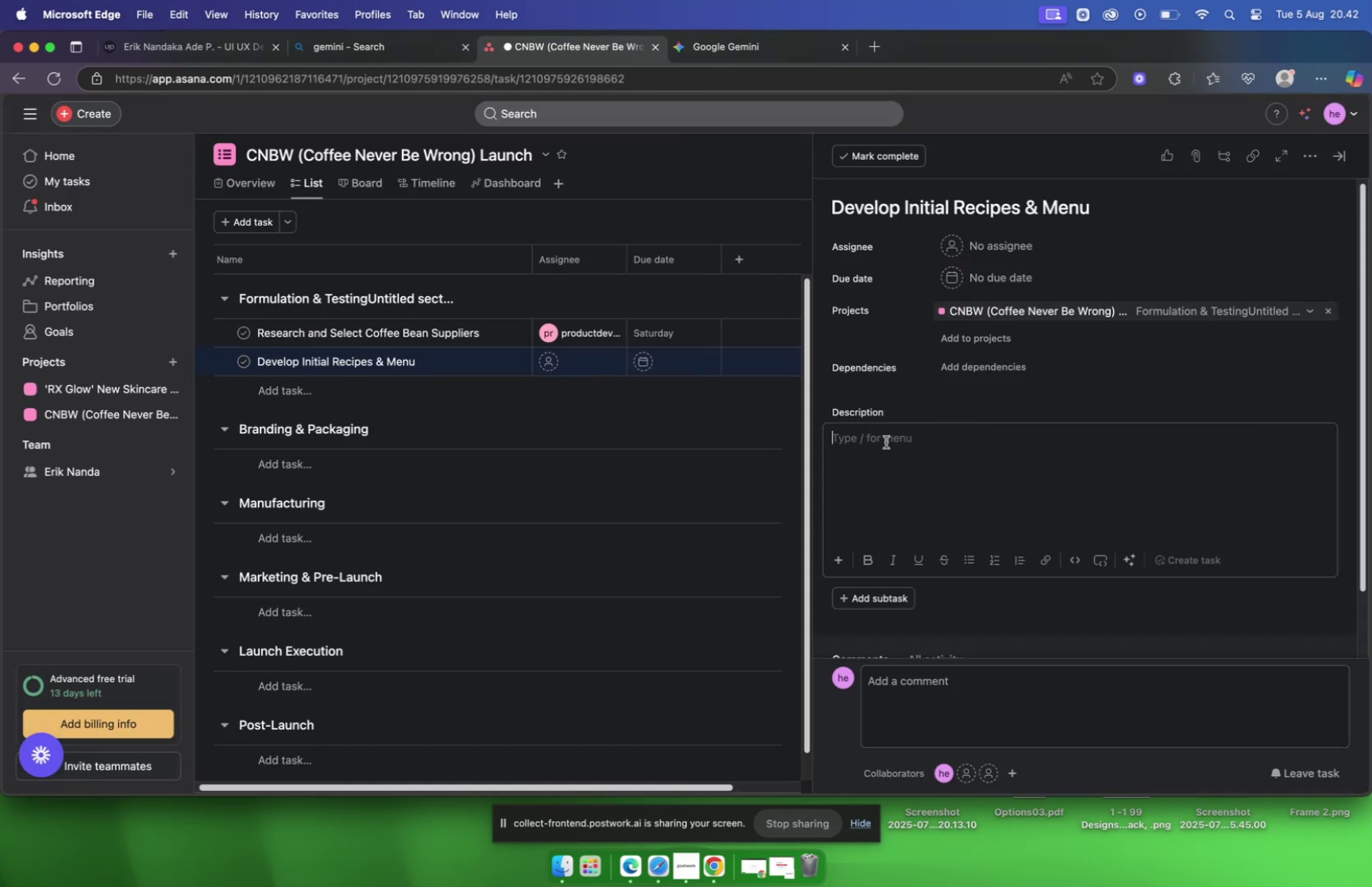 
key(Meta+V)
 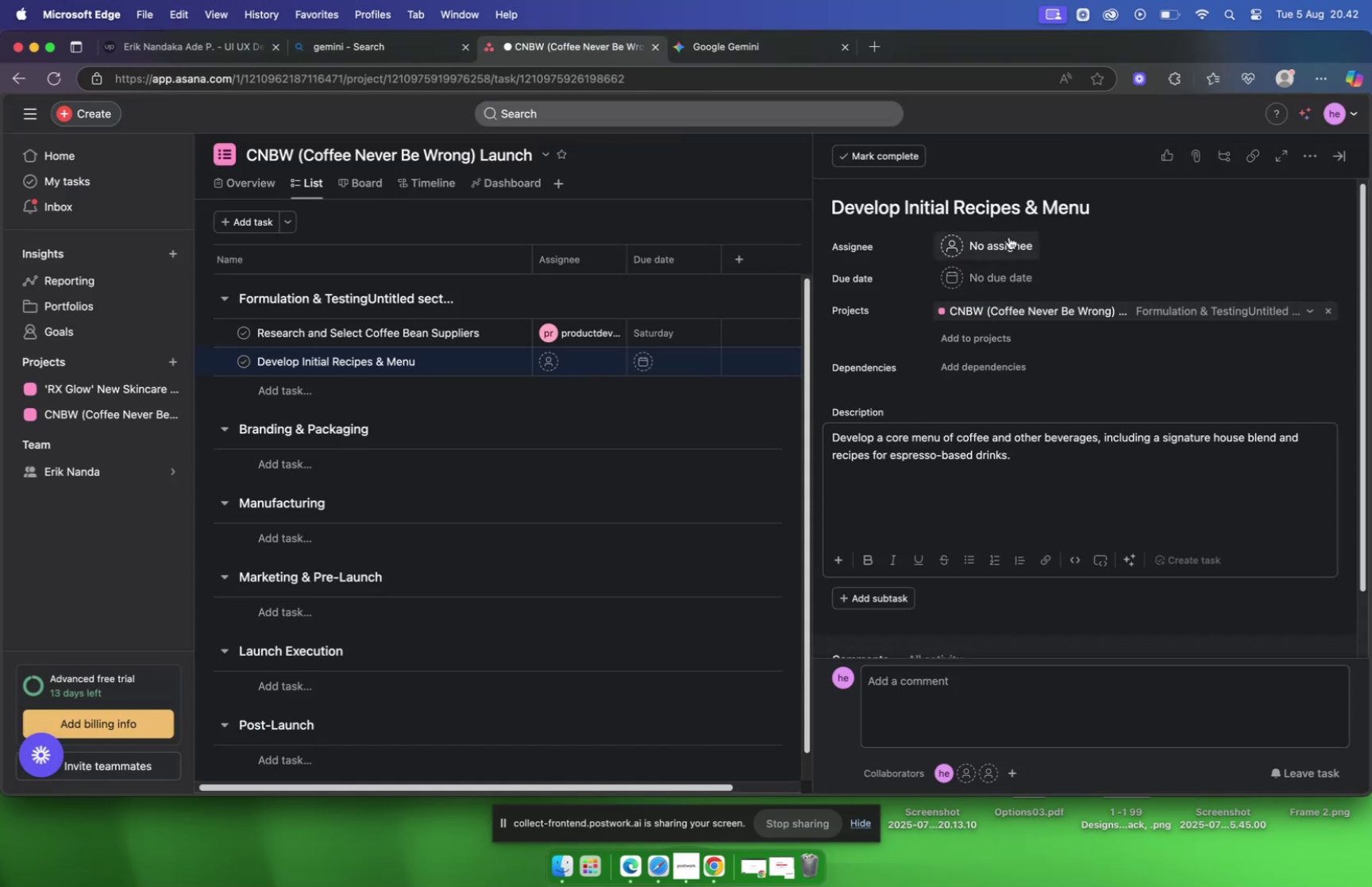 
left_click([1008, 237])
 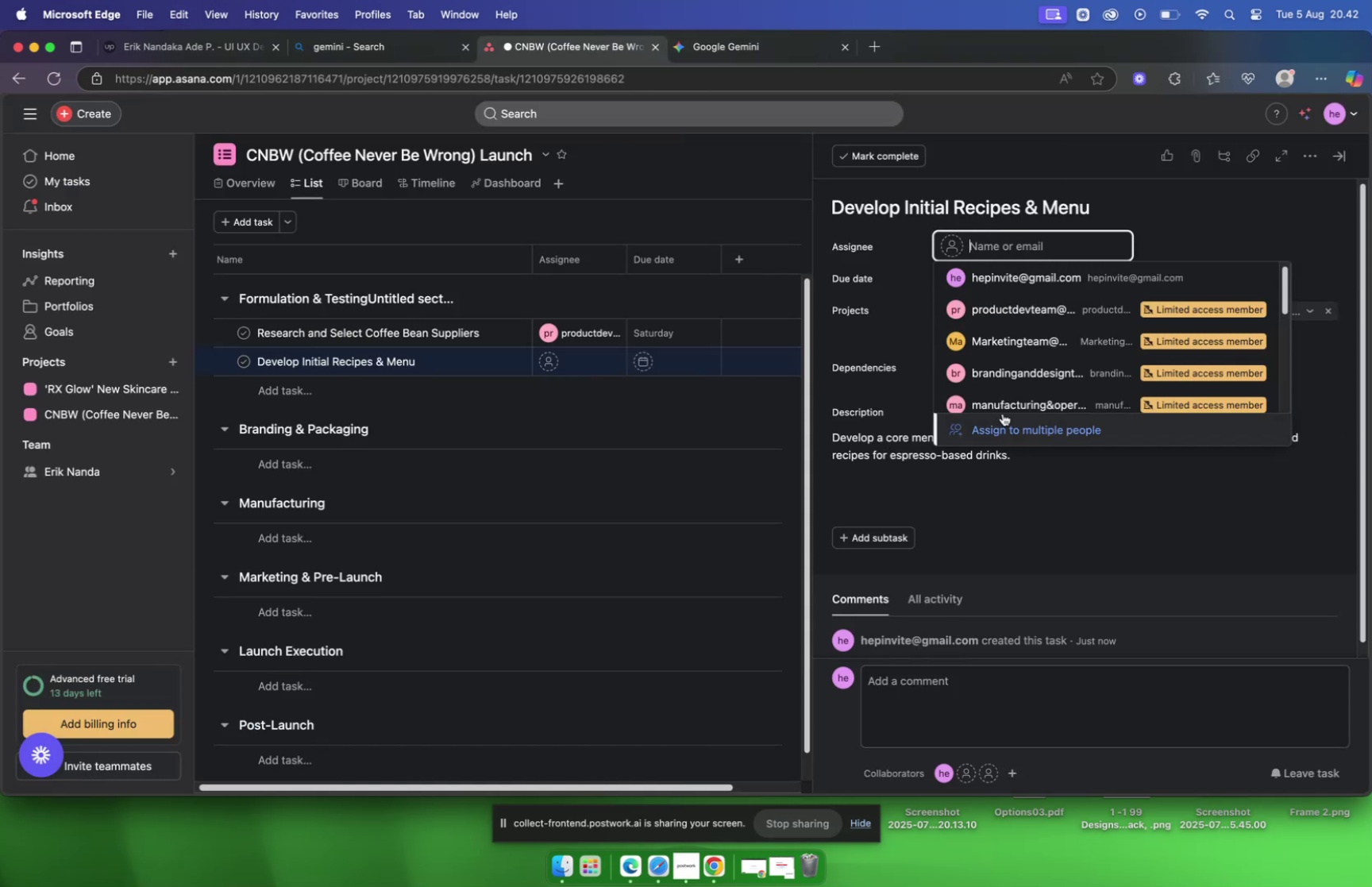 
scroll: coordinate [1014, 376], scroll_direction: up, amount: 4.0
 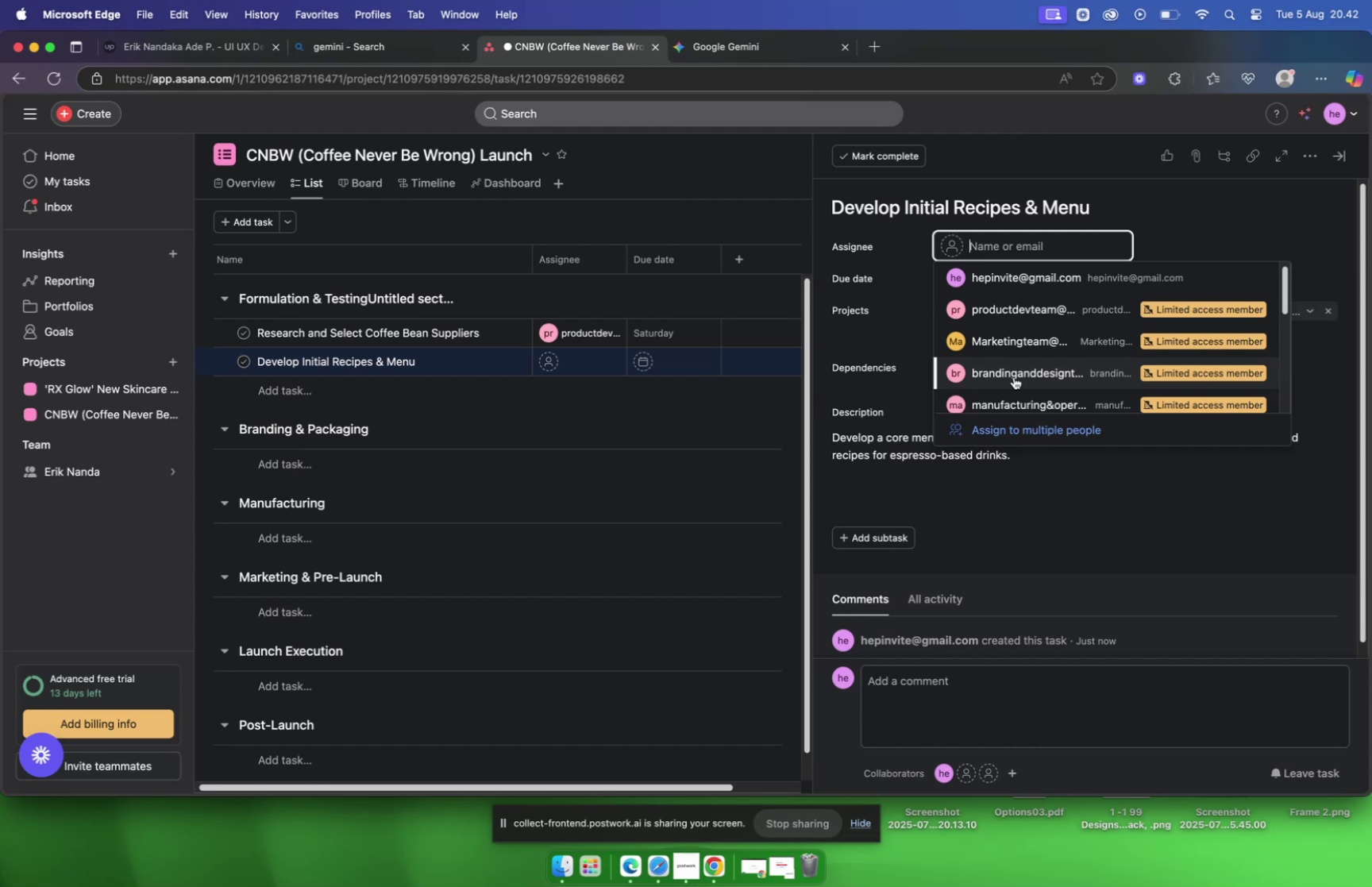 
scroll: coordinate [1015, 376], scroll_direction: down, amount: 13.0
 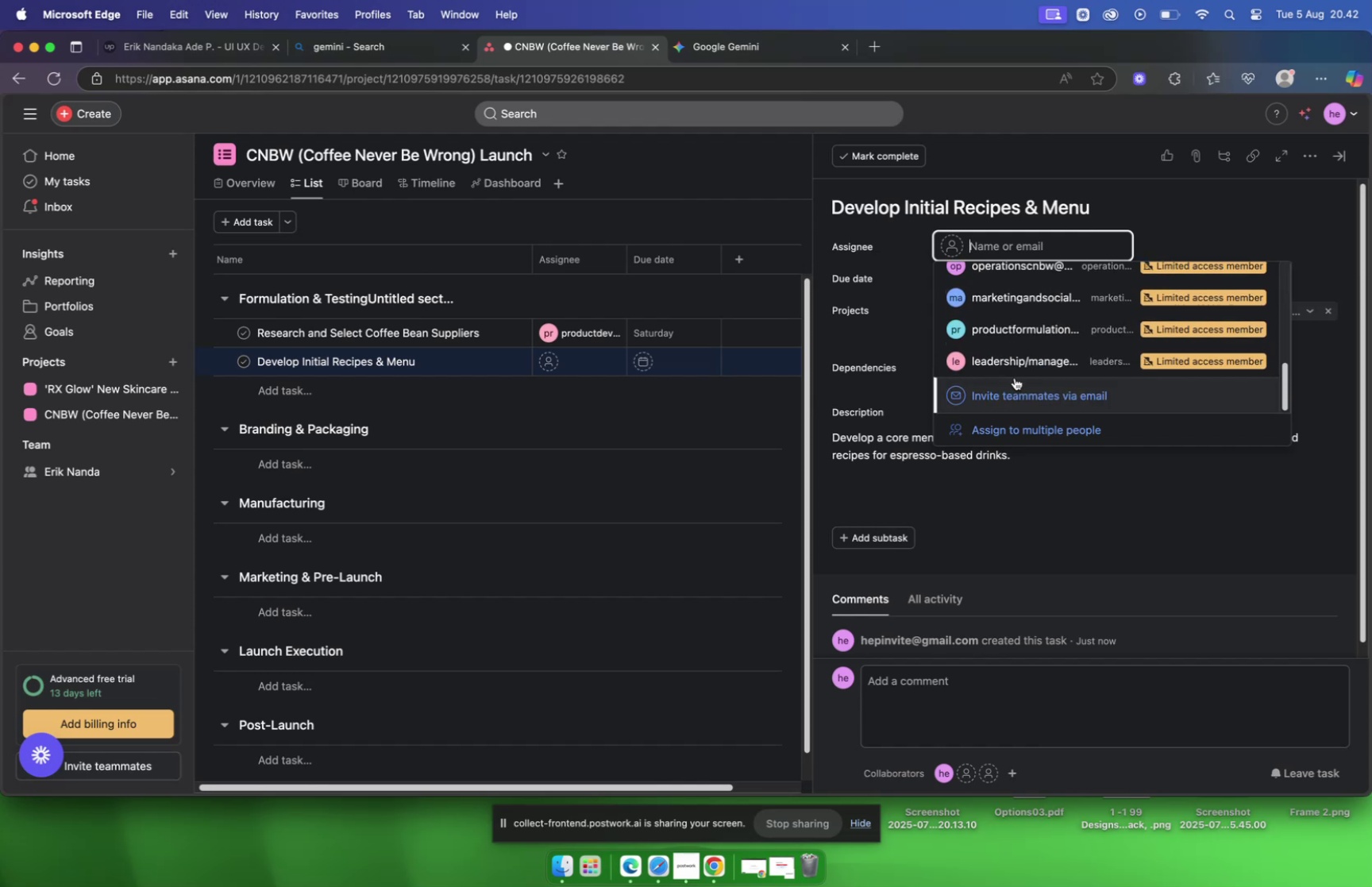 
scroll: coordinate [1014, 365], scroll_direction: up, amount: 15.0
 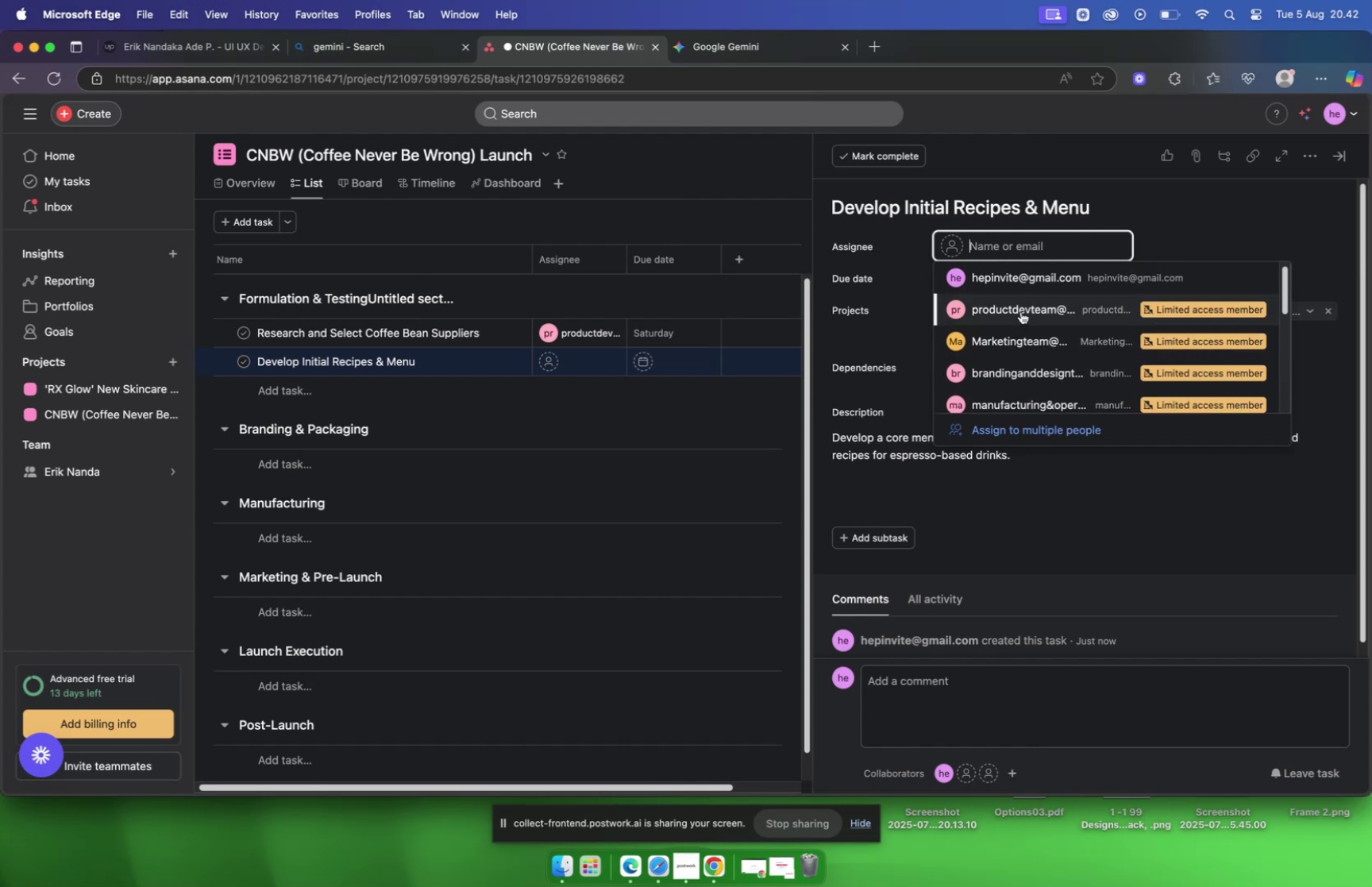 
left_click([1021, 311])
 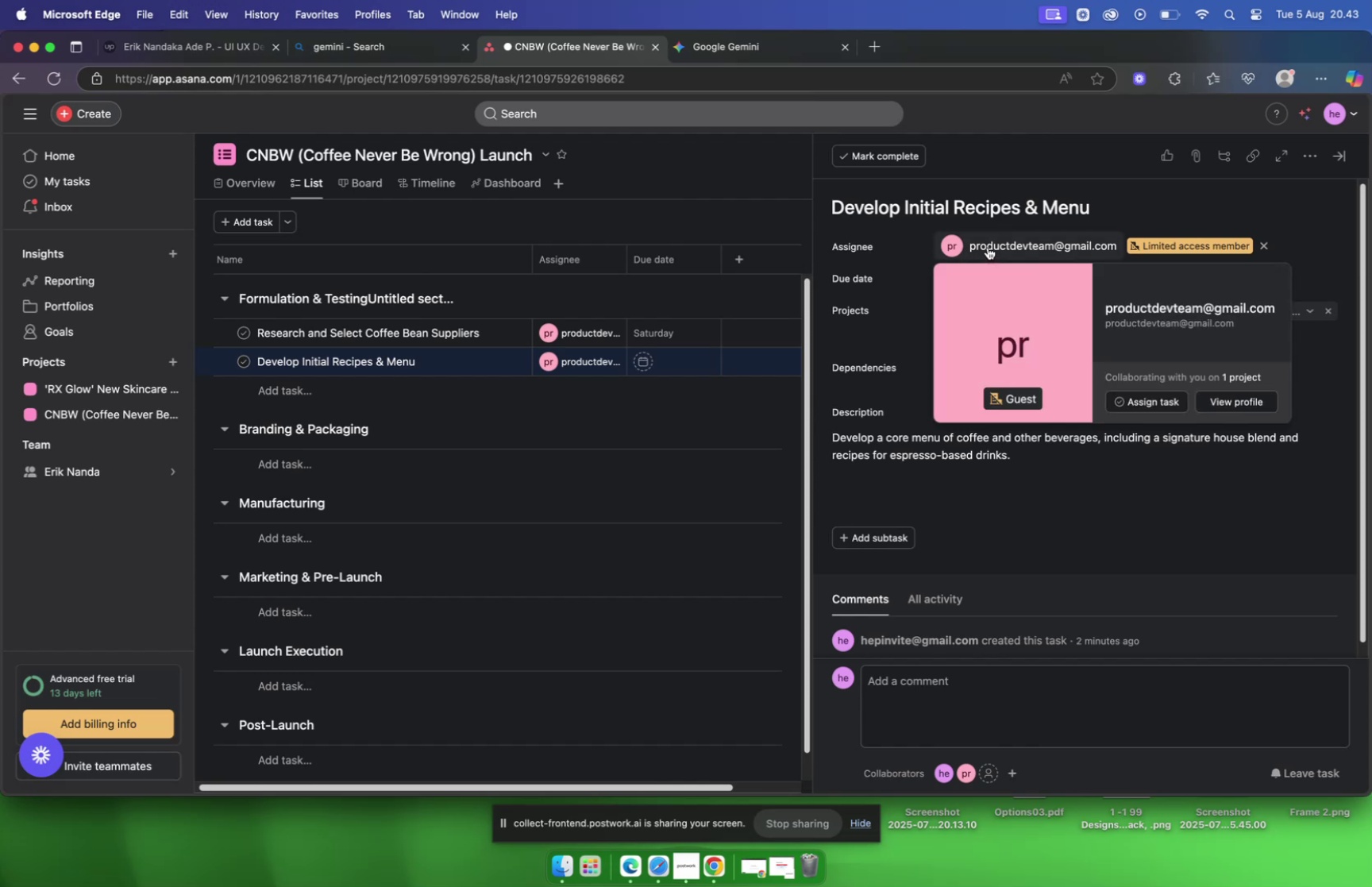 
wait(5.61)
 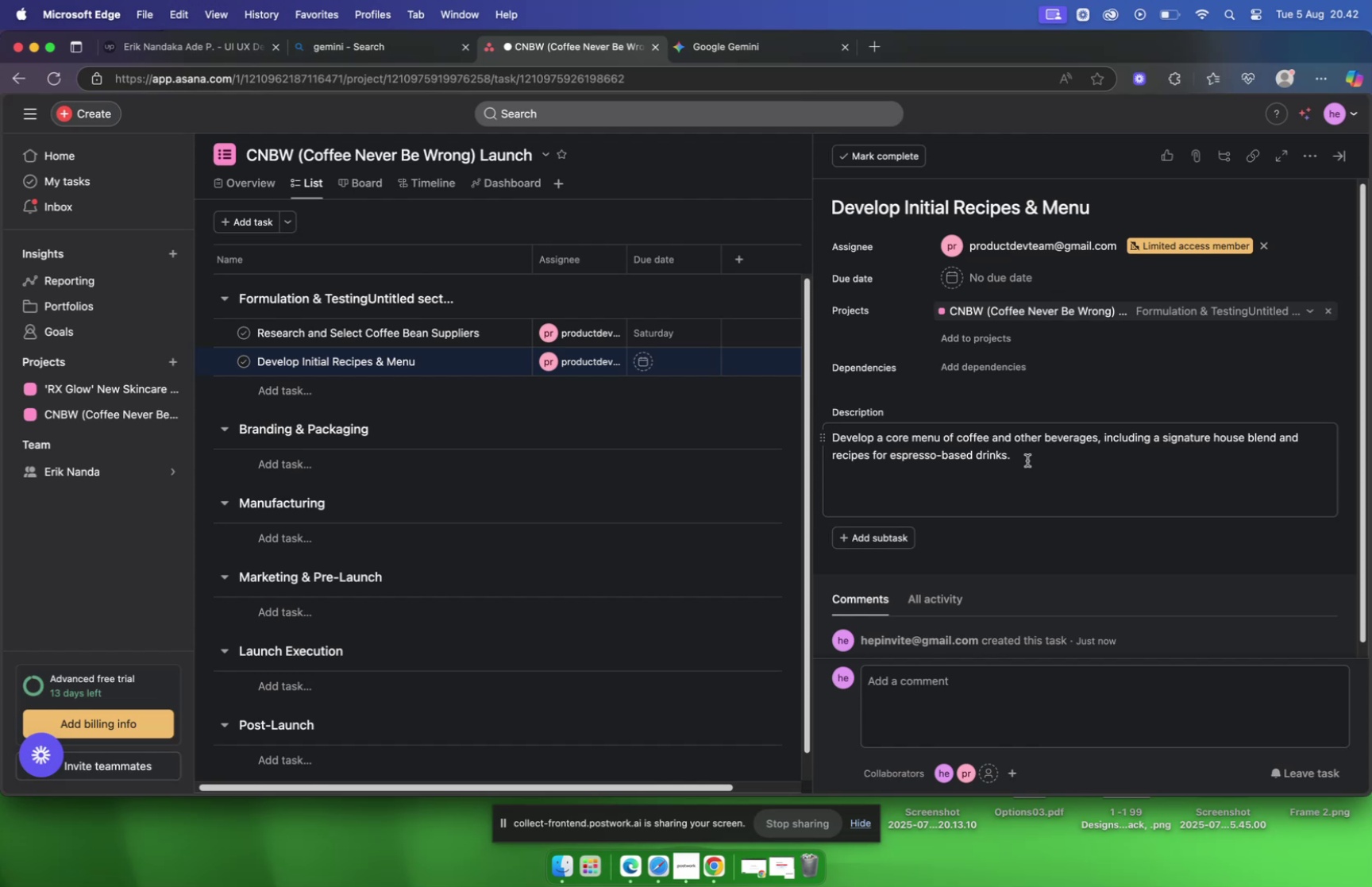 
left_click([988, 247])
 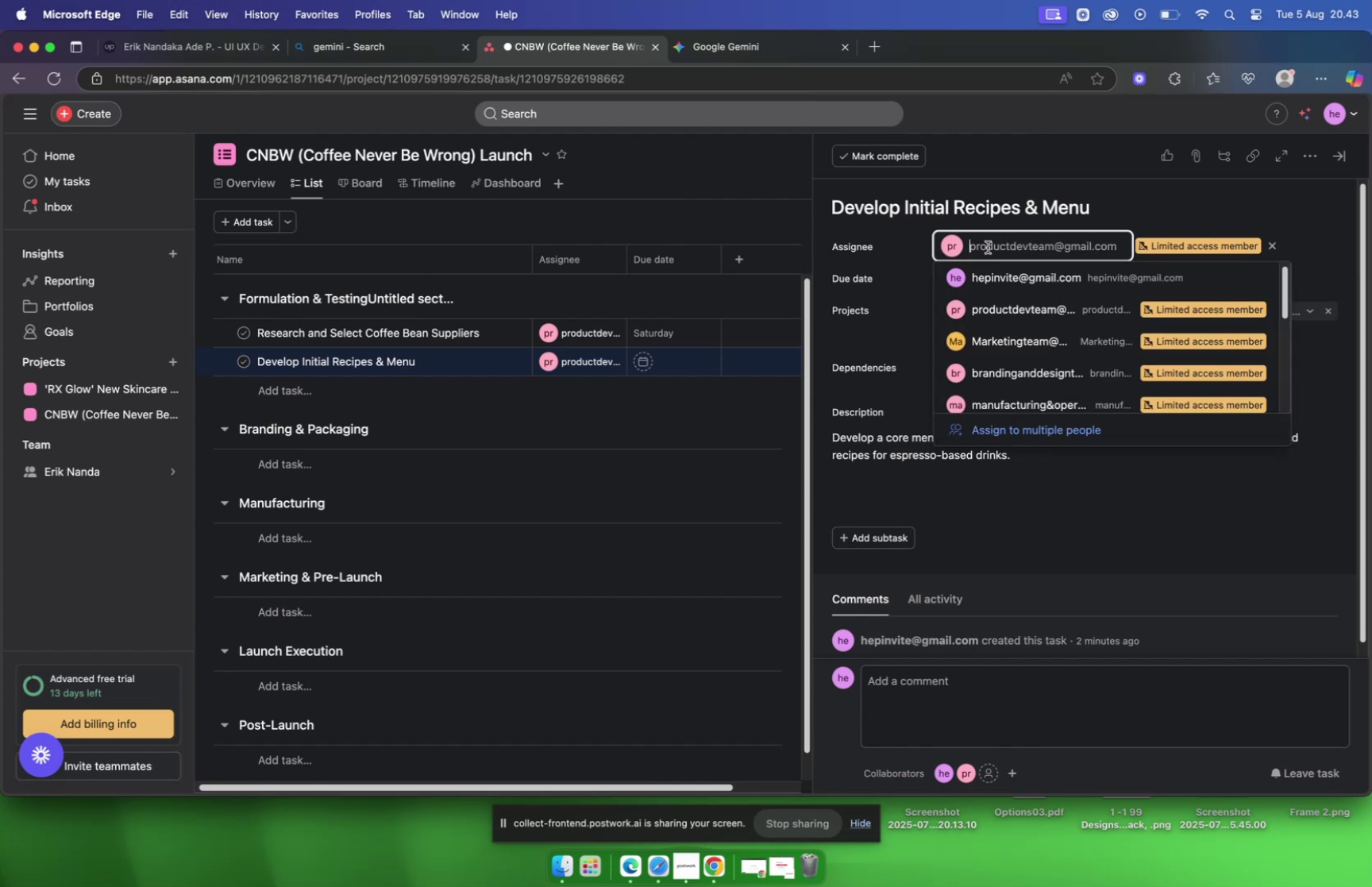 
scroll: coordinate [1014, 323], scroll_direction: down, amount: 9.0
 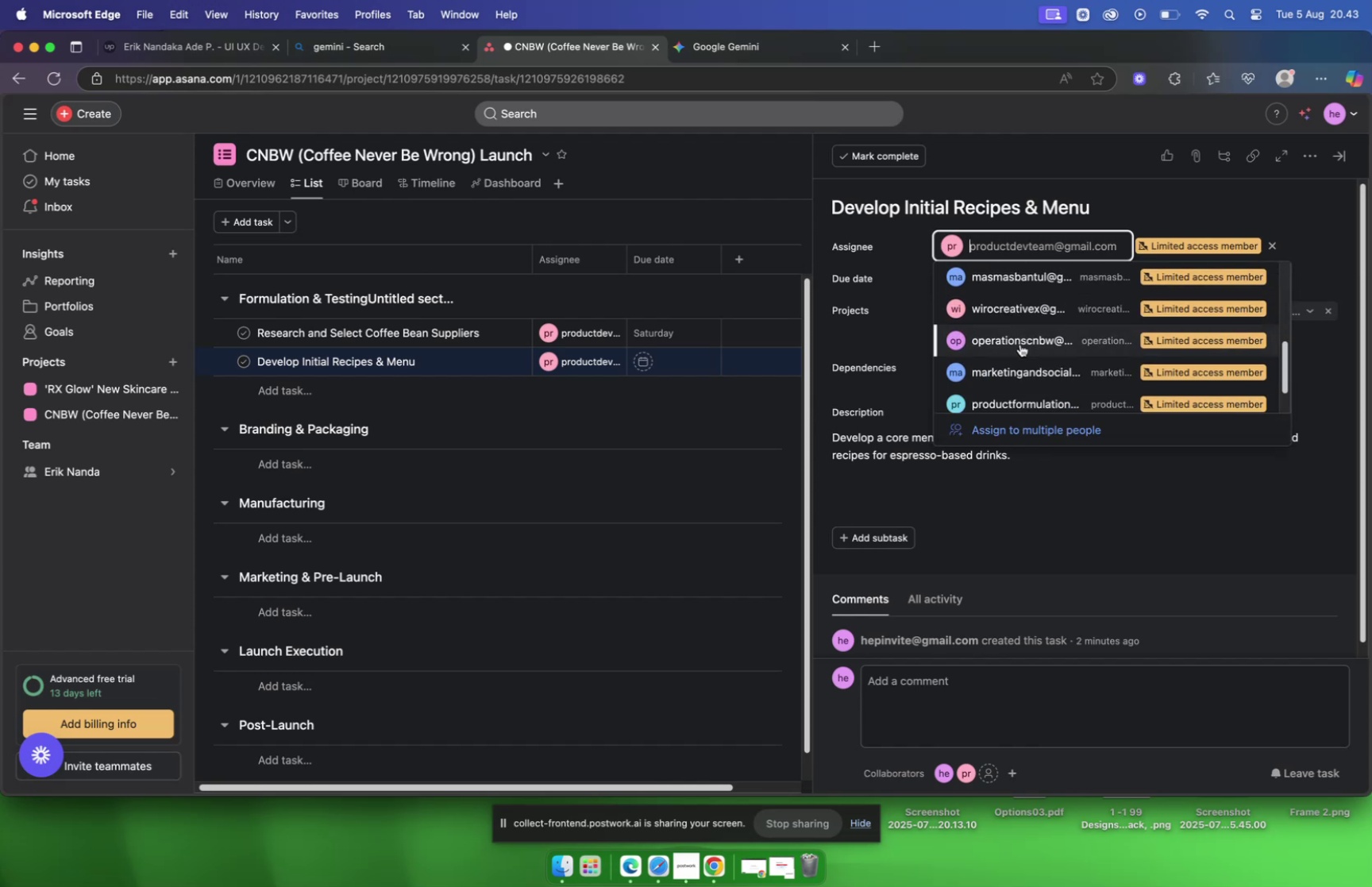 
left_click([954, 480])
 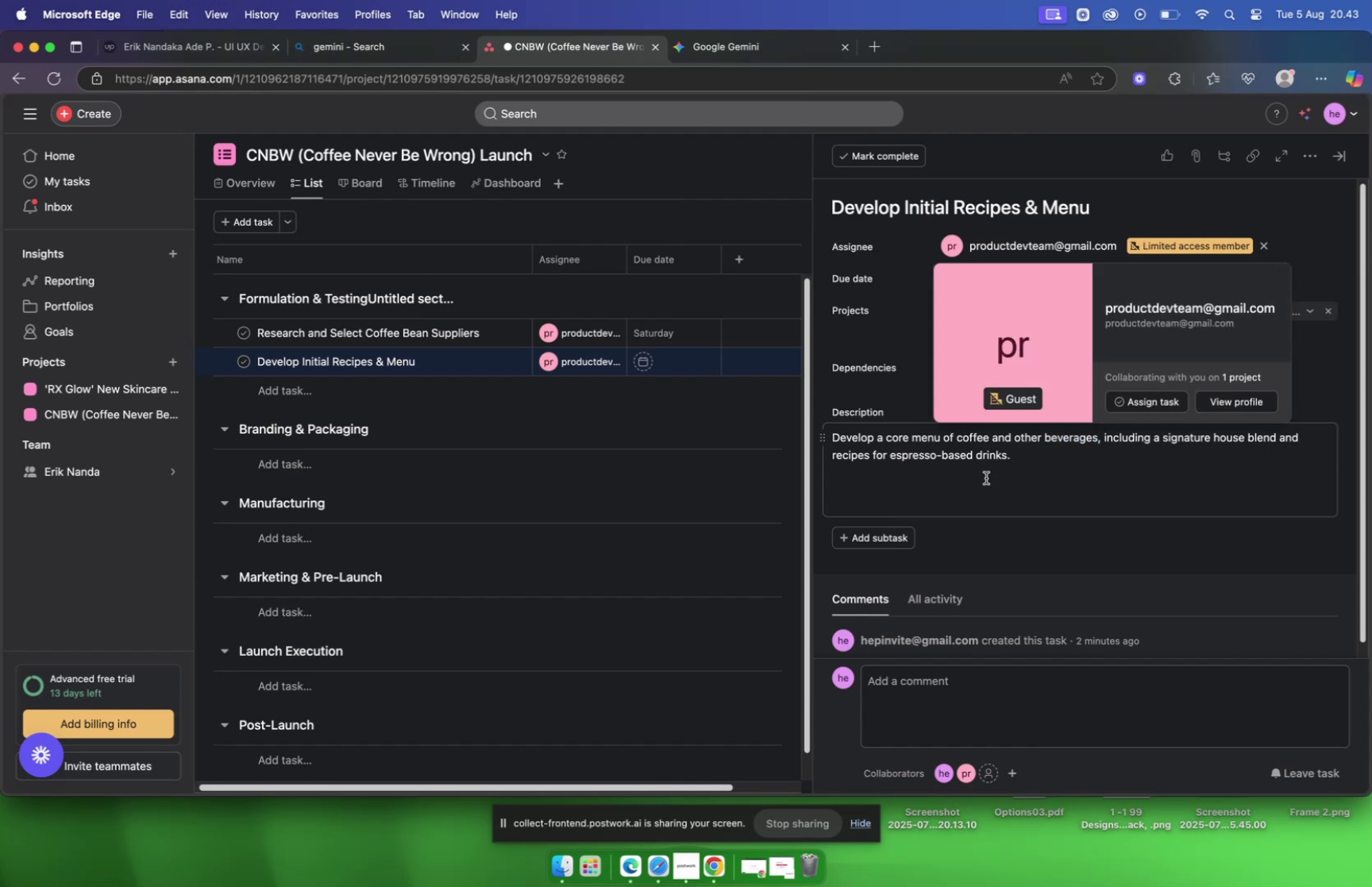 
mouse_move([1006, 491])
 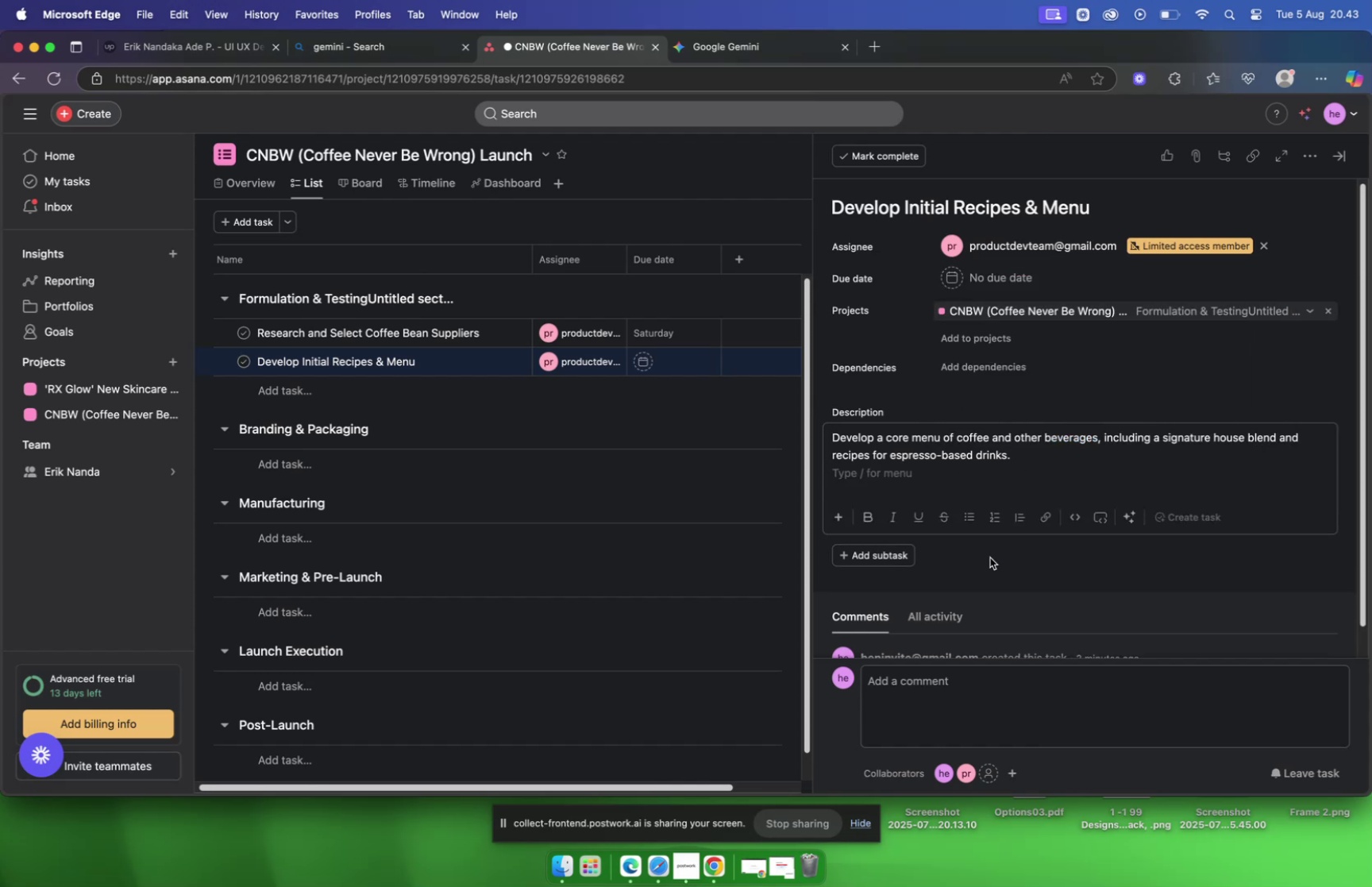 
left_click([990, 557])
 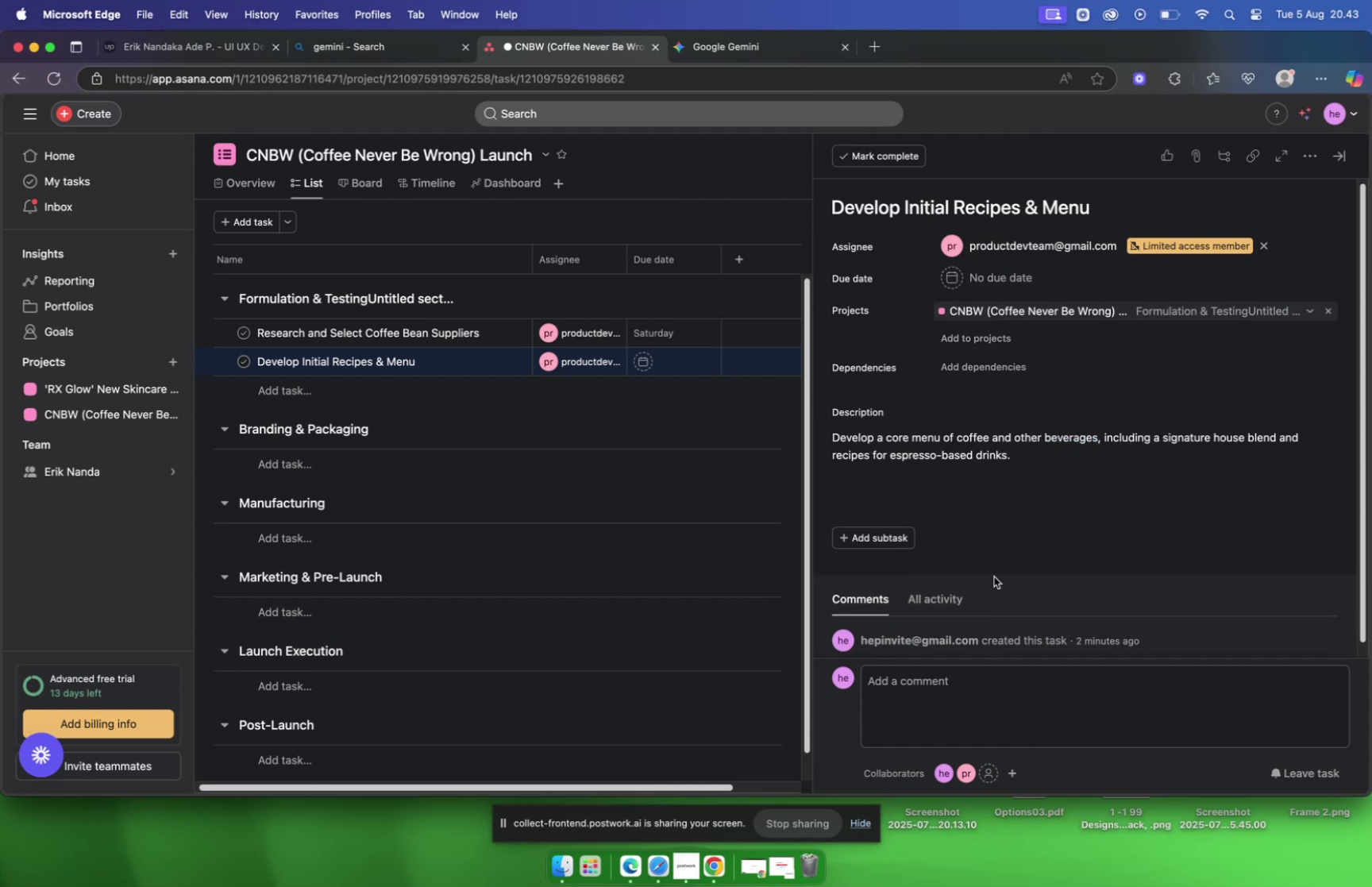 
scroll: coordinate [1012, 547], scroll_direction: down, amount: 10.0
 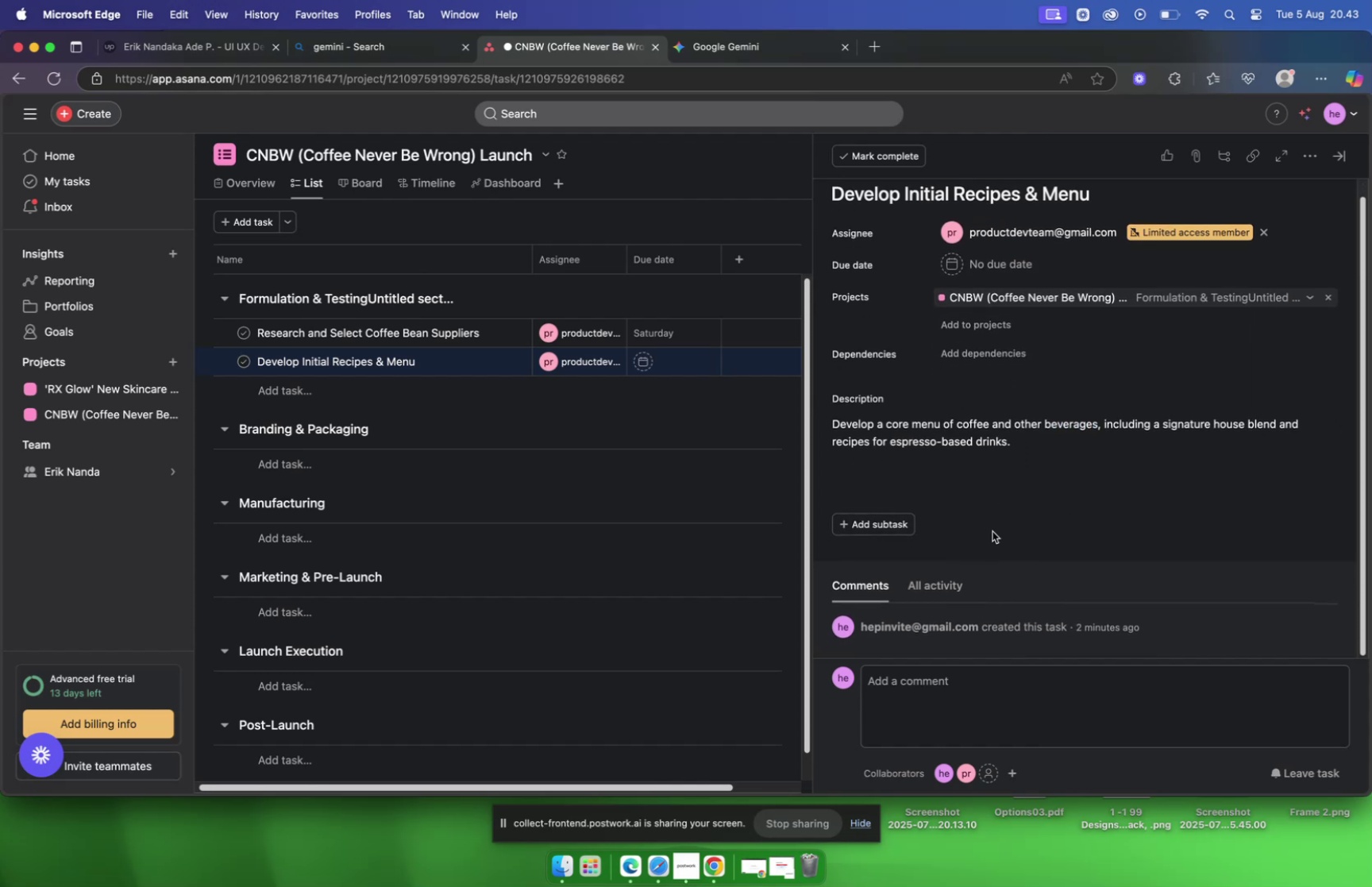 
left_click([965, 436])
 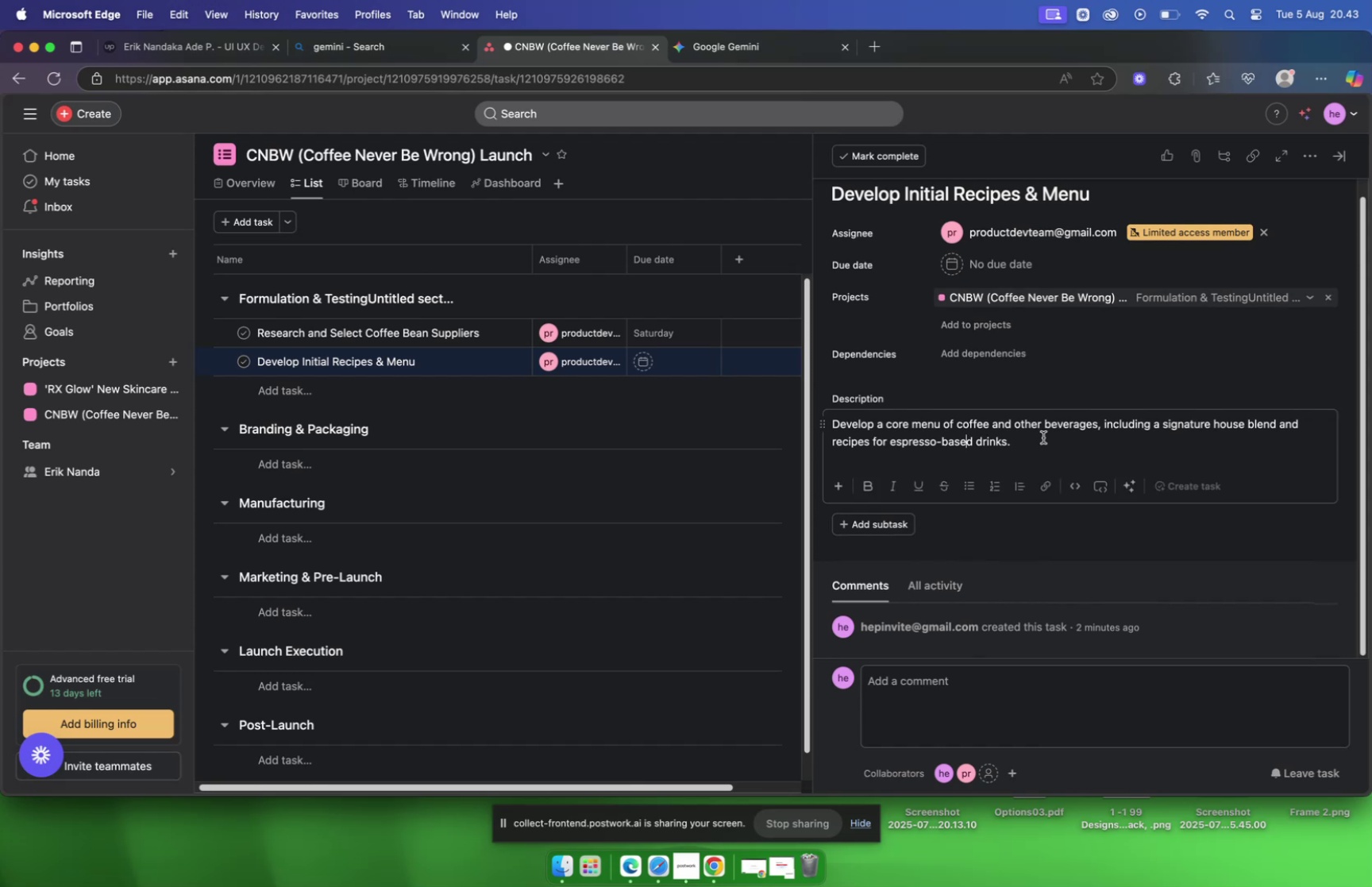 
left_click([1047, 448])
 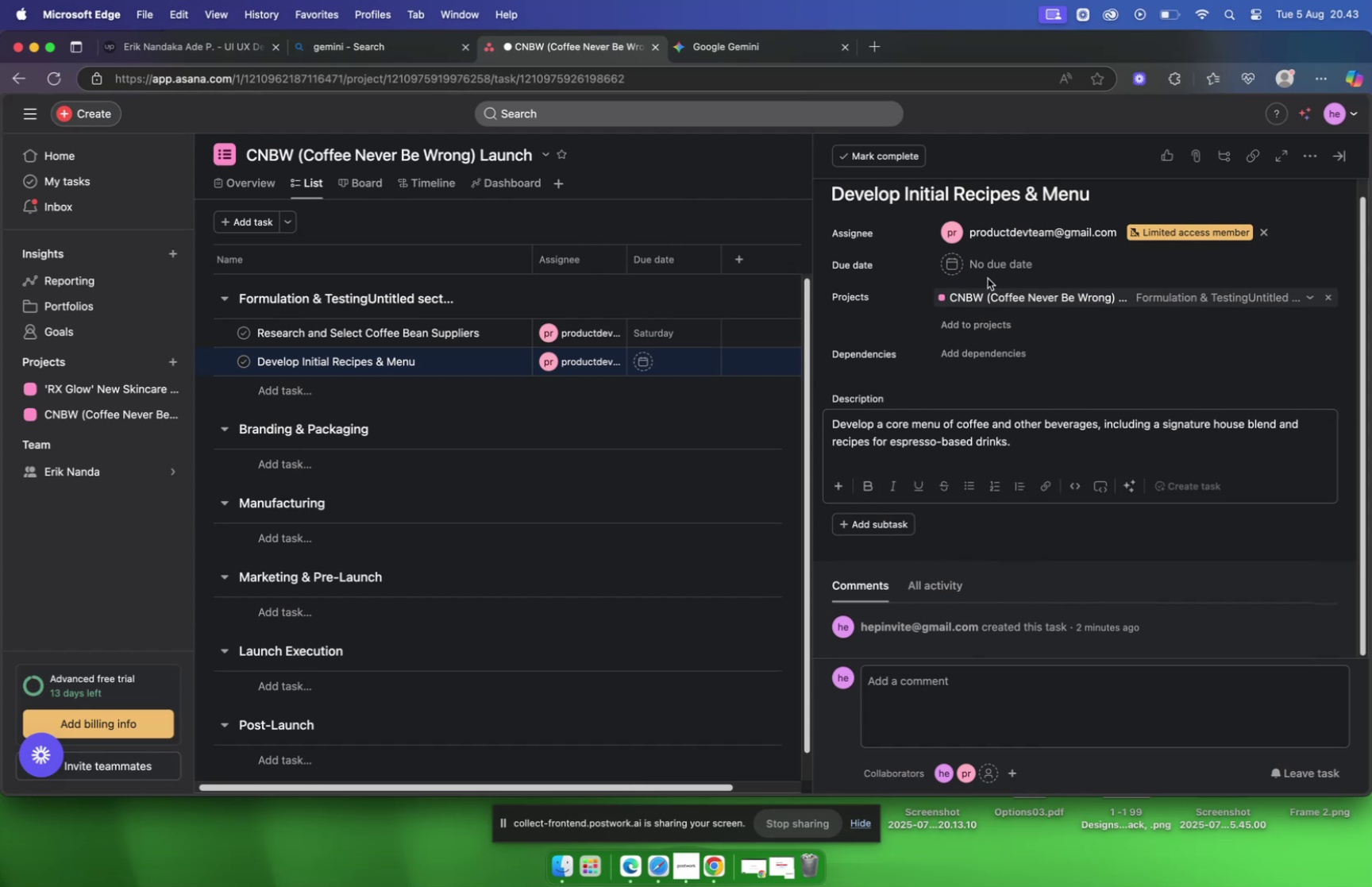 
left_click([954, 263])
 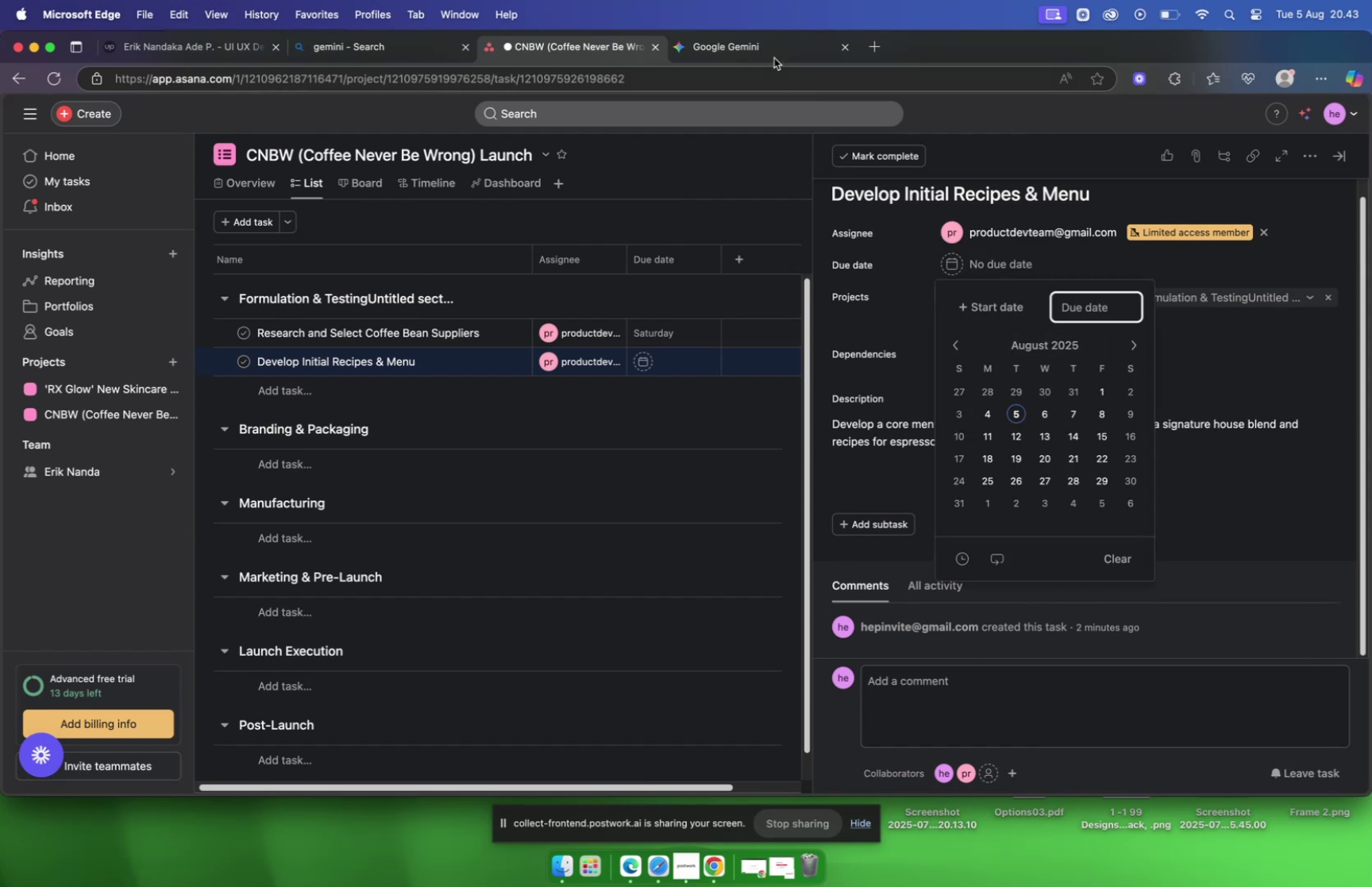 
left_click([769, 49])
 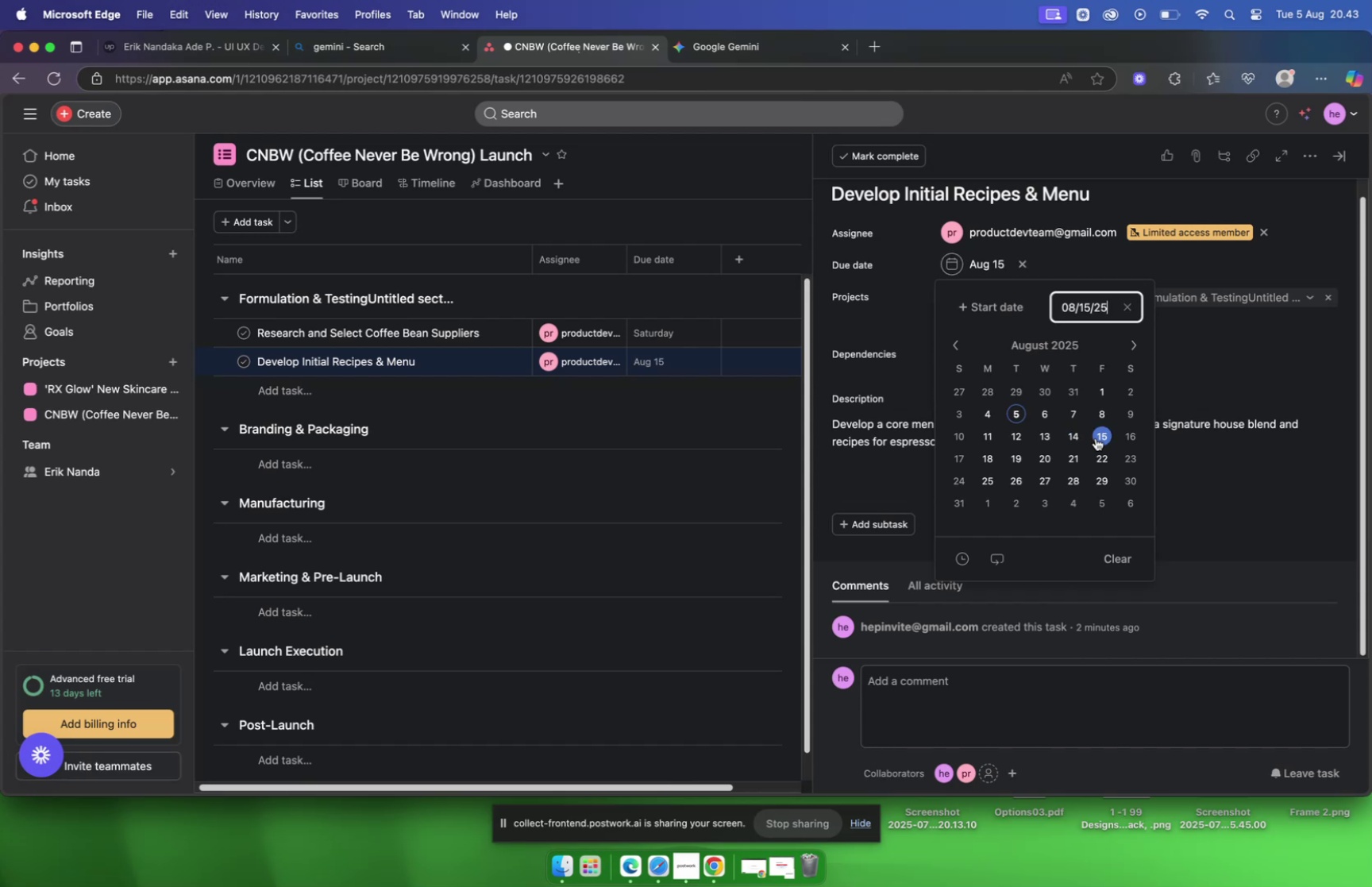 
wait(6.45)
 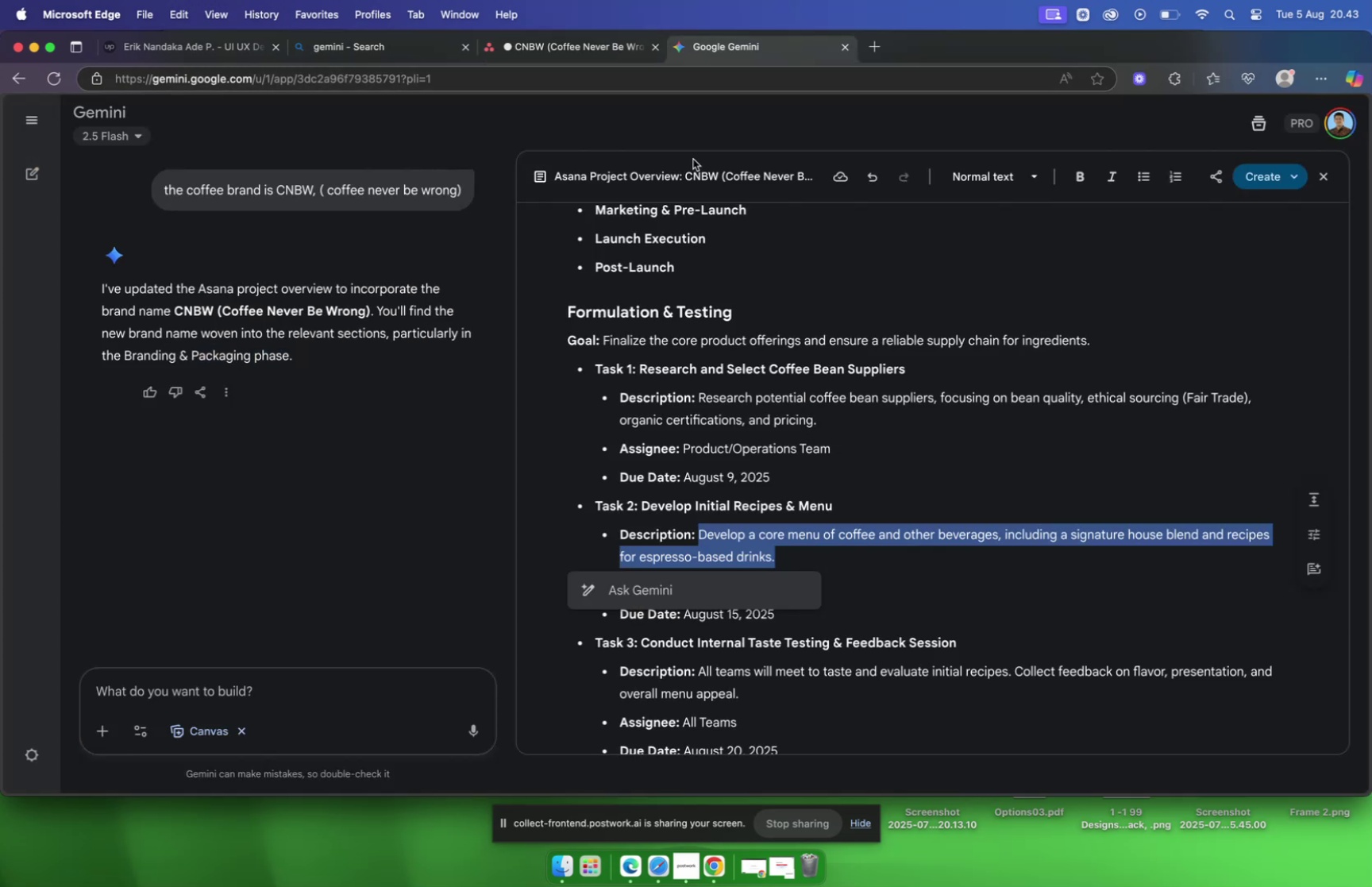 
left_click([1226, 515])
 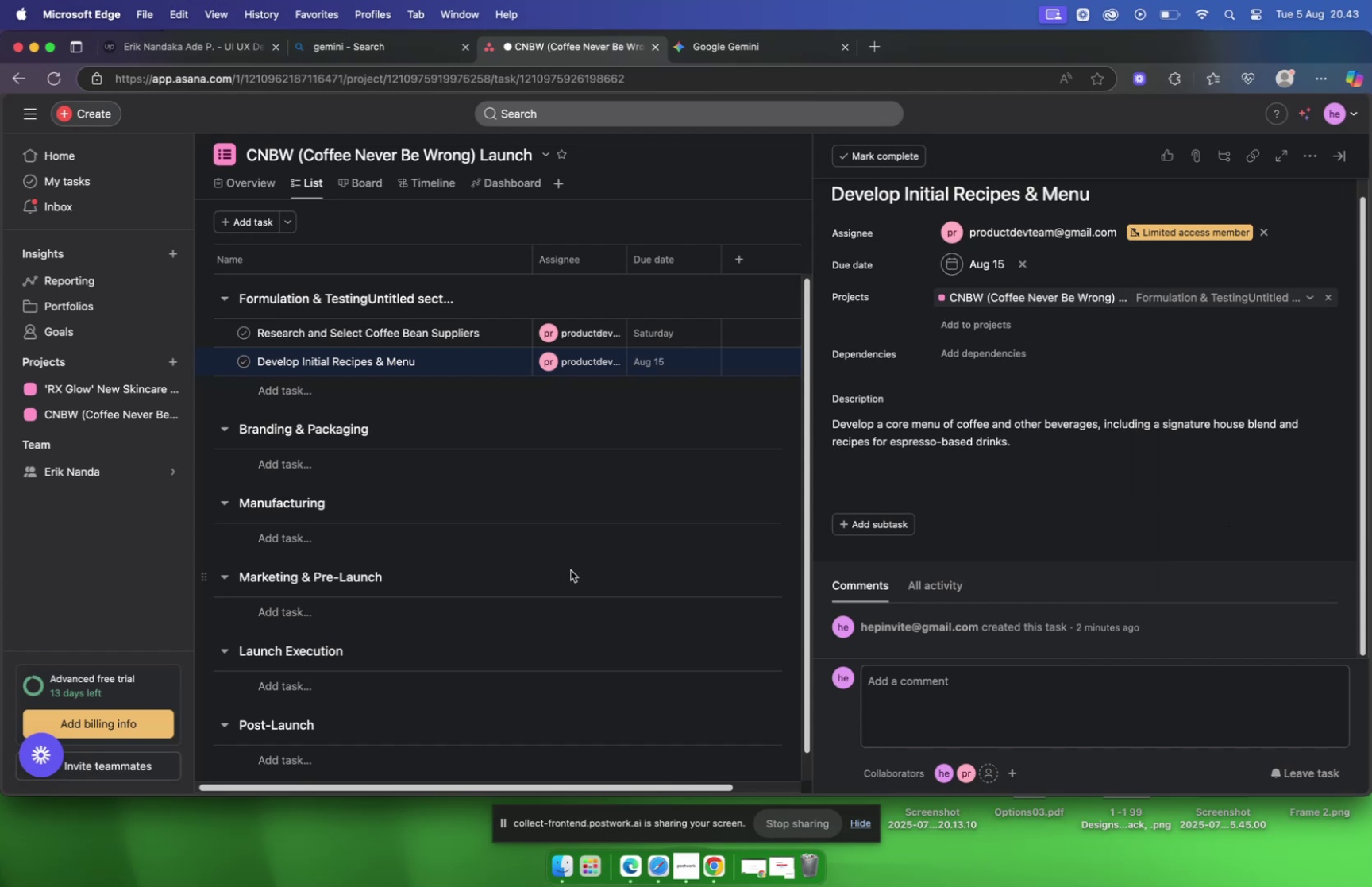 
left_click([582, 405])
 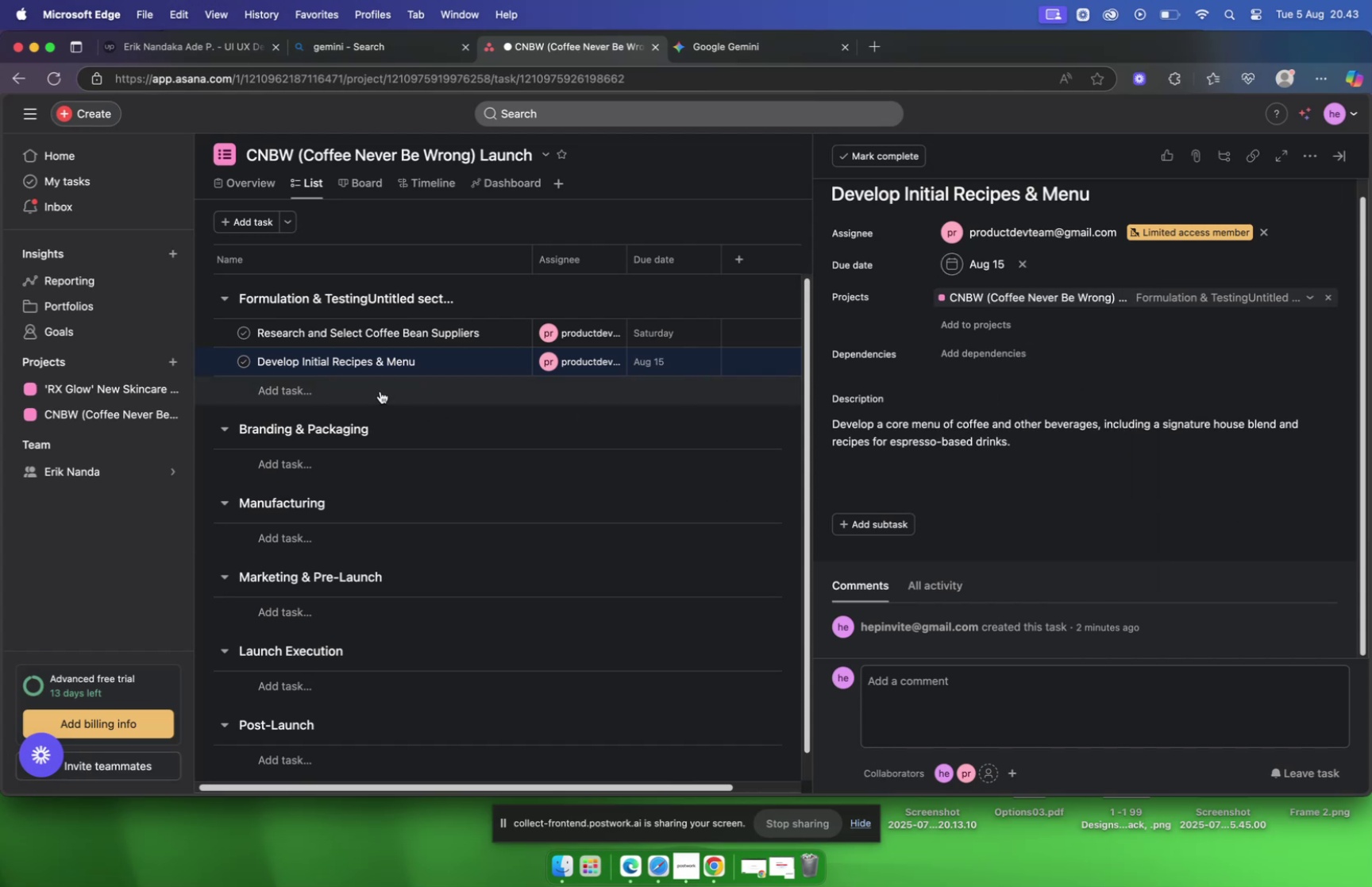 
left_click([380, 391])
 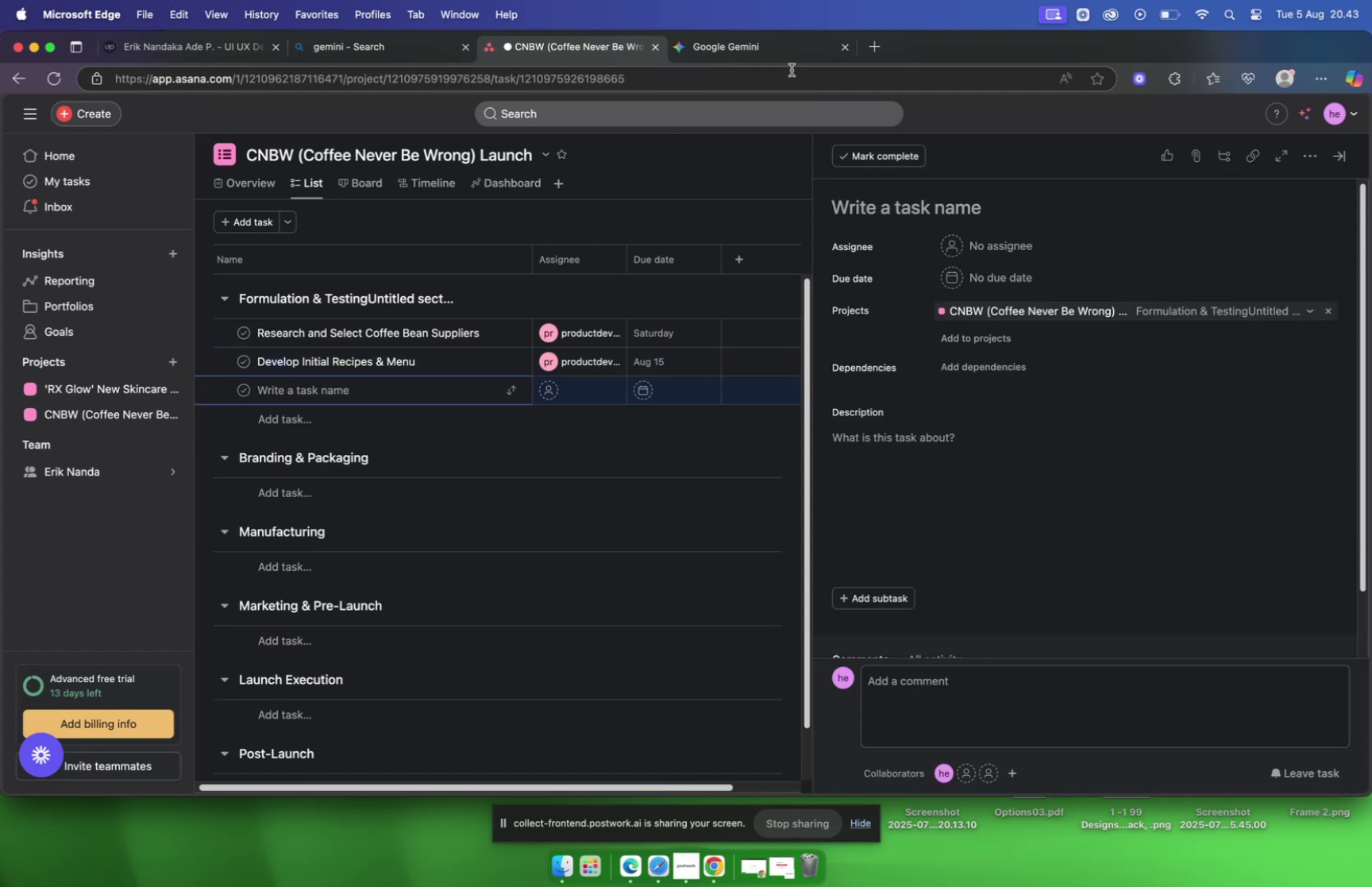 
left_click([803, 46])
 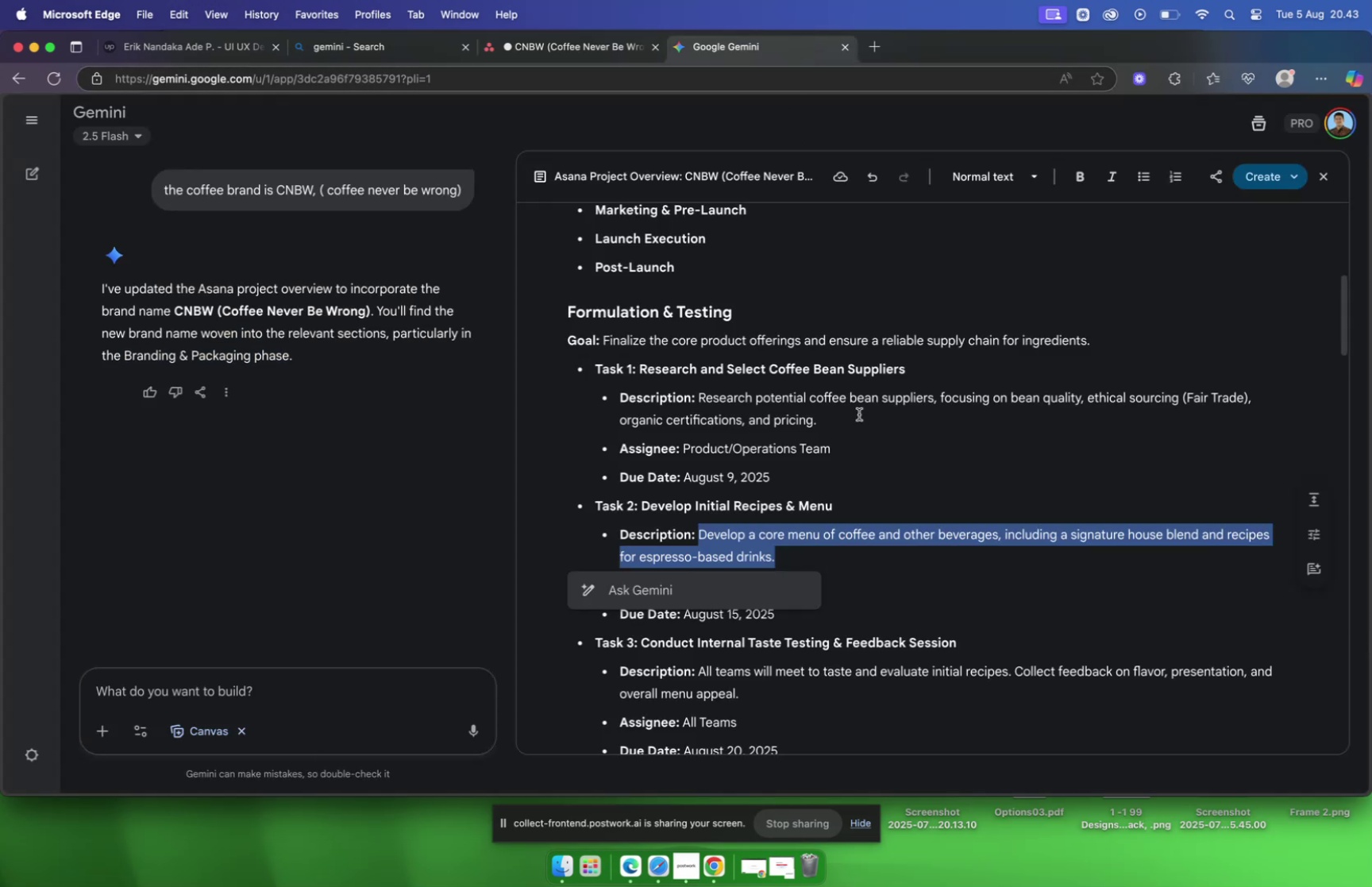 
scroll: coordinate [856, 413], scroll_direction: down, amount: 6.0
 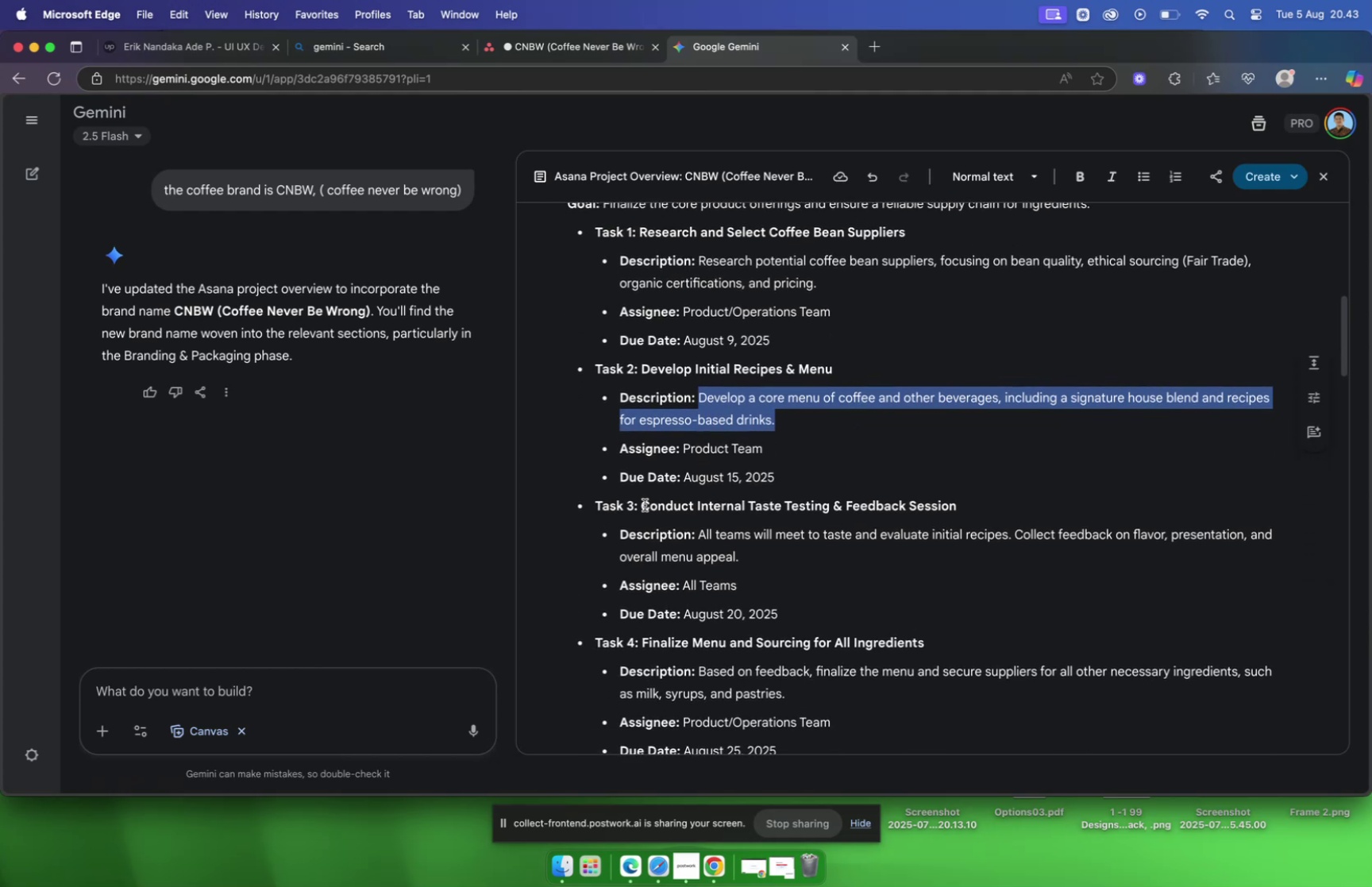 
left_click_drag(start_coordinate=[643, 504], to_coordinate=[961, 506])
 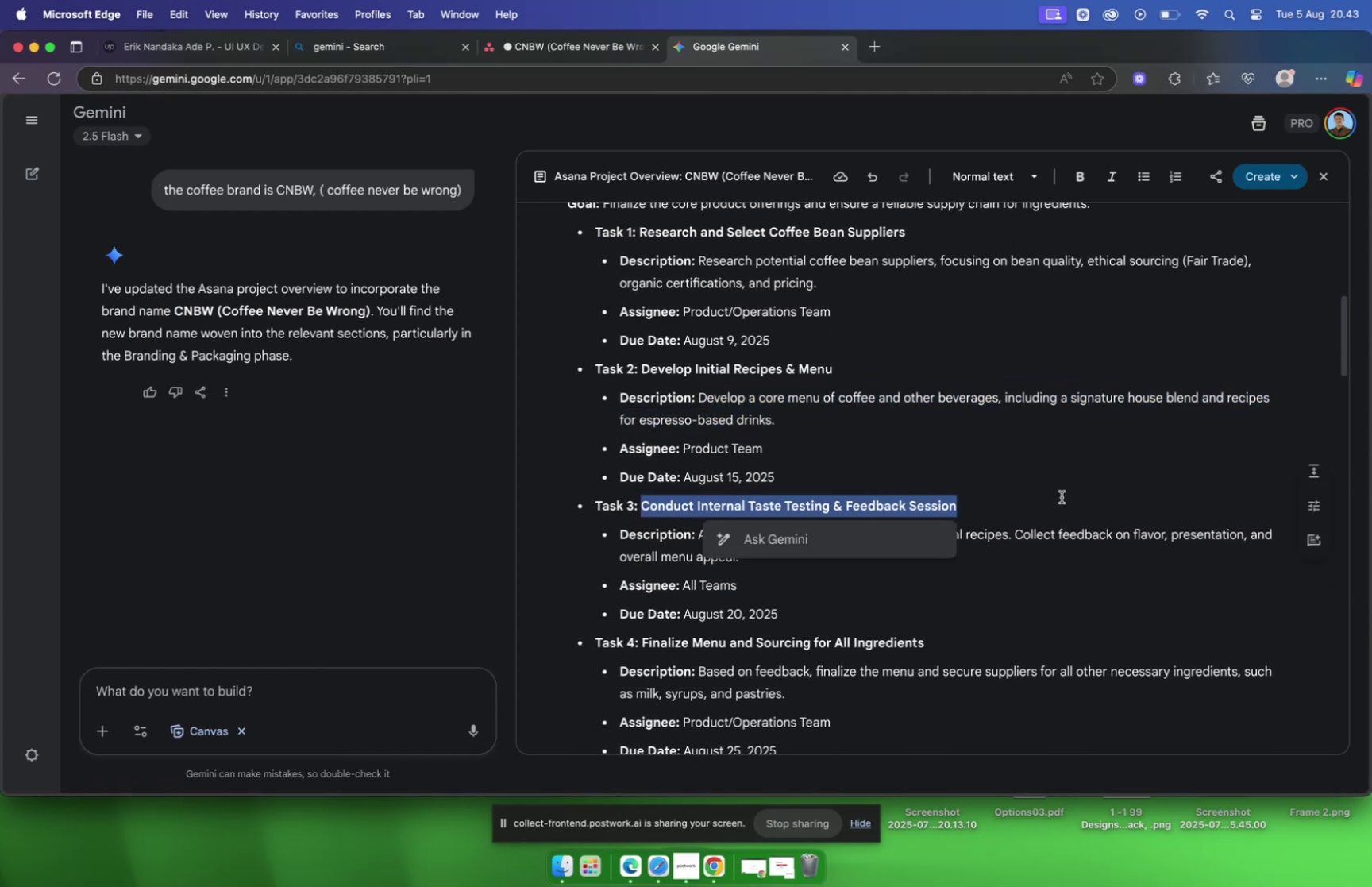 
key(Meta+C)
 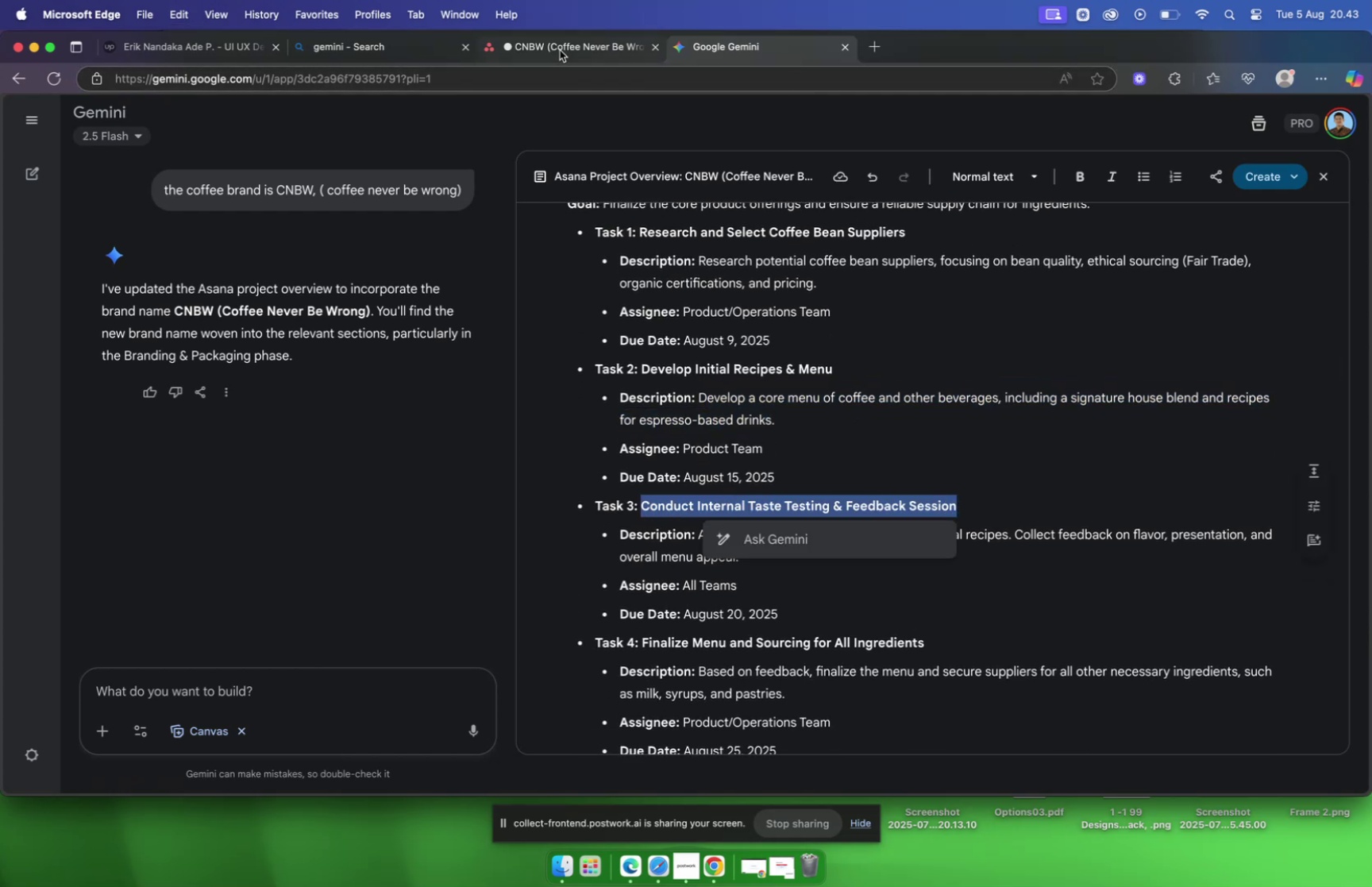 
left_click([559, 49])
 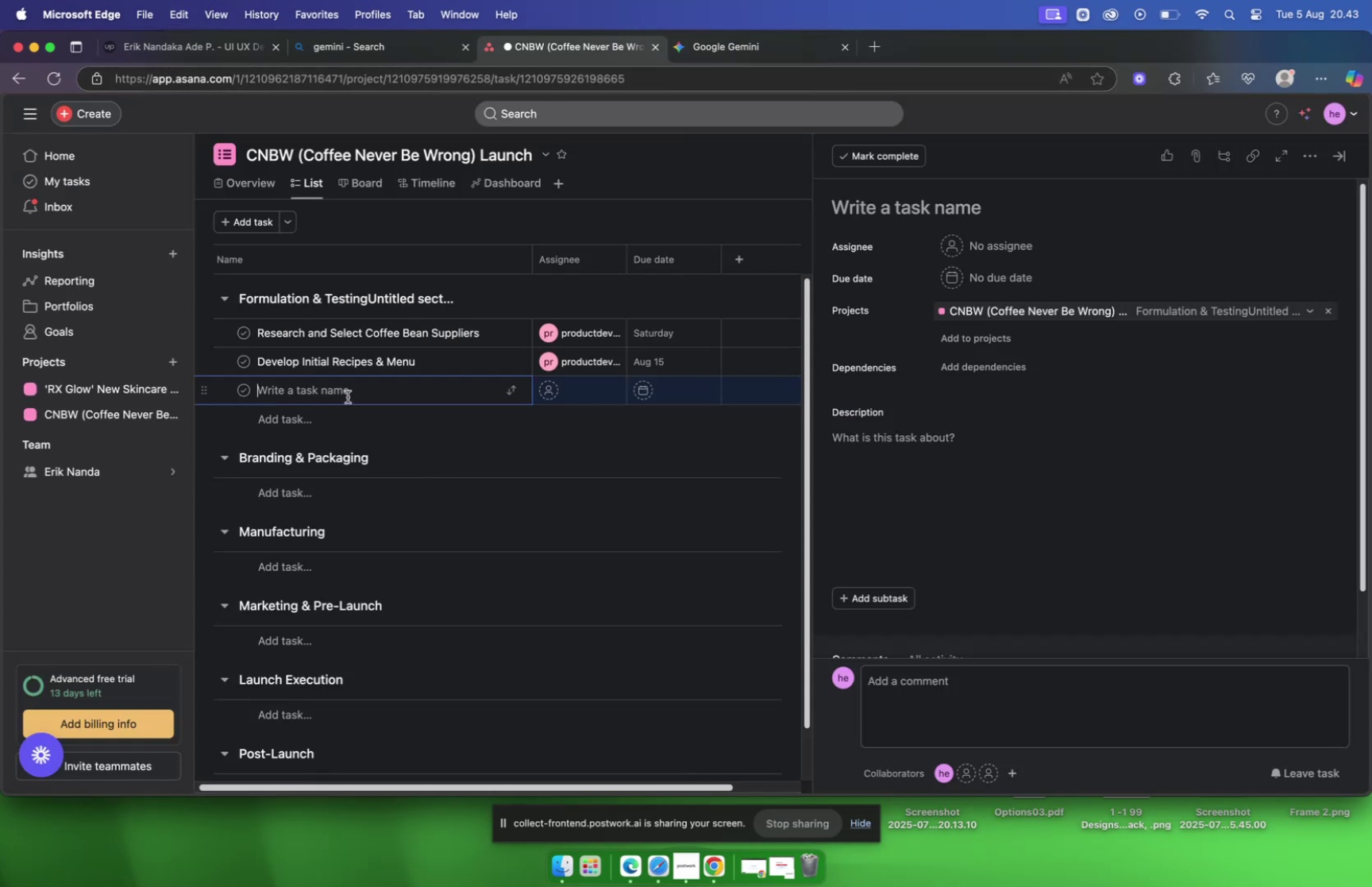 
key(Meta+V)
 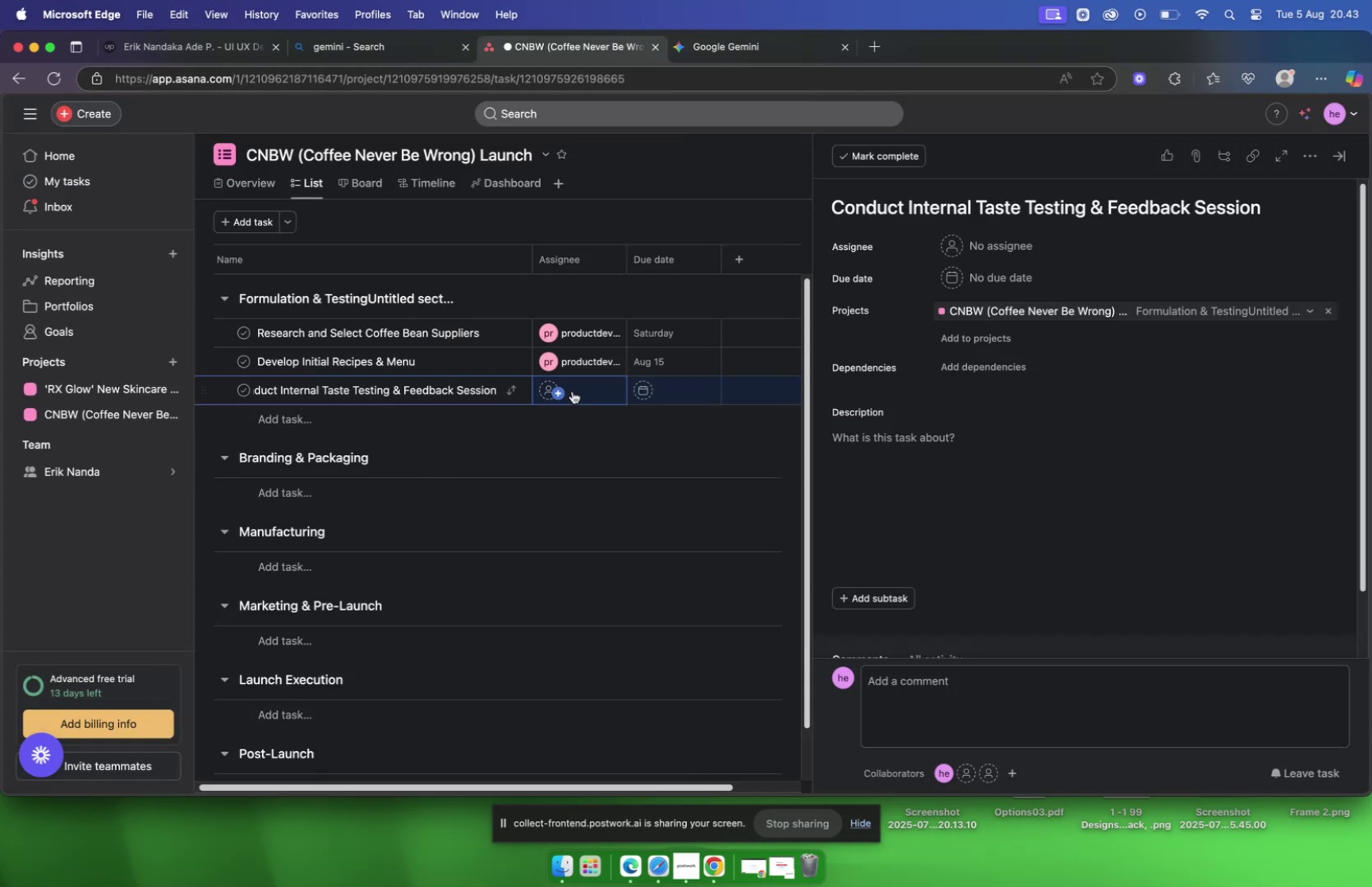 
mouse_move([545, 374])
 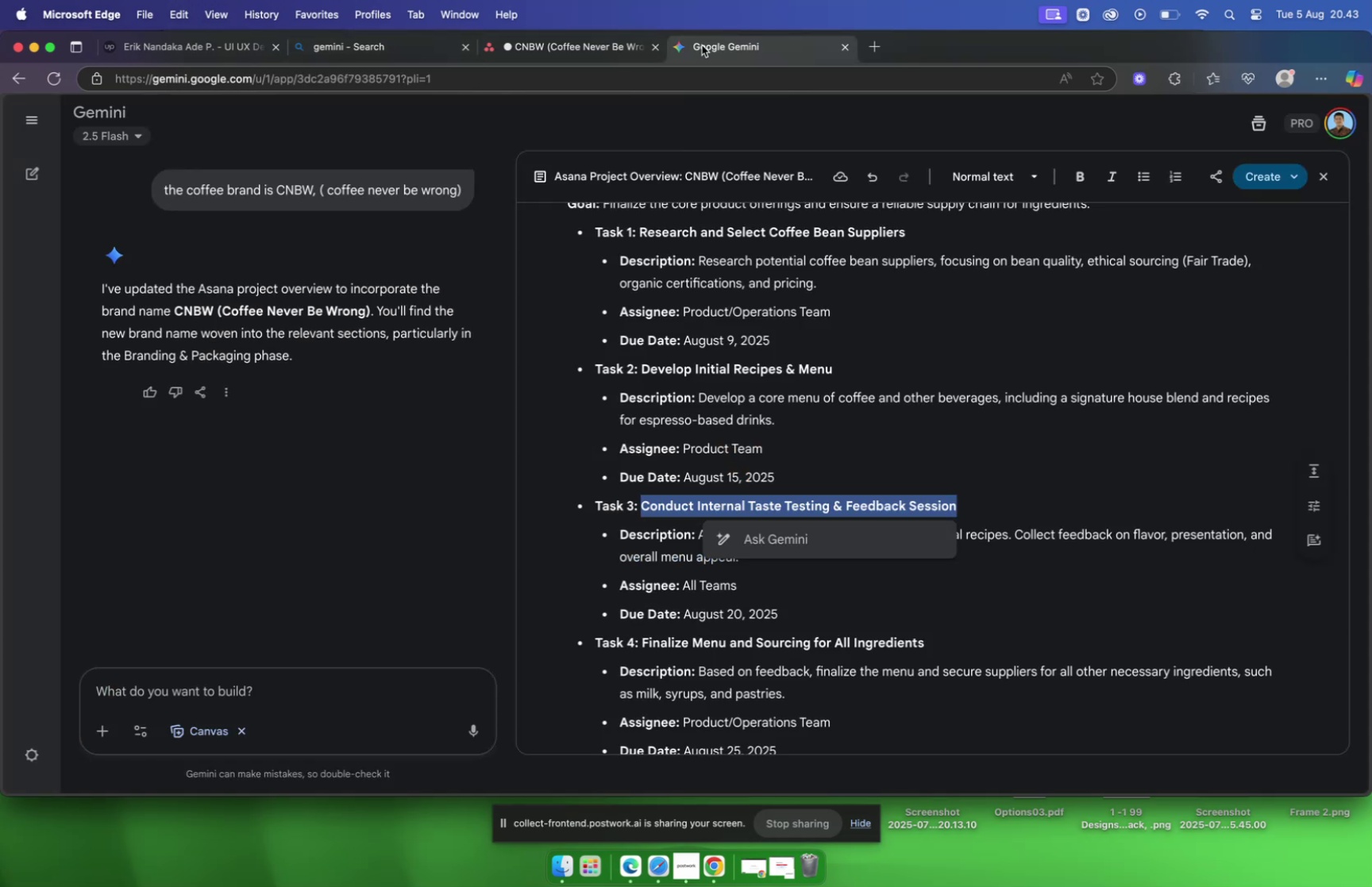 
scroll: coordinate [758, 484], scroll_direction: down, amount: 2.0
 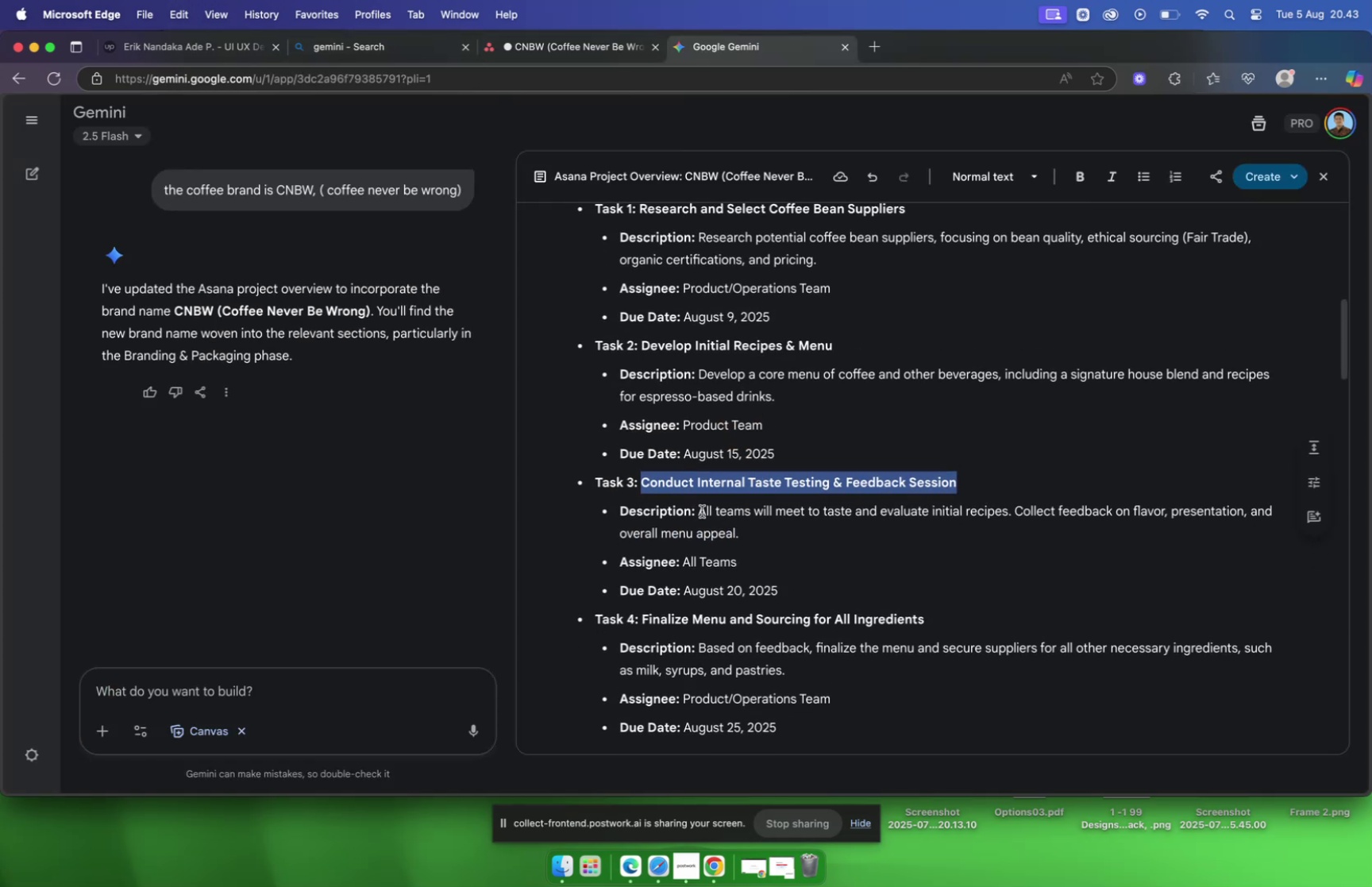 
left_click_drag(start_coordinate=[698, 511], to_coordinate=[763, 530])
 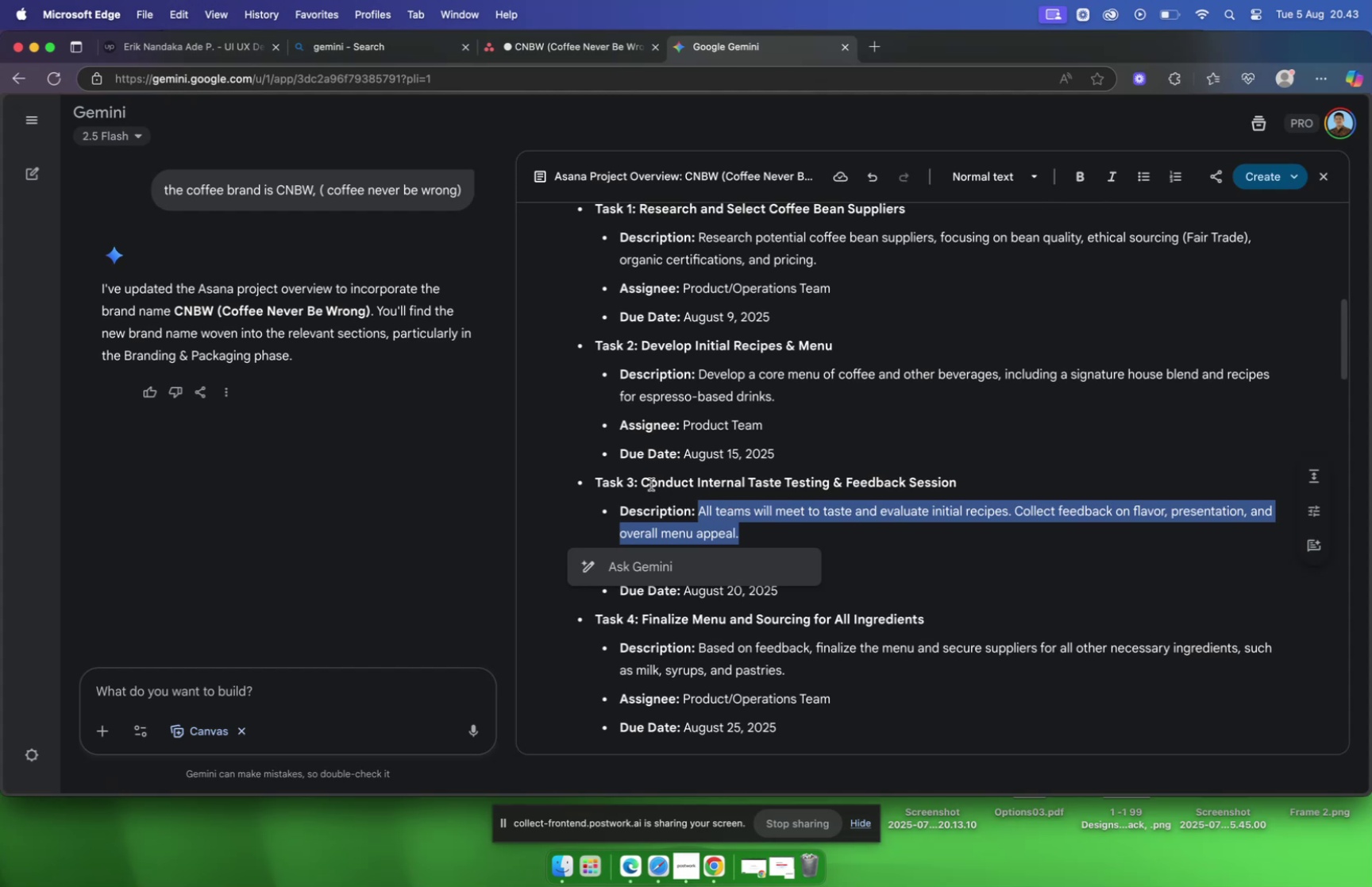 
key(Meta+C)
 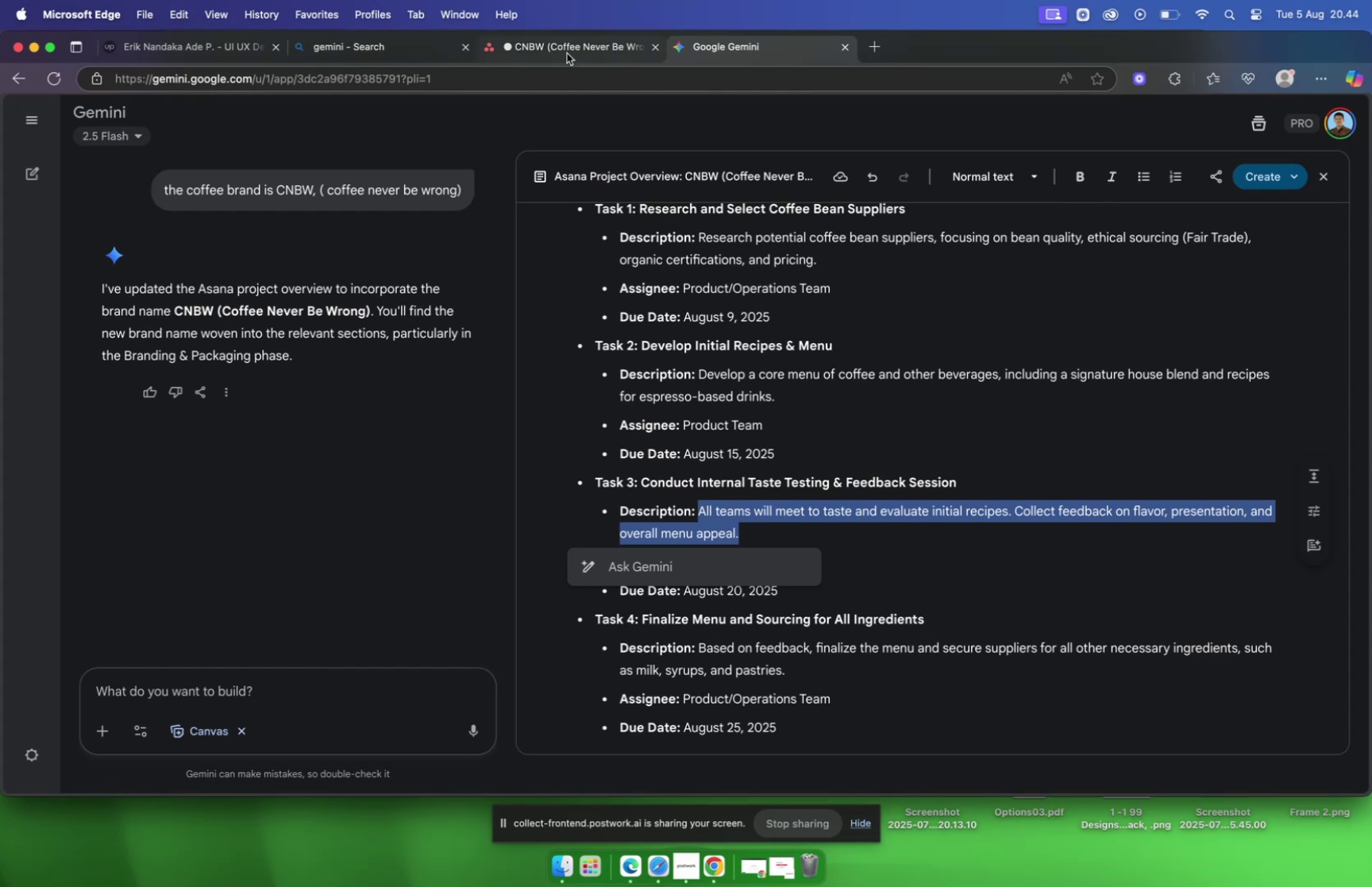 
left_click([565, 42])
 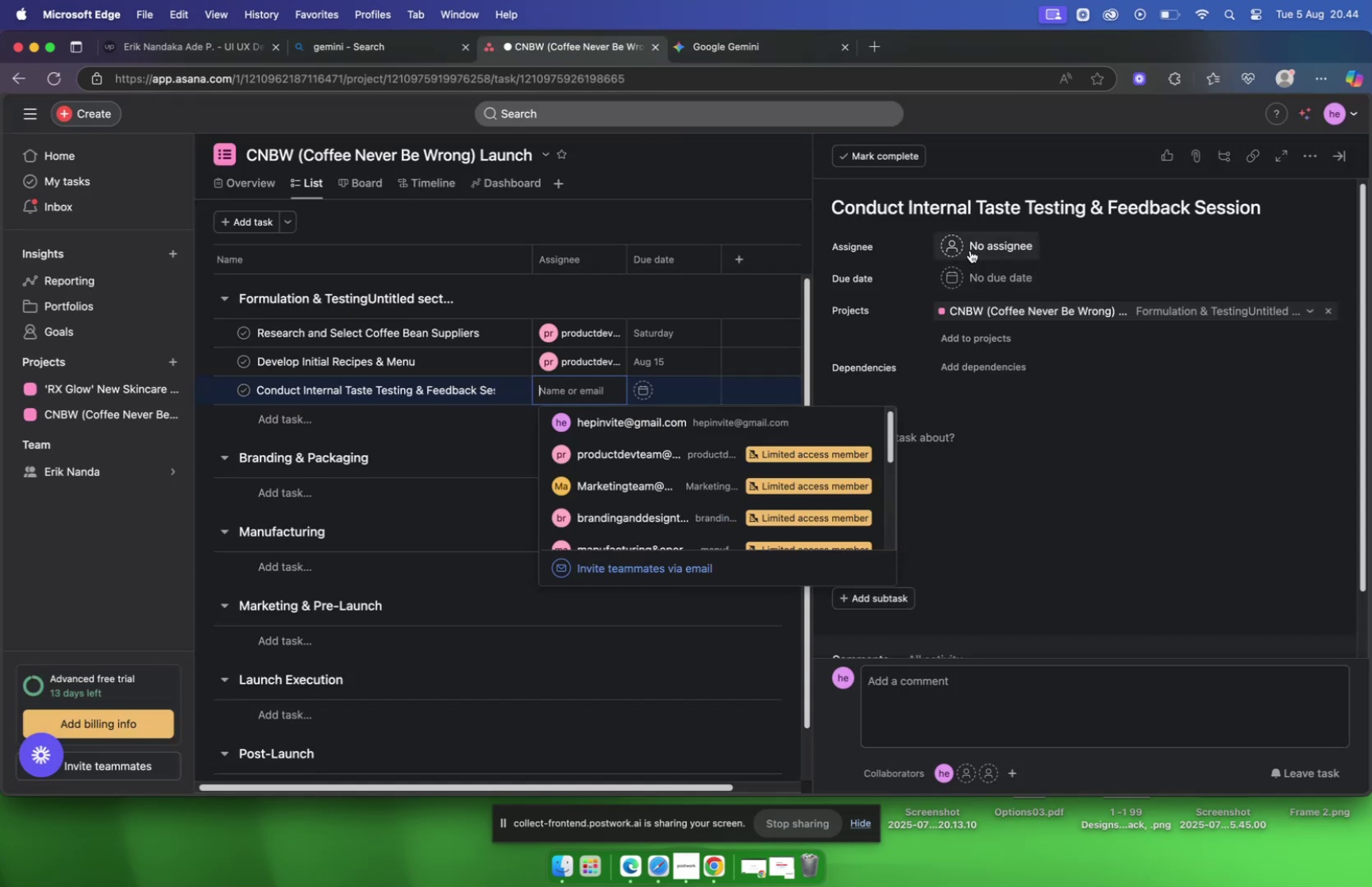 
left_click([970, 446])
 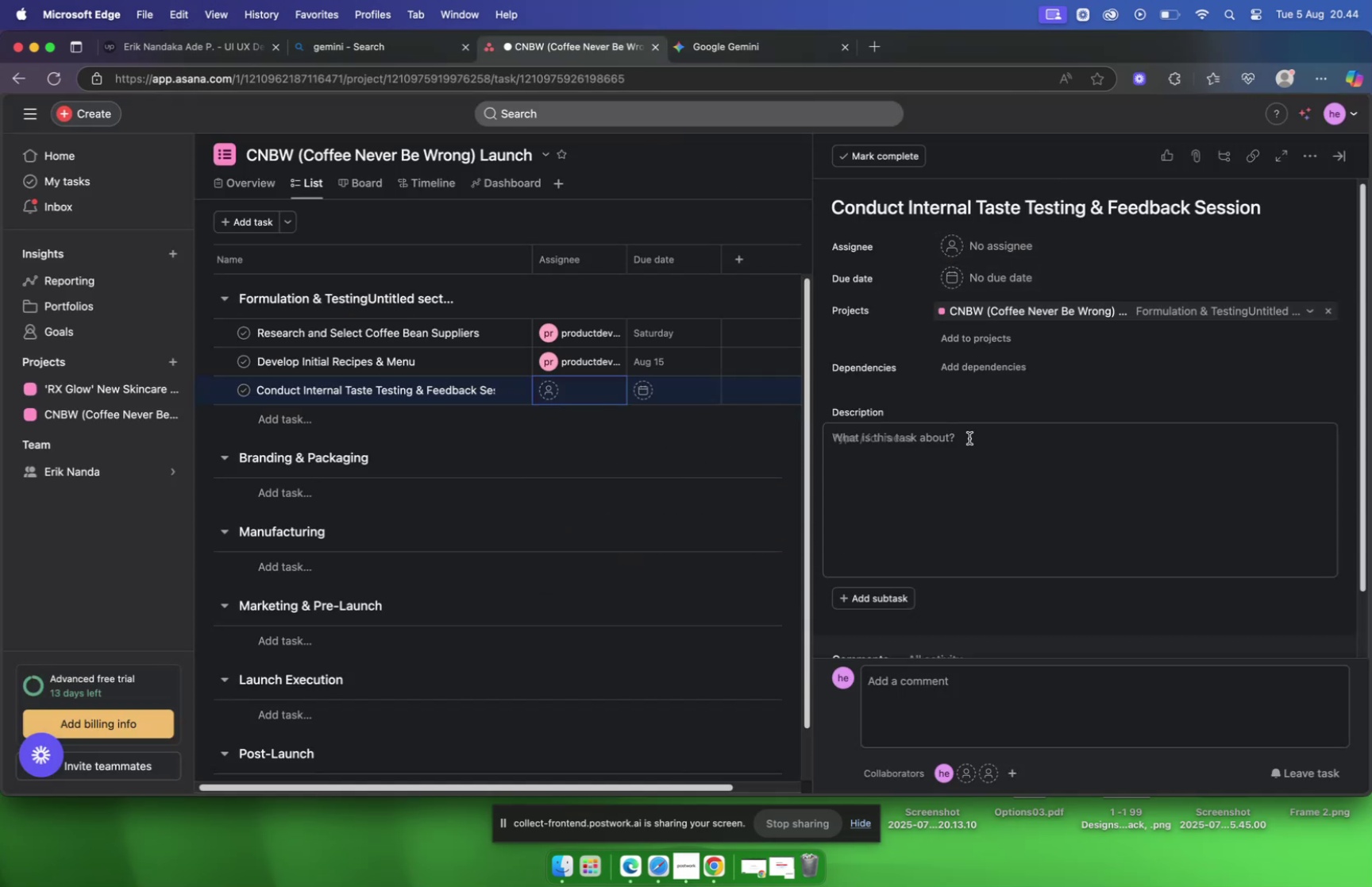 
left_click([969, 437])
 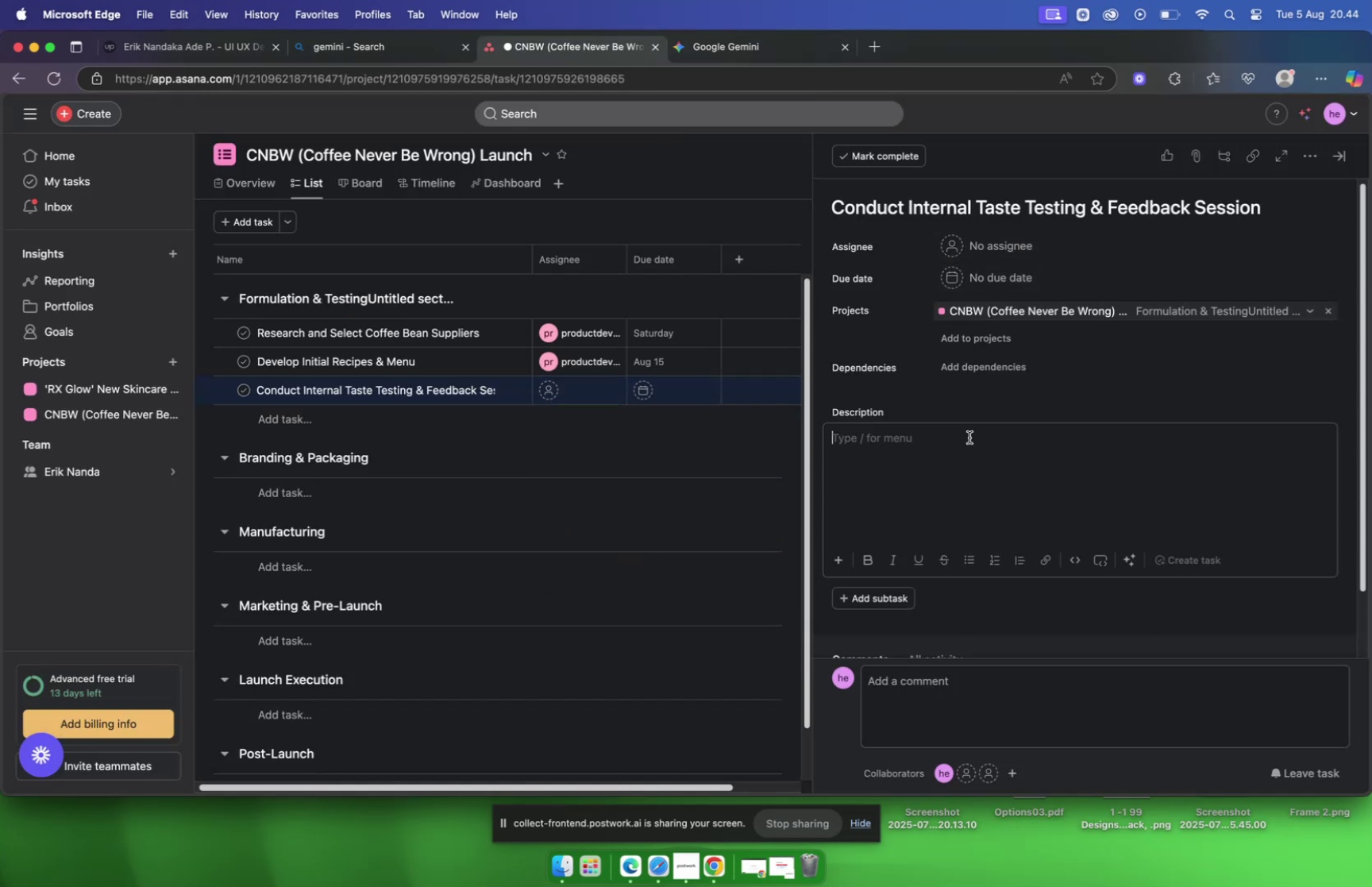 
key(Meta+V)
 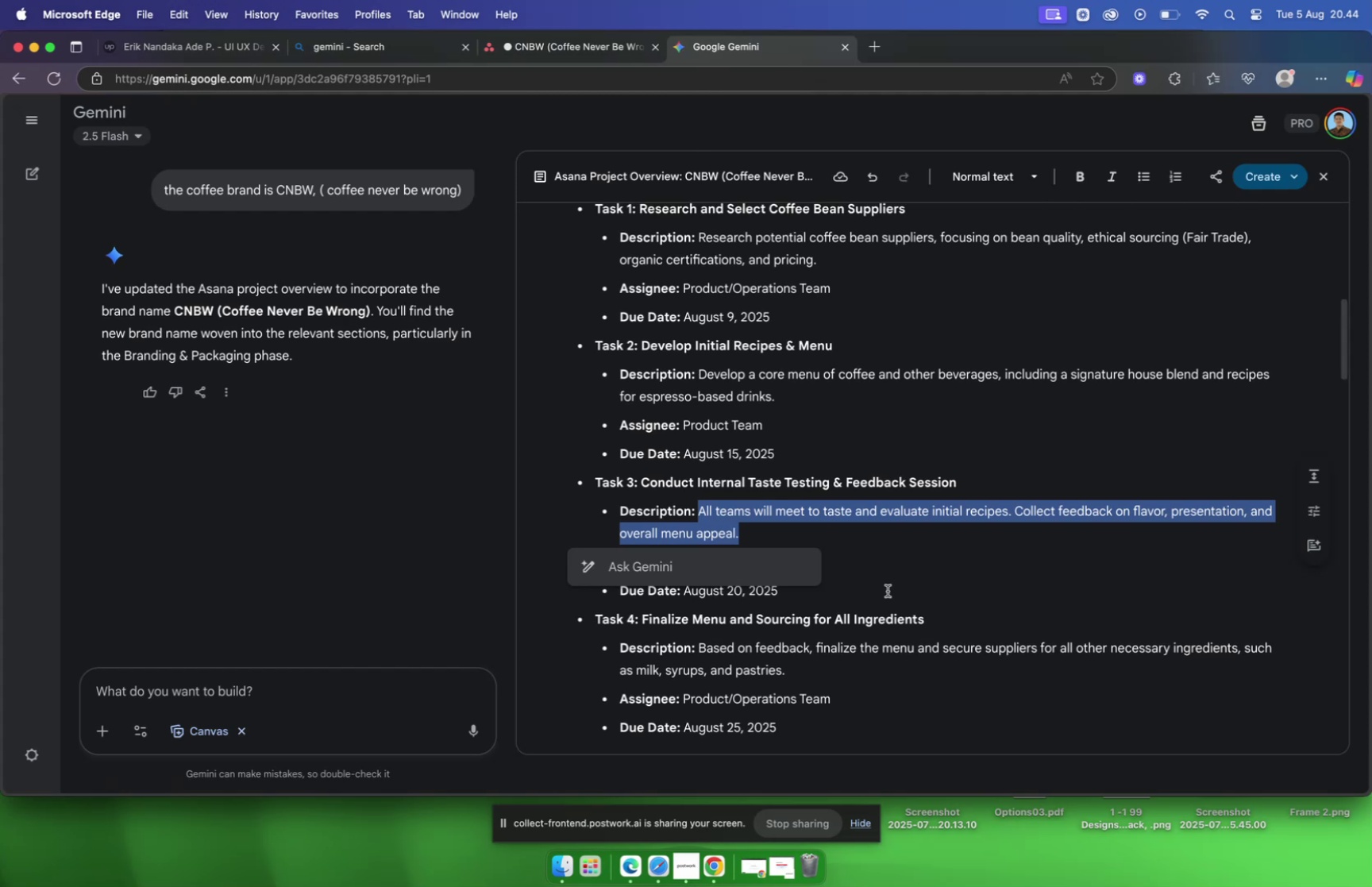 
wait(5.97)
 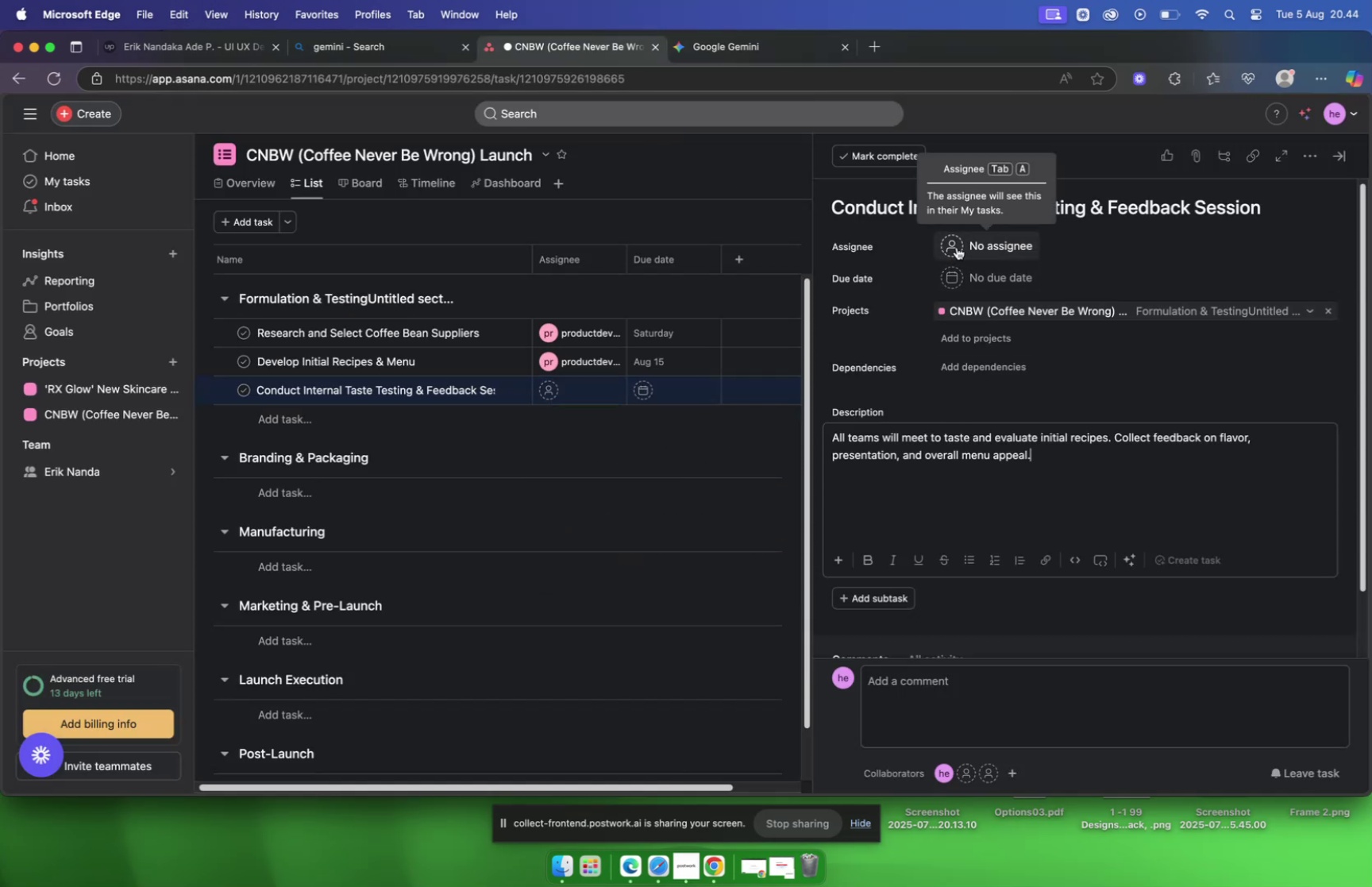 
left_click([620, 55])
 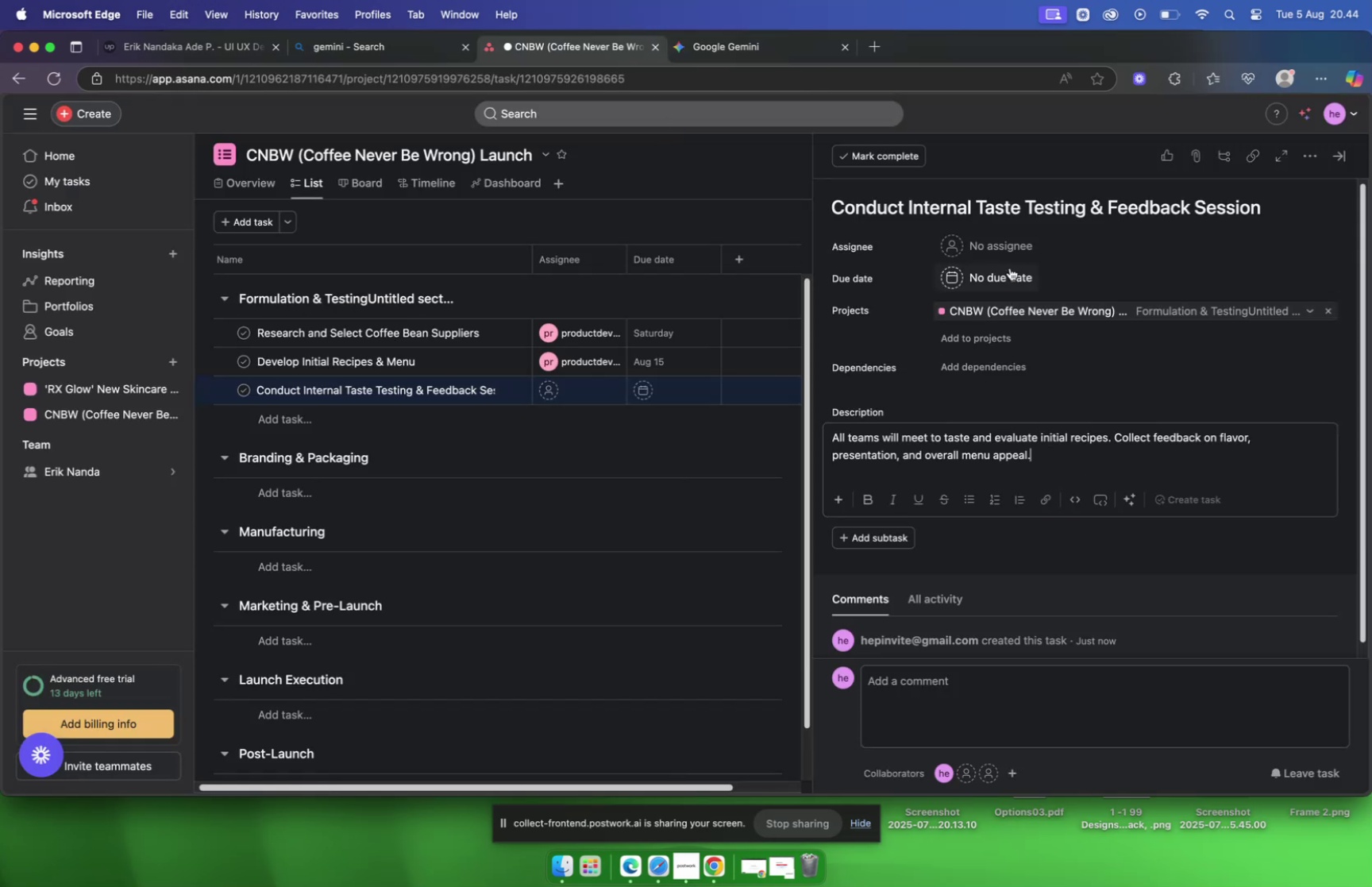 
left_click([1010, 254])
 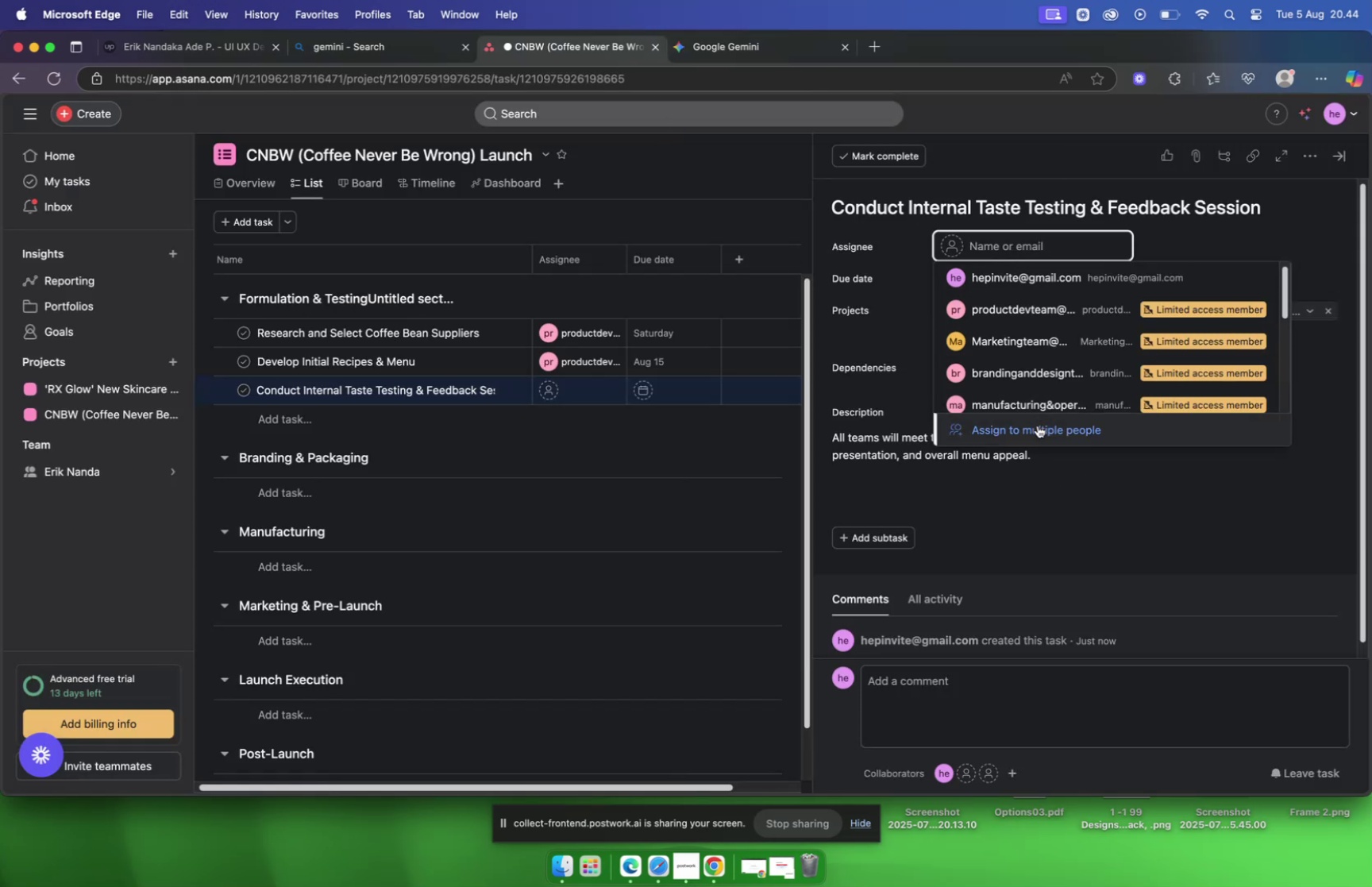 
left_click([1038, 425])
 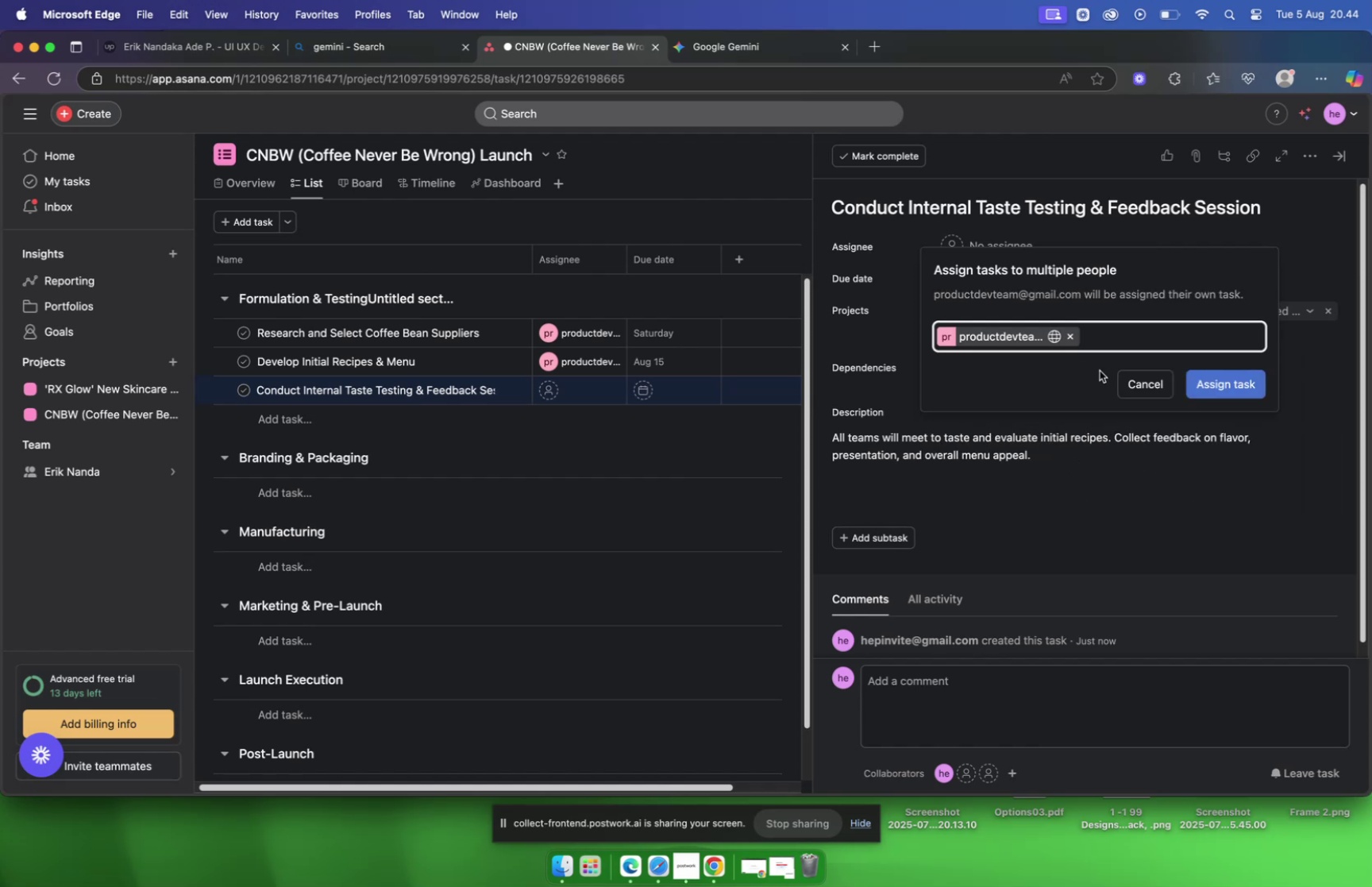 
wait(5.3)
 